 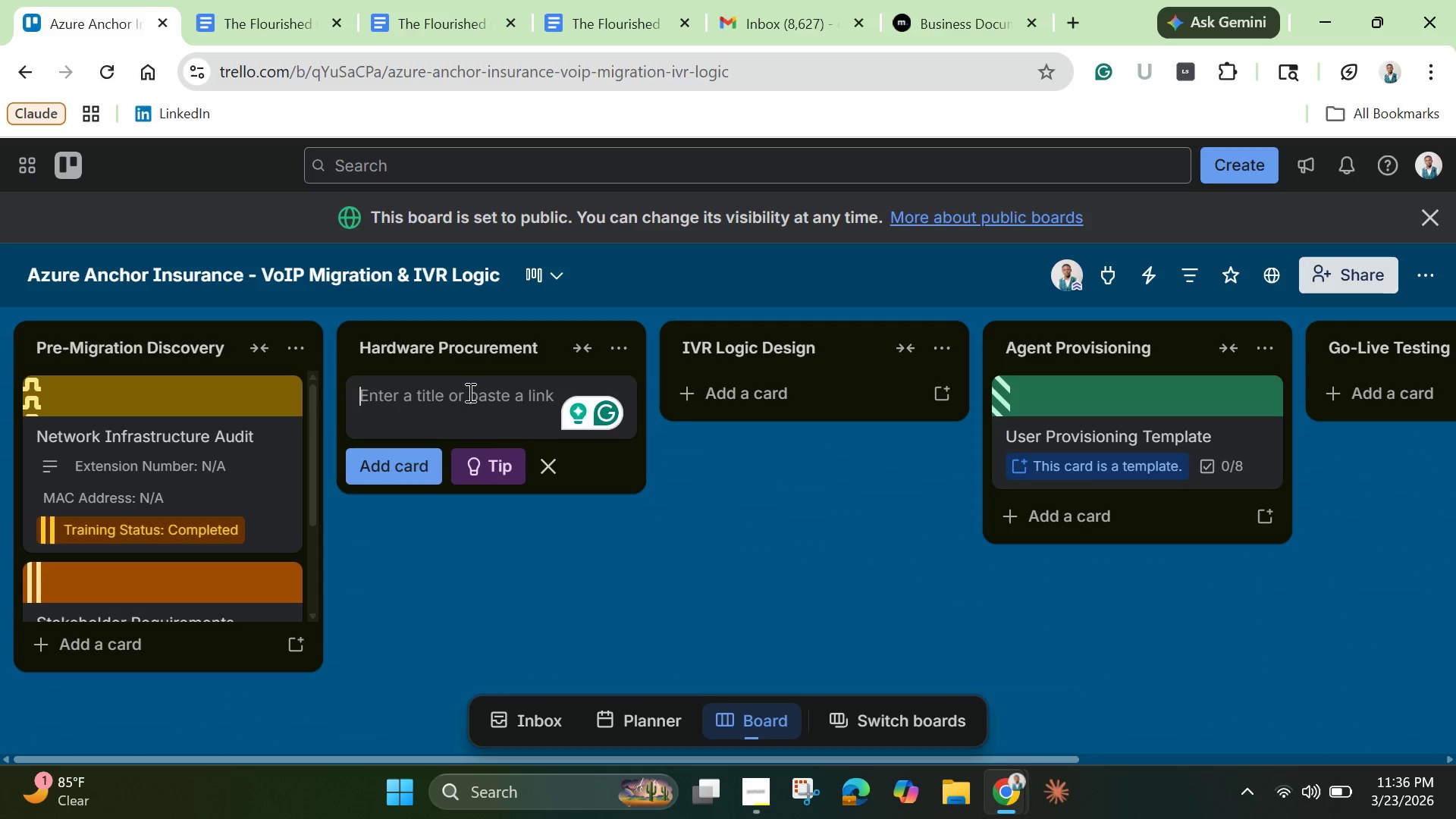 
type(Adjuster Unit 001 - Hardware Order)
 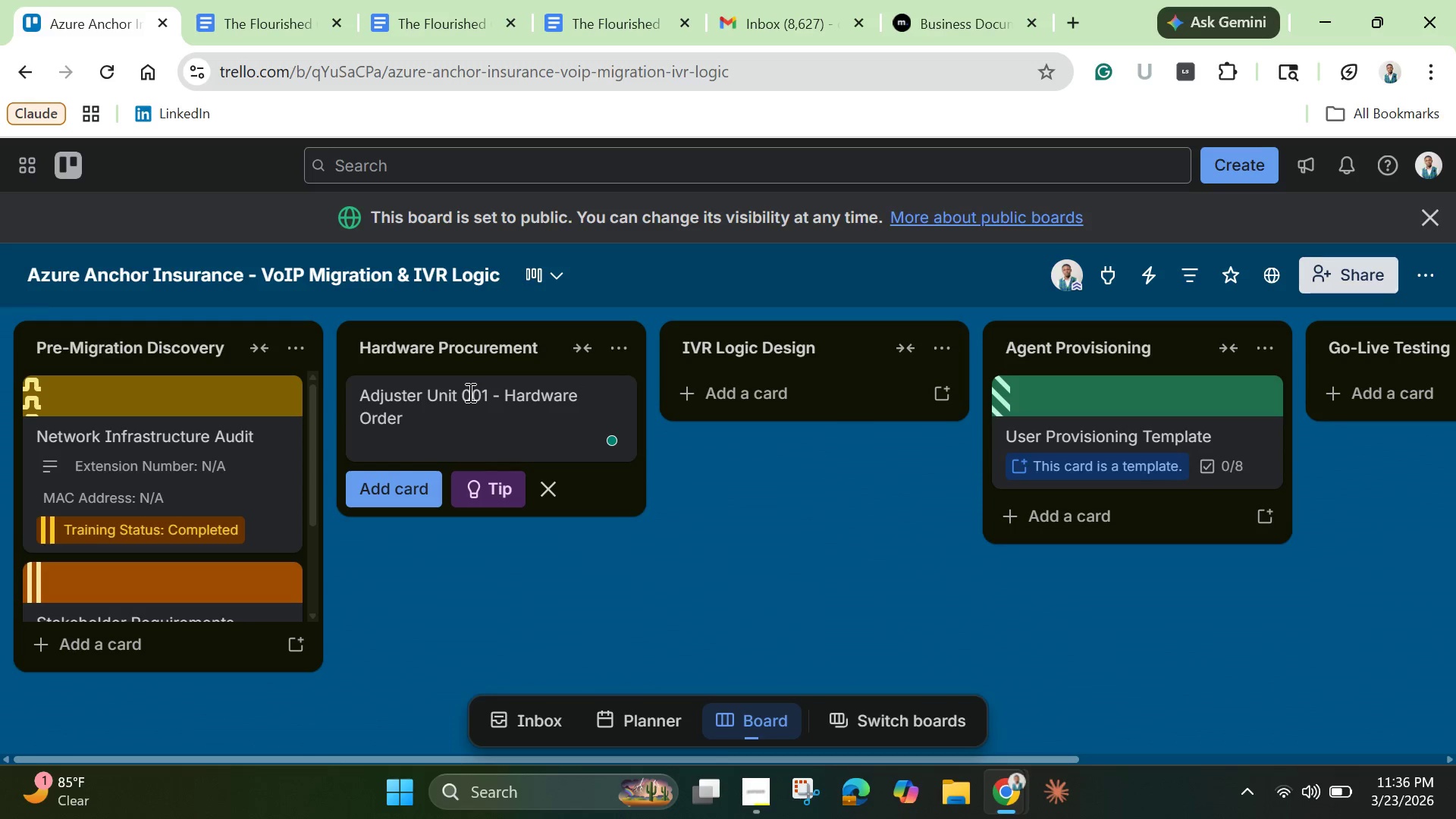 
key(Enter)
 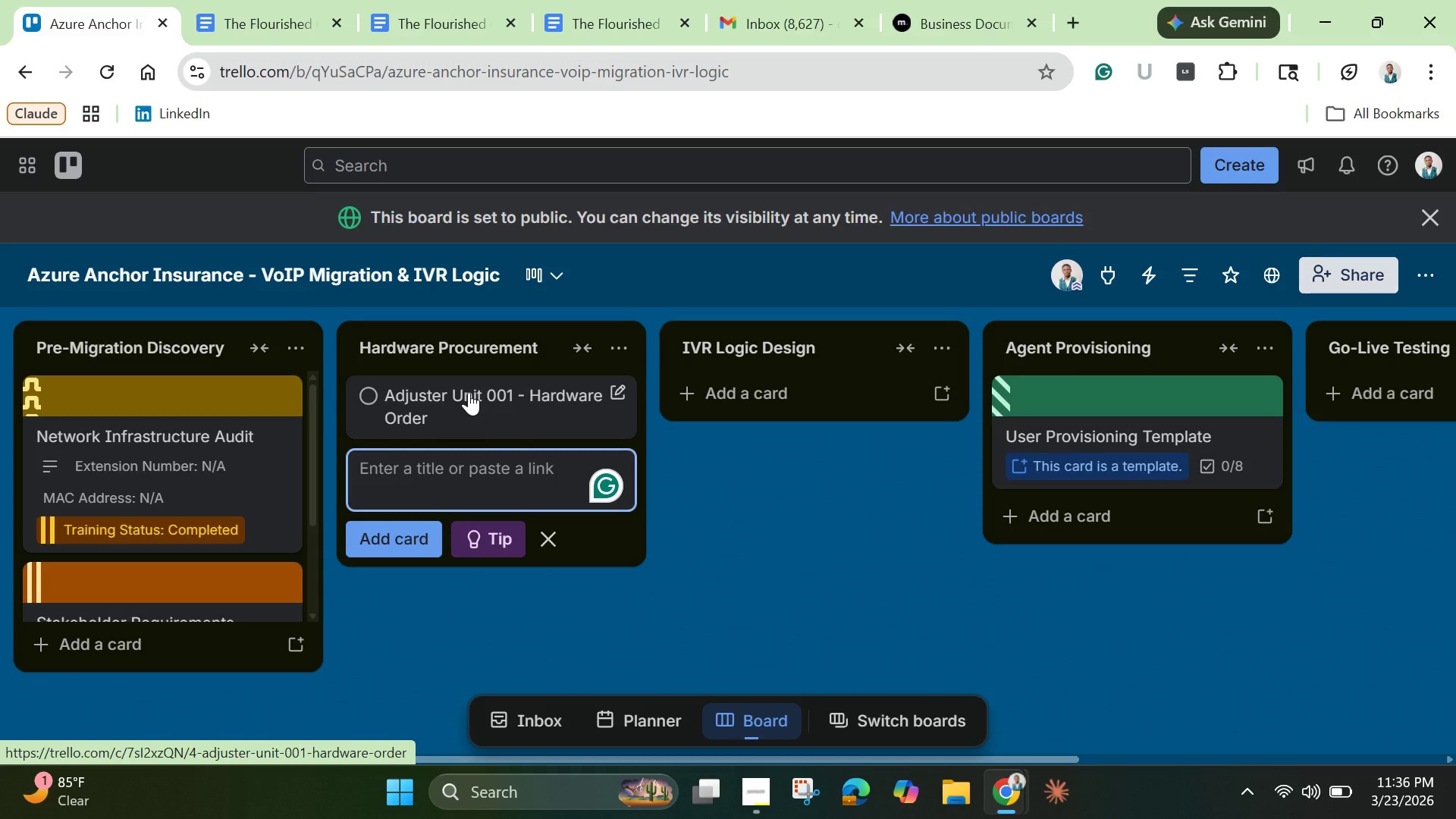 
left_click([469, 392])
 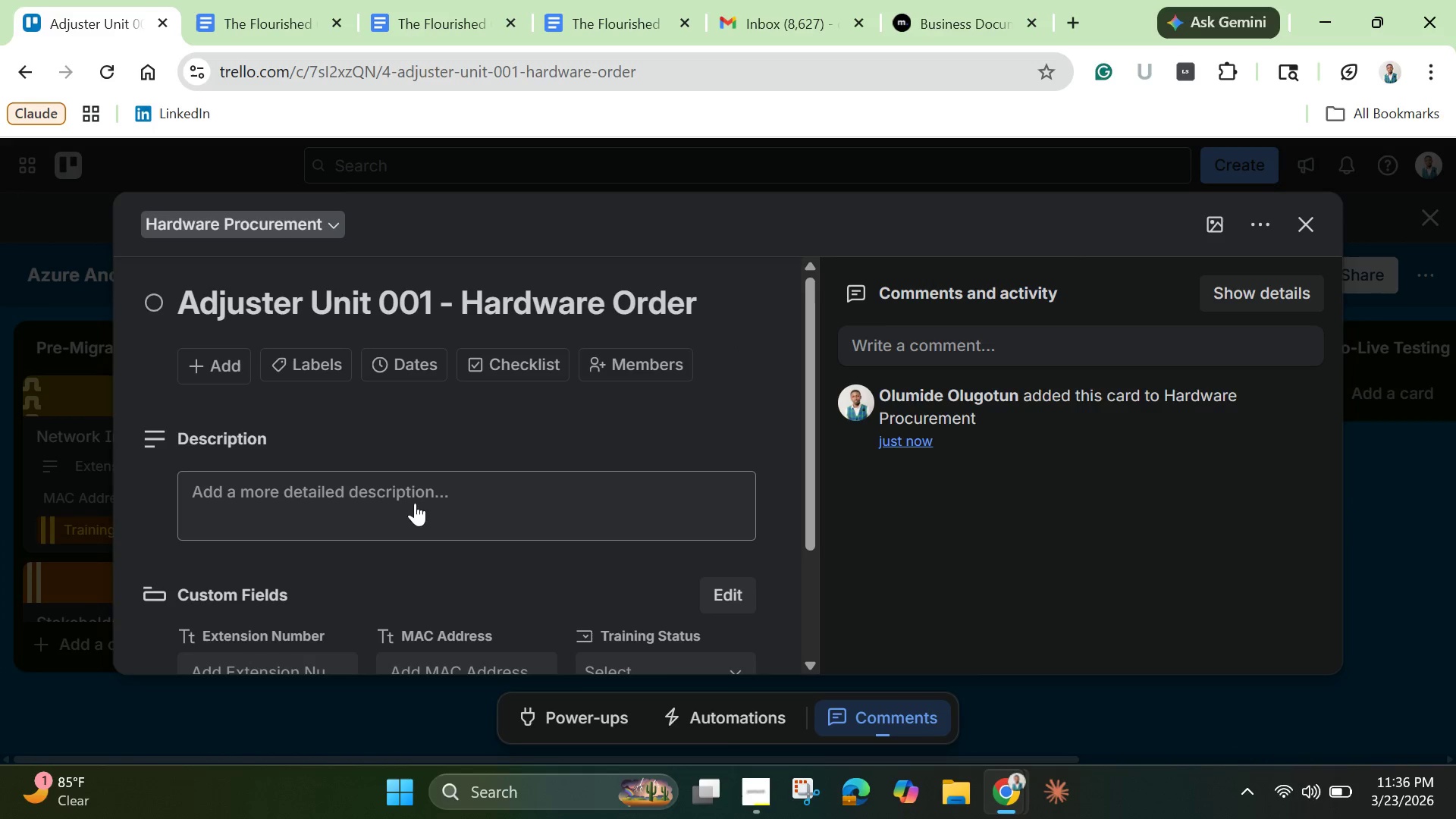 
left_click([450, 497])
 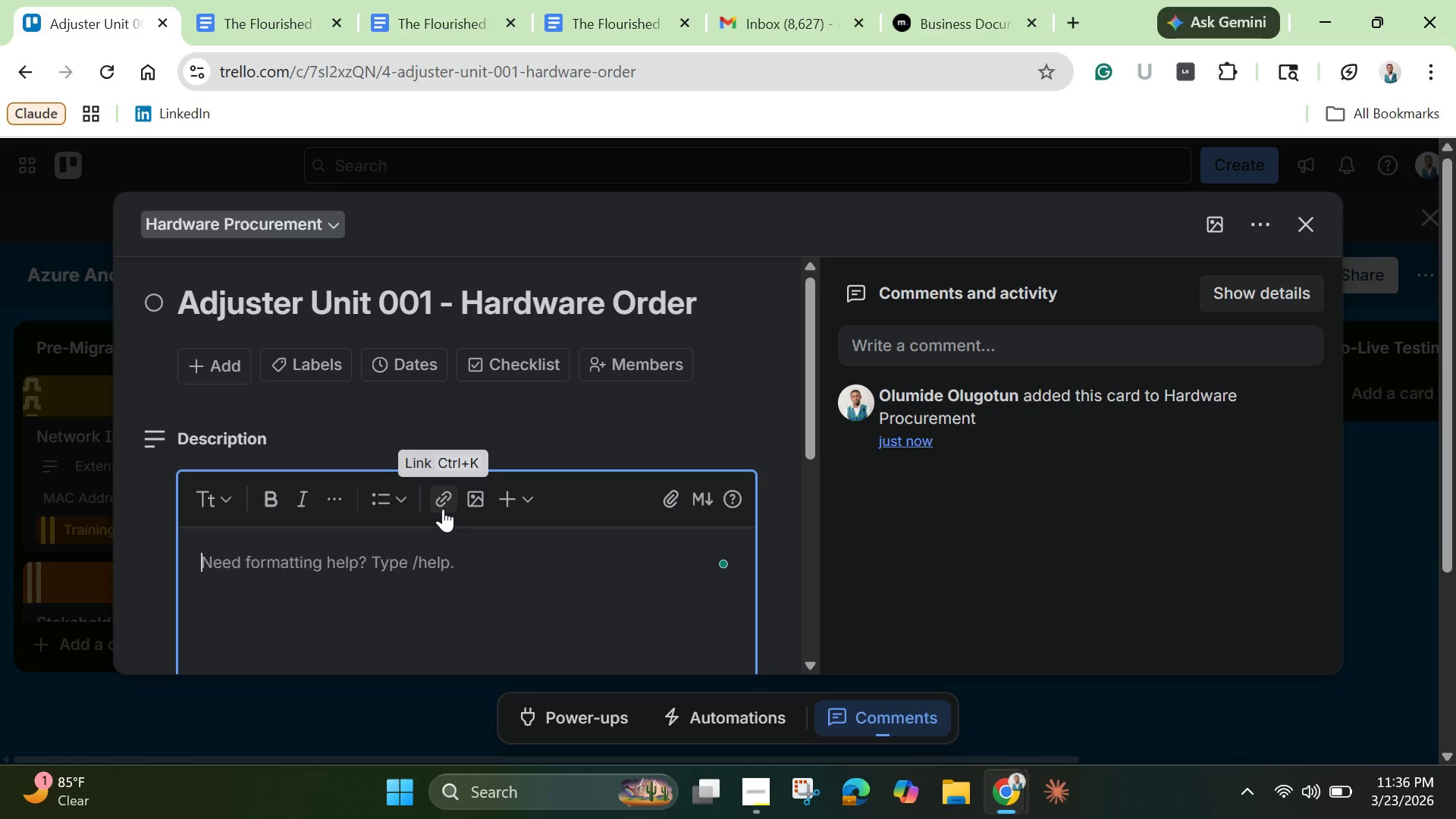 
type(Order for John Smith - Headset (Plantronics 8200), VoIP Phone (Cisco CP0)
key(Backspace)
type(=)
key(Backspace)
type(-)
 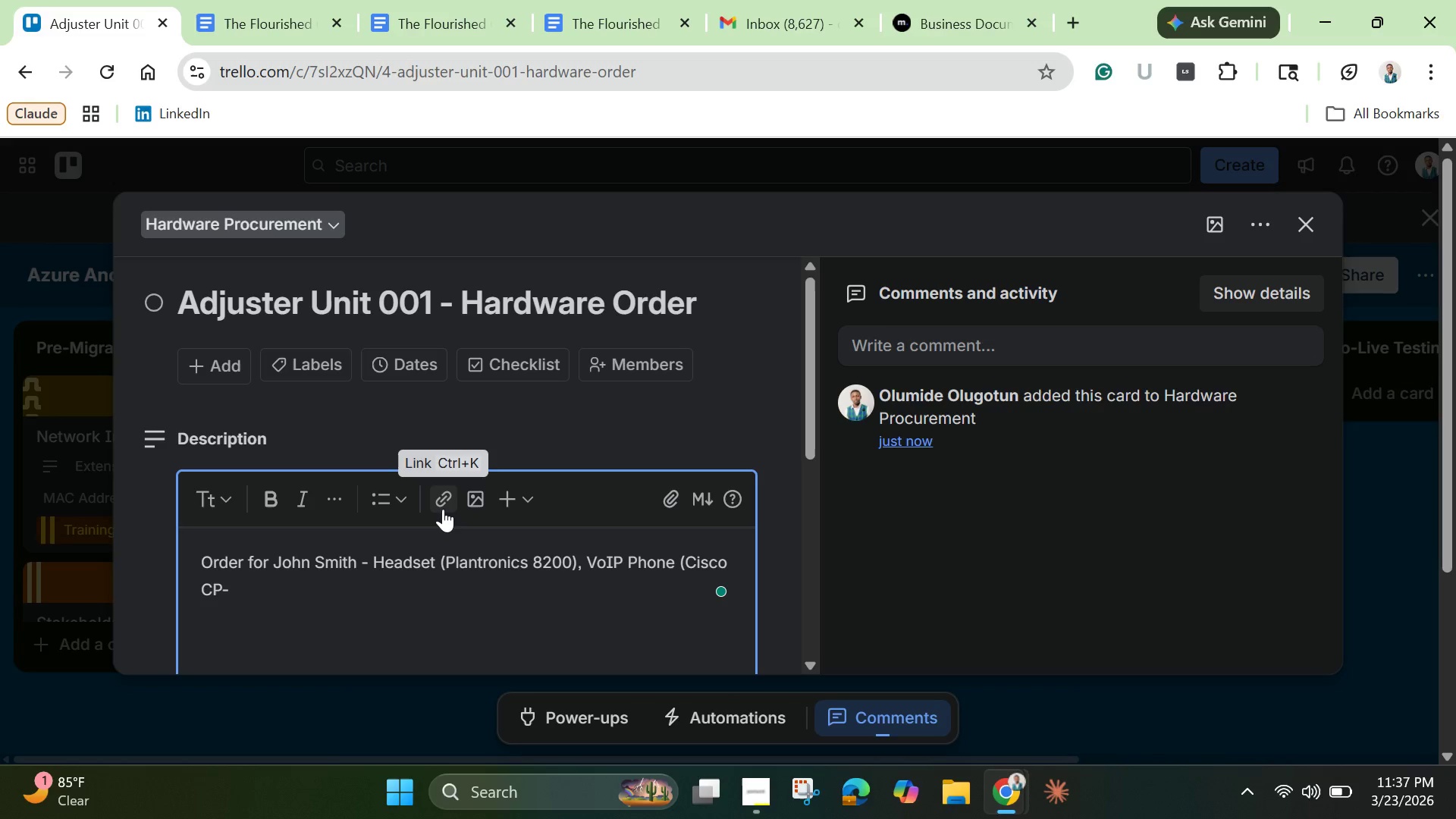 
hold_key(key=ShiftLeft, duration=0.36)
 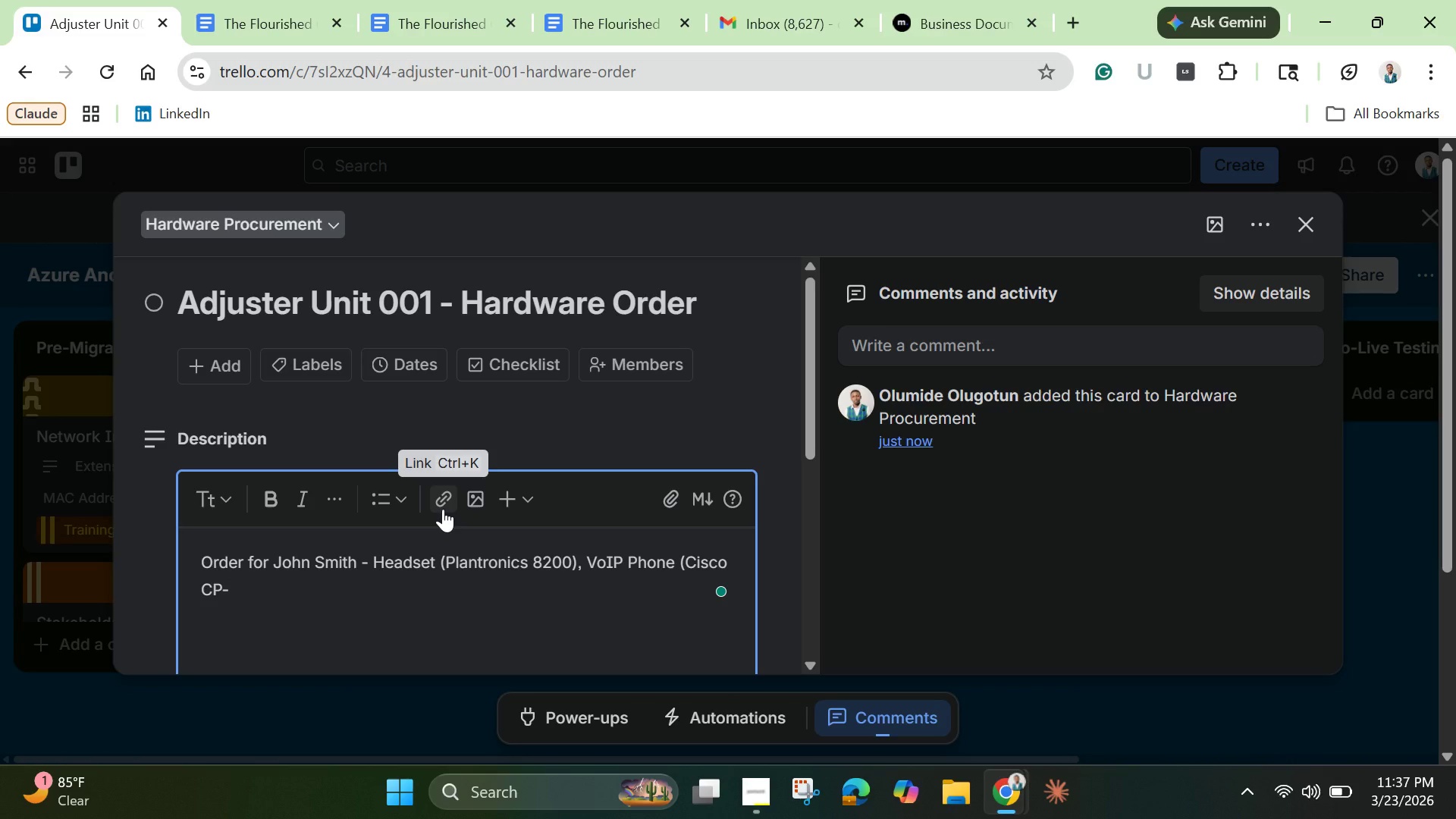 
type(7821), software lice)
 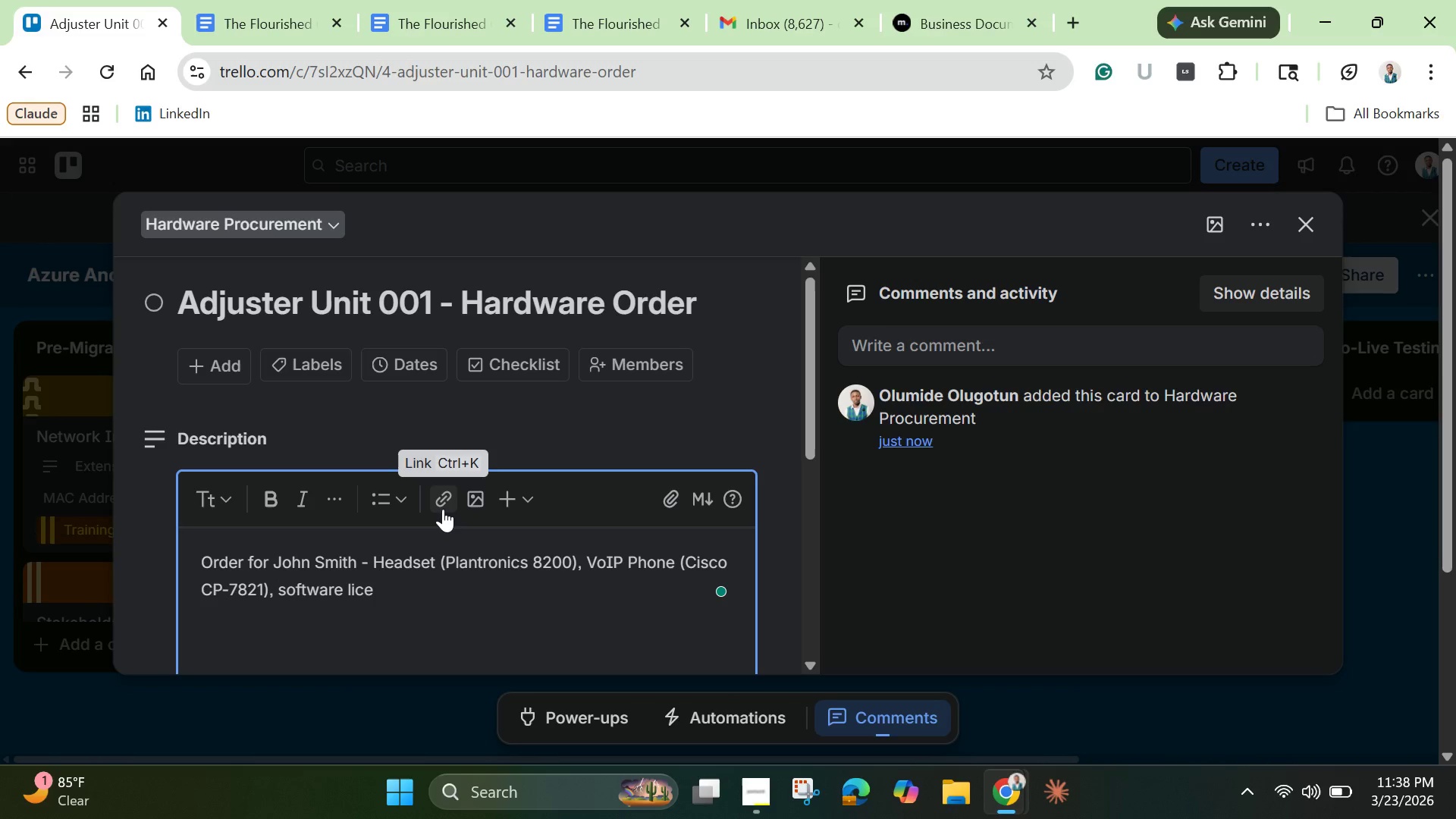 
wait(17.97)
 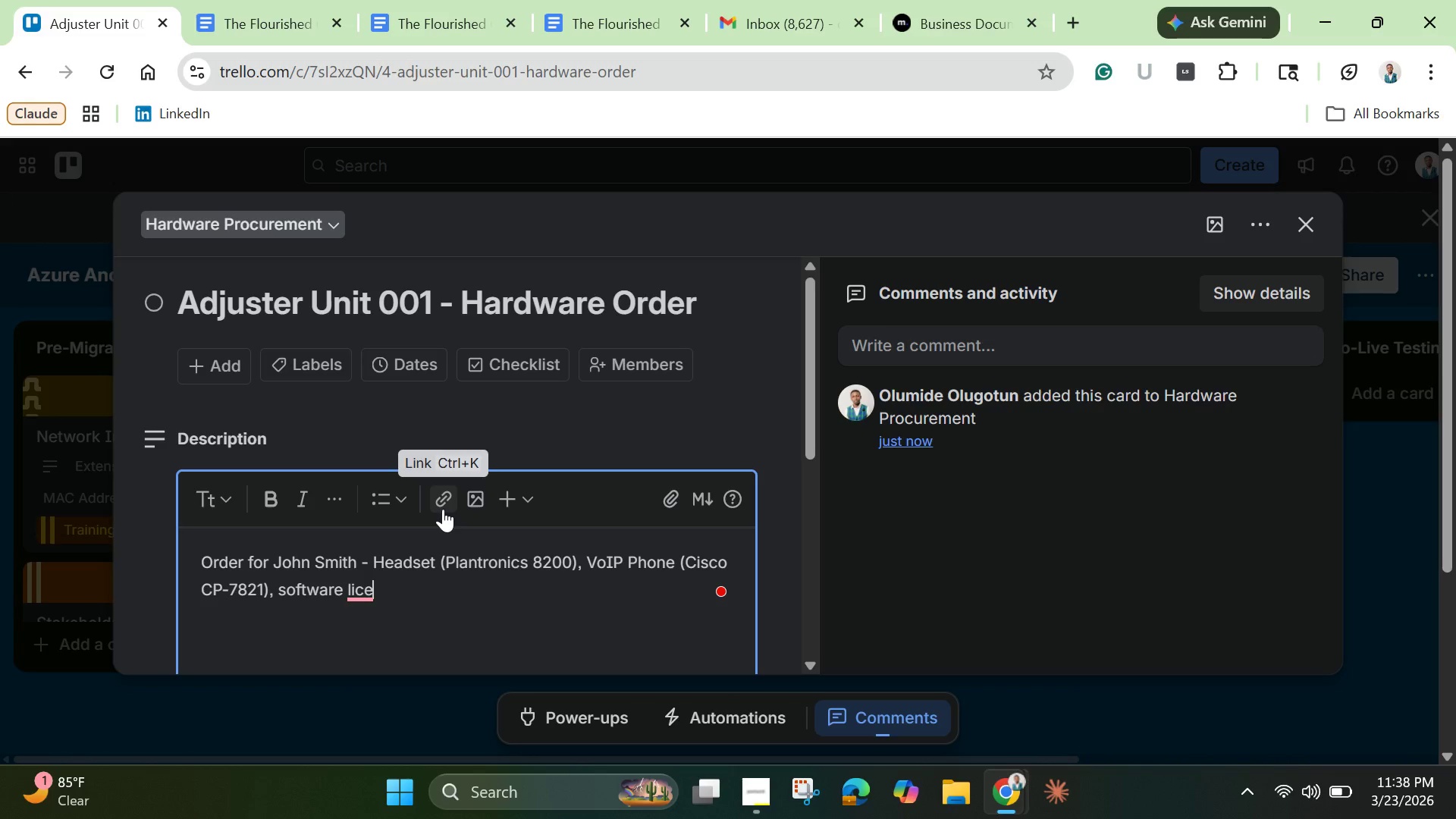 
key(Space)
 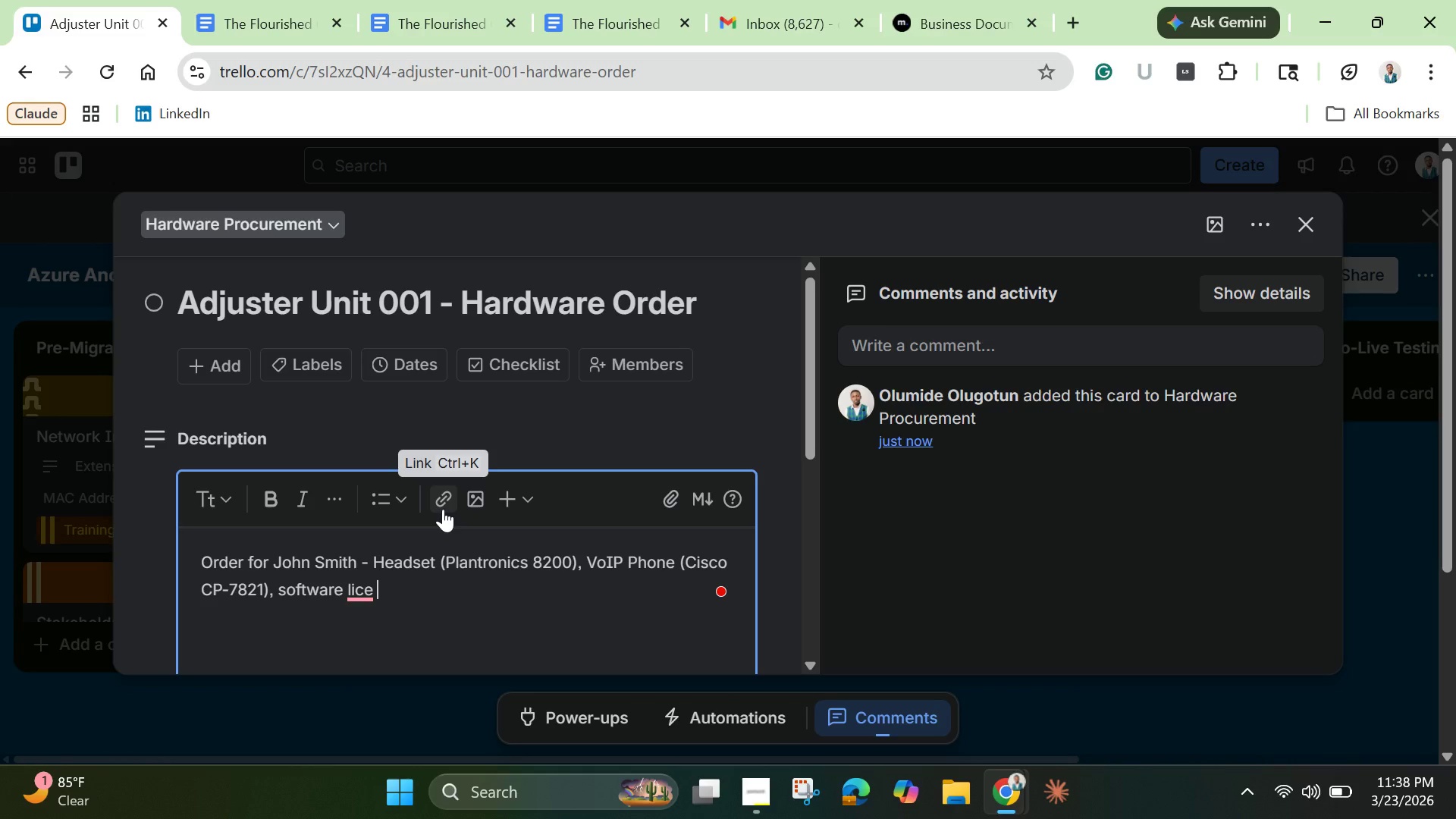 
key(Backspace)
 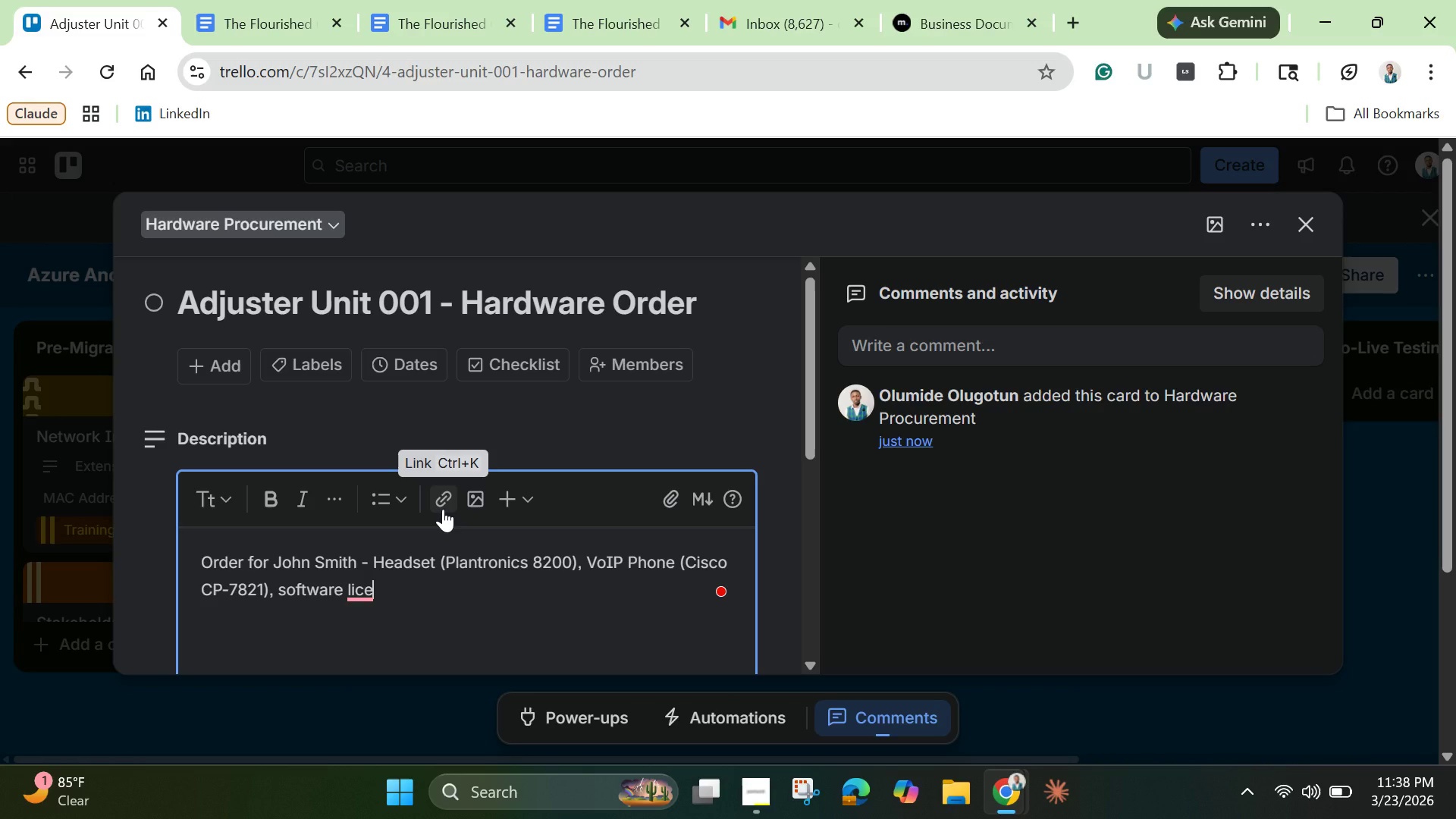 
wait(5.19)
 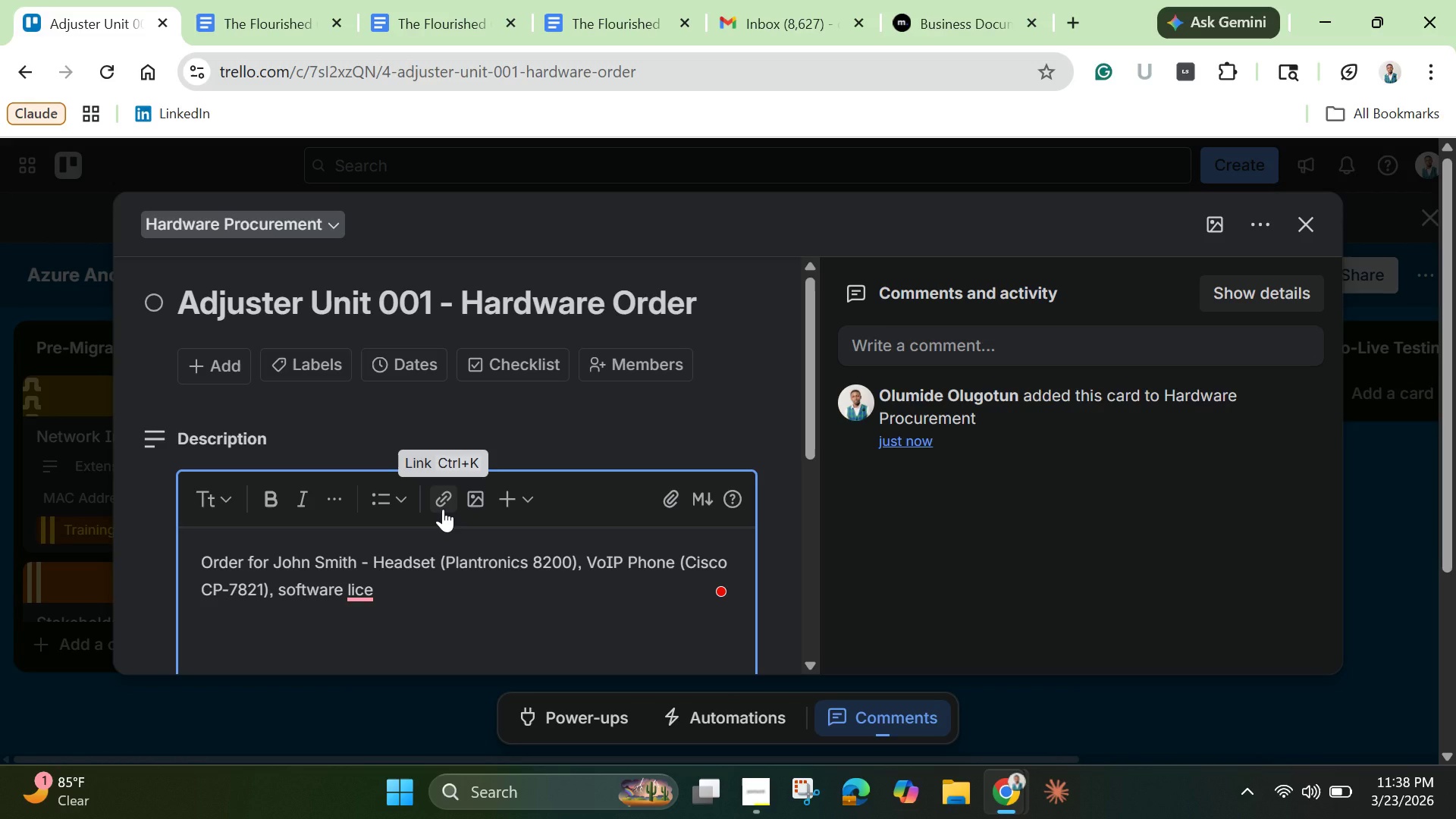 
type(nses)
 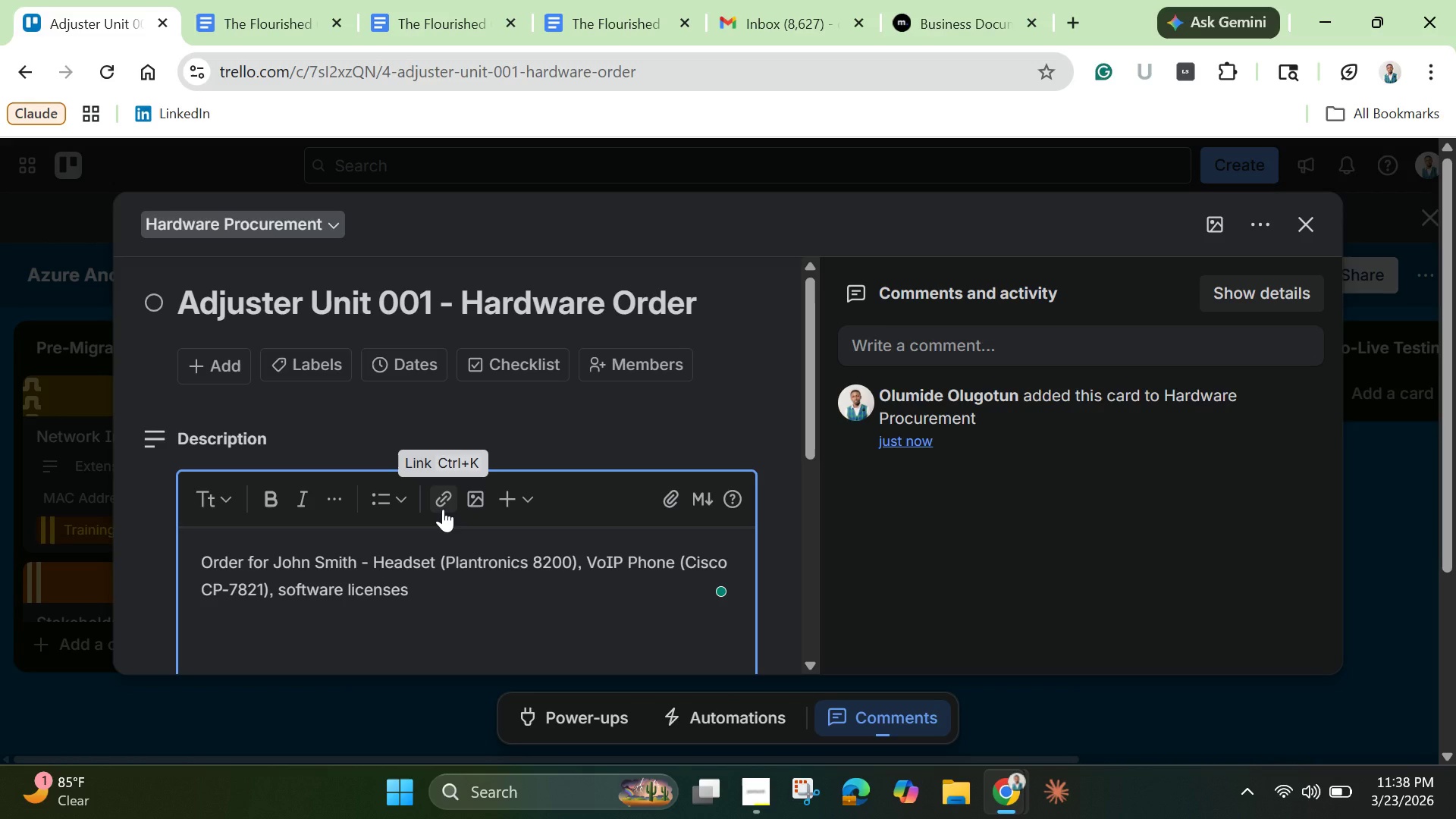 
wait(8.72)
 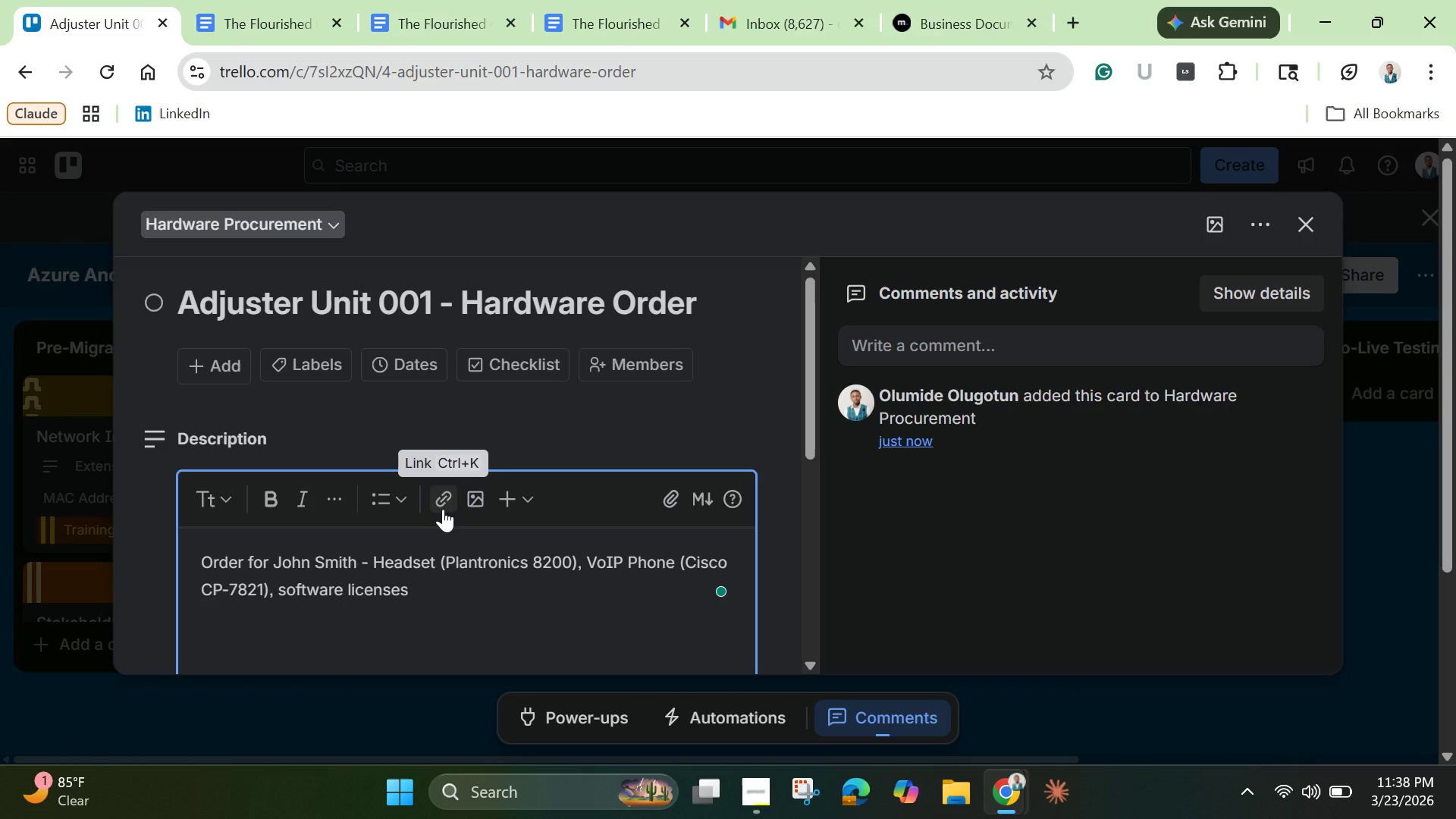 
scroll: coordinate [438, 519], scroll_direction: down, amount: 2.0
 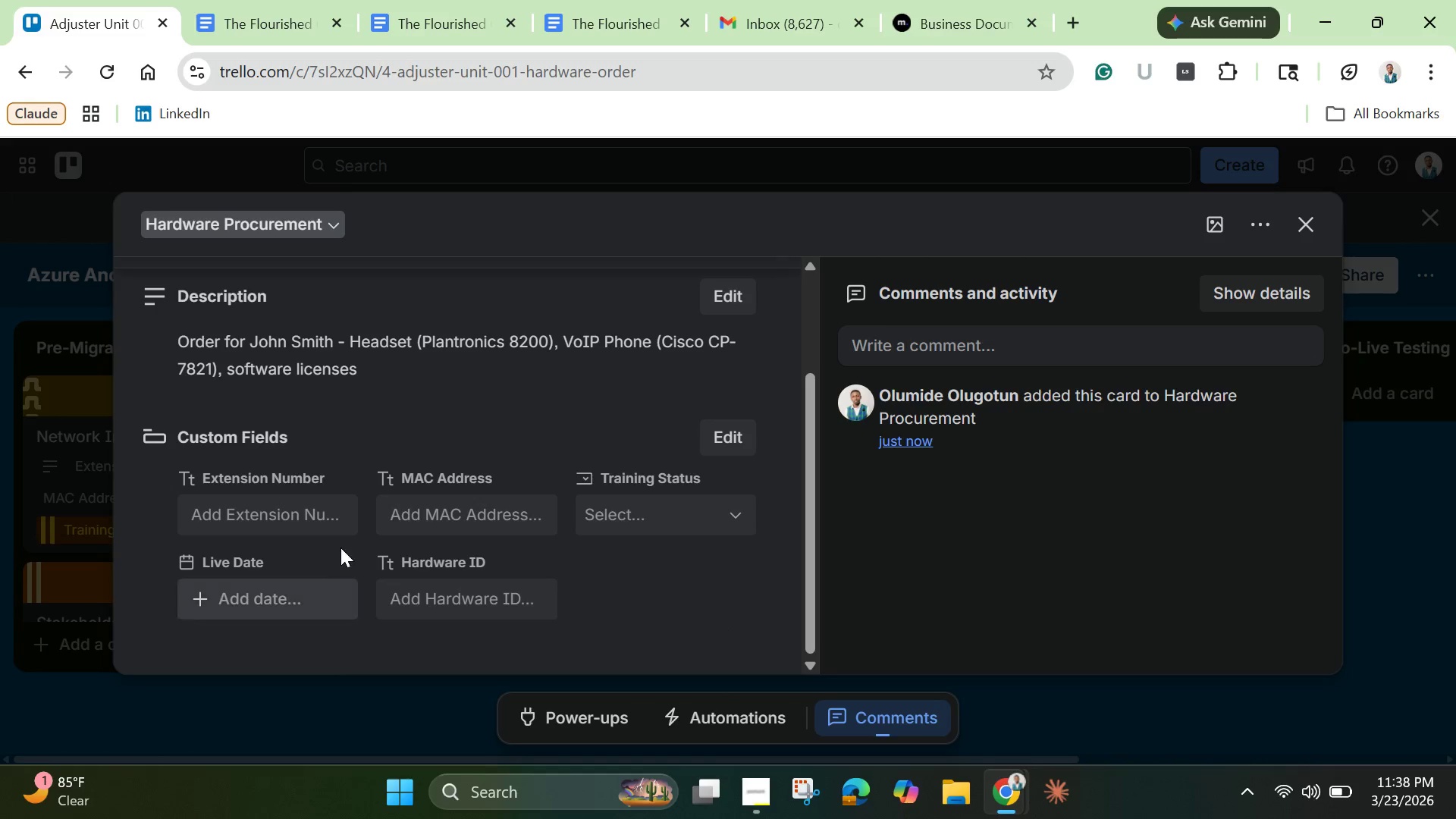 
scroll: coordinate [347, 535], scroll_direction: up, amount: 2.0
 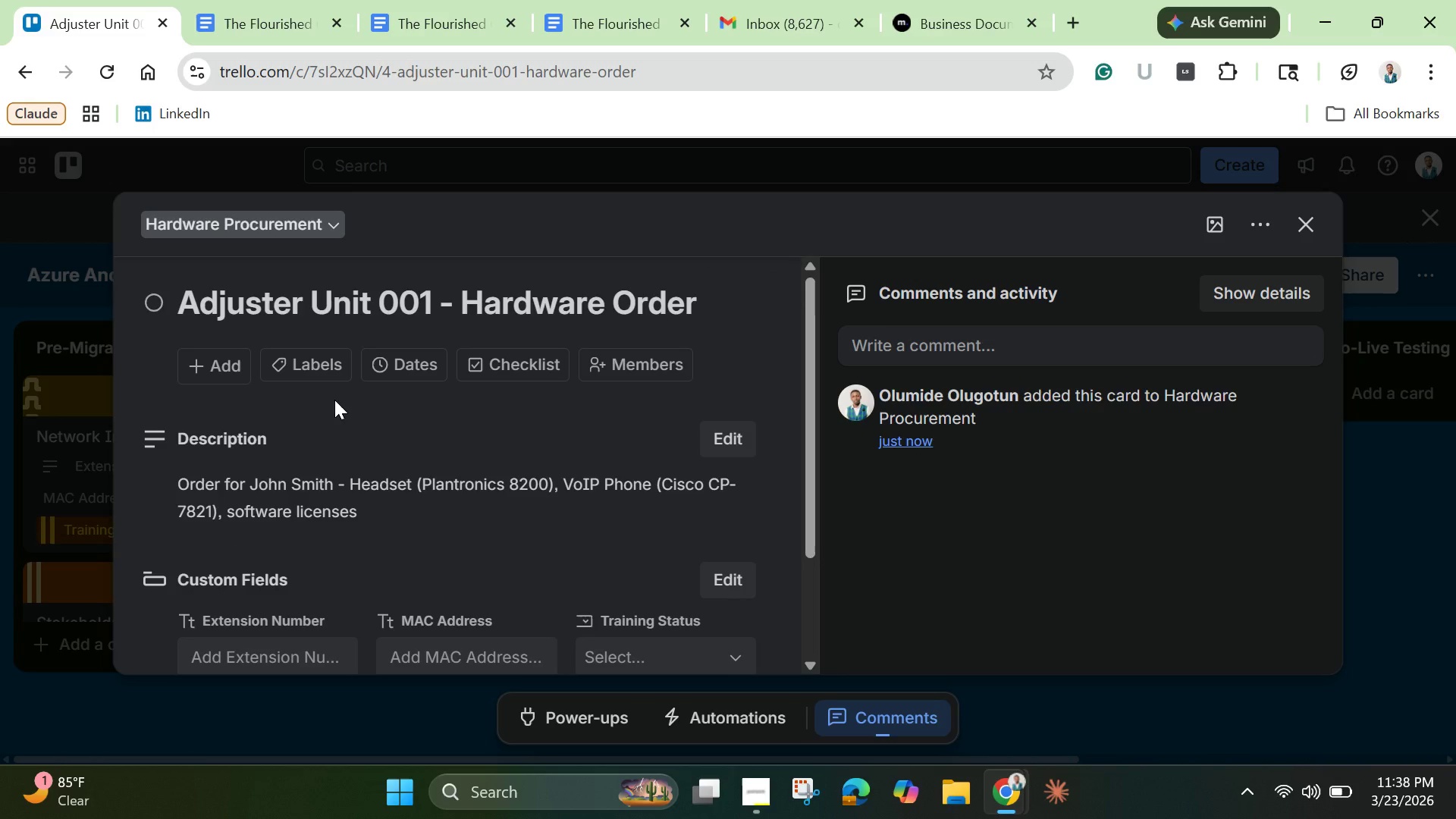 
left_click([328, 366])
 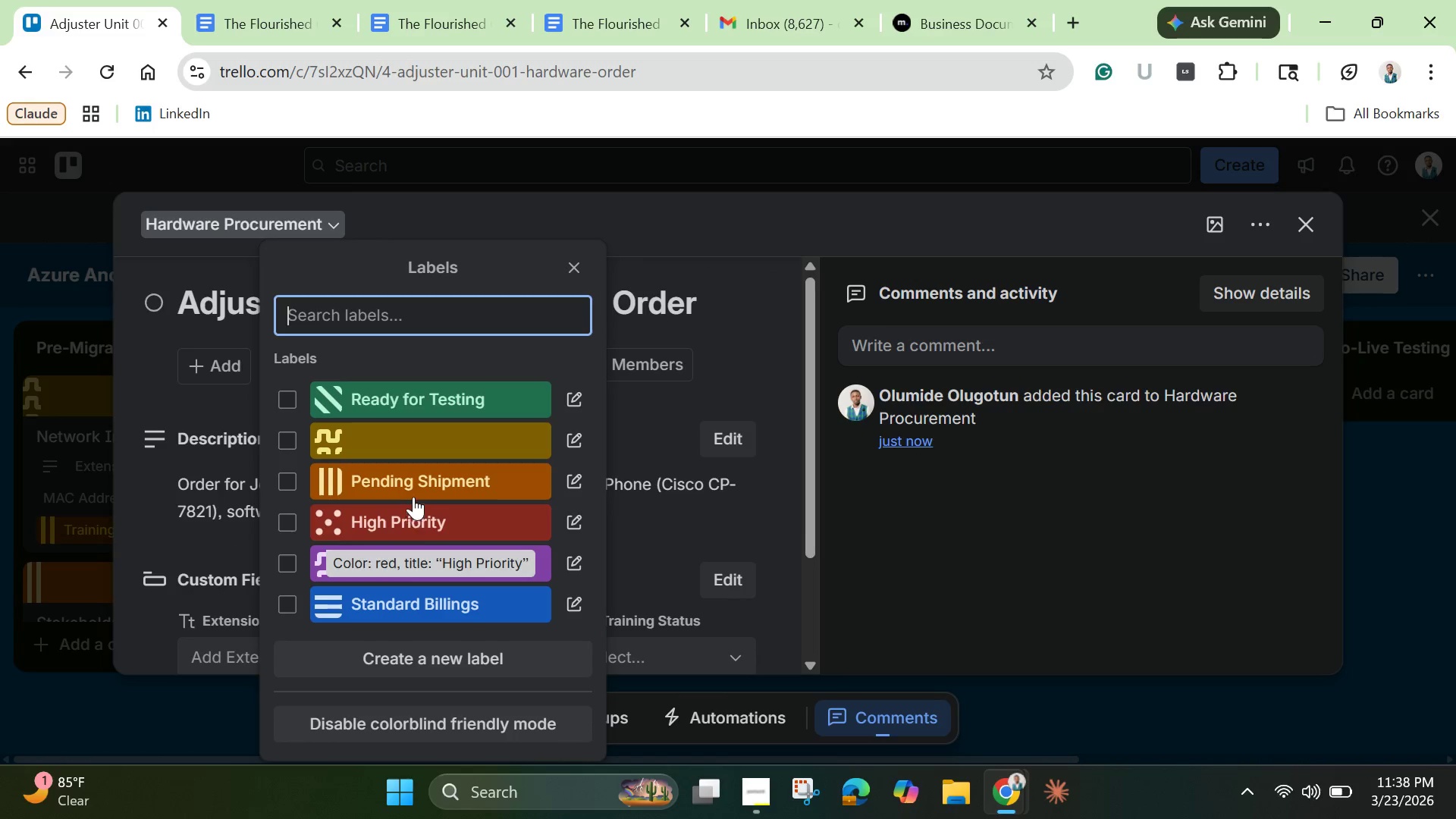 
left_click([410, 486])
 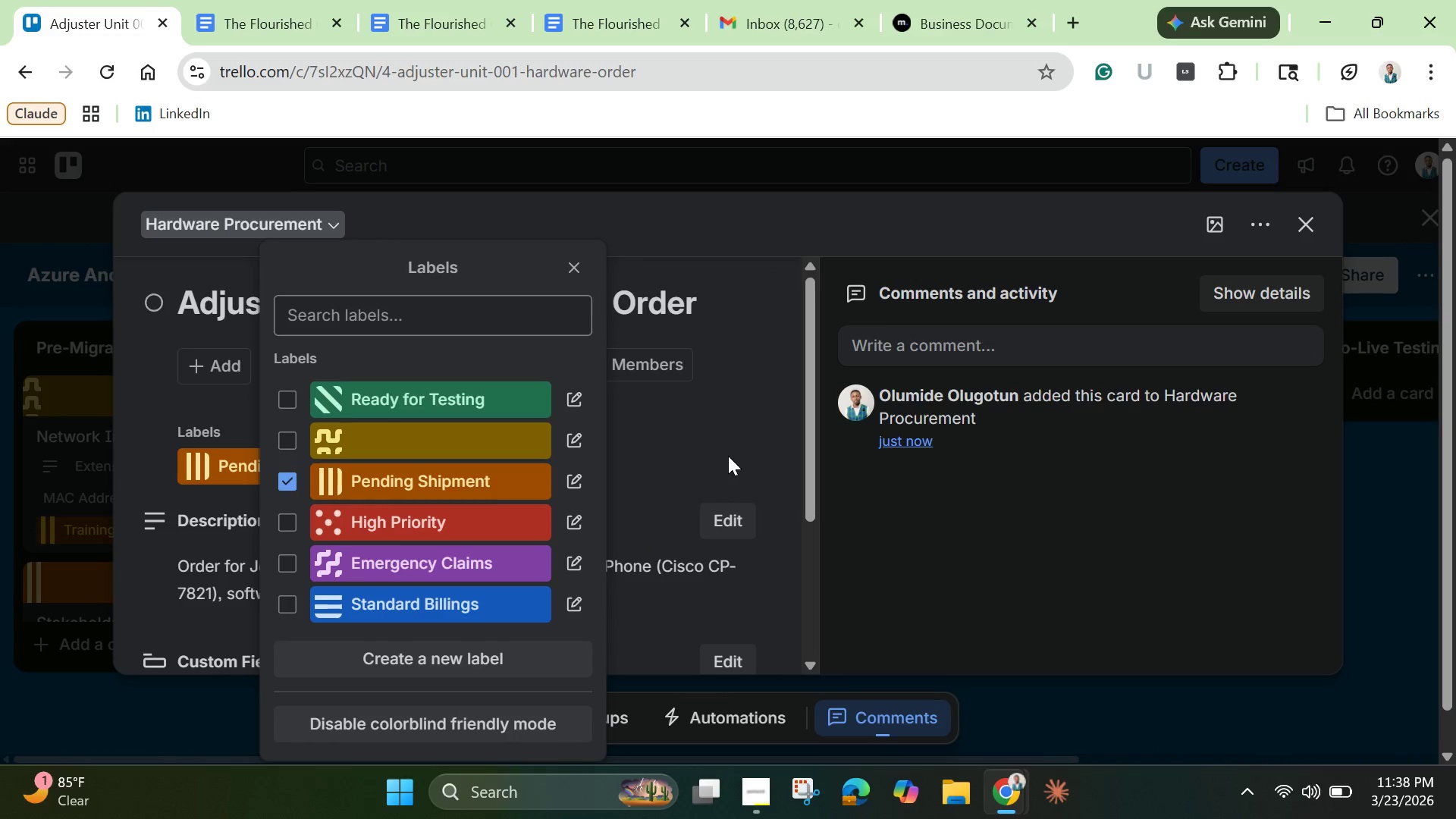 
left_click([745, 441])
 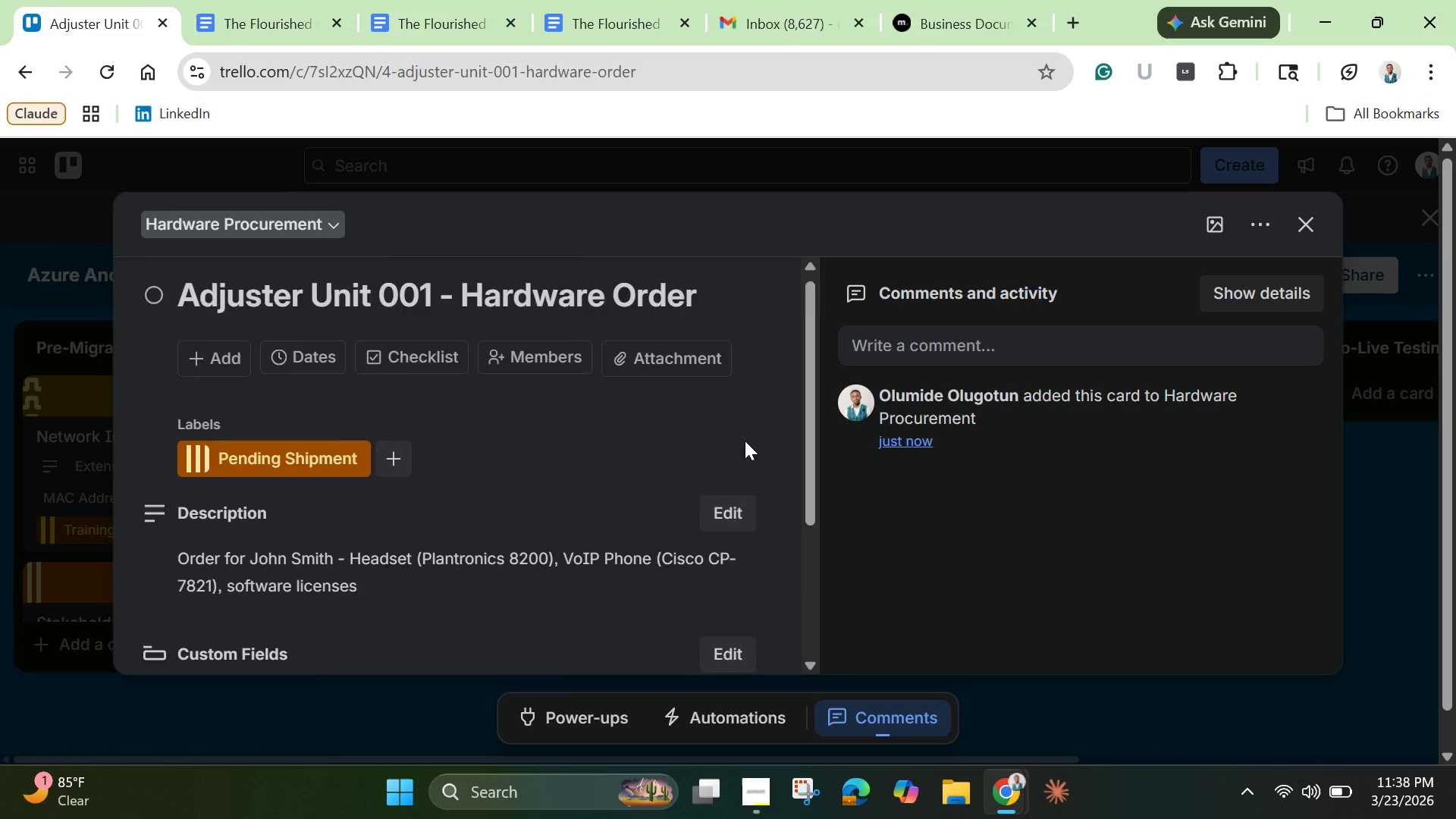 
scroll: coordinate [337, 573], scroll_direction: down, amount: 4.0
 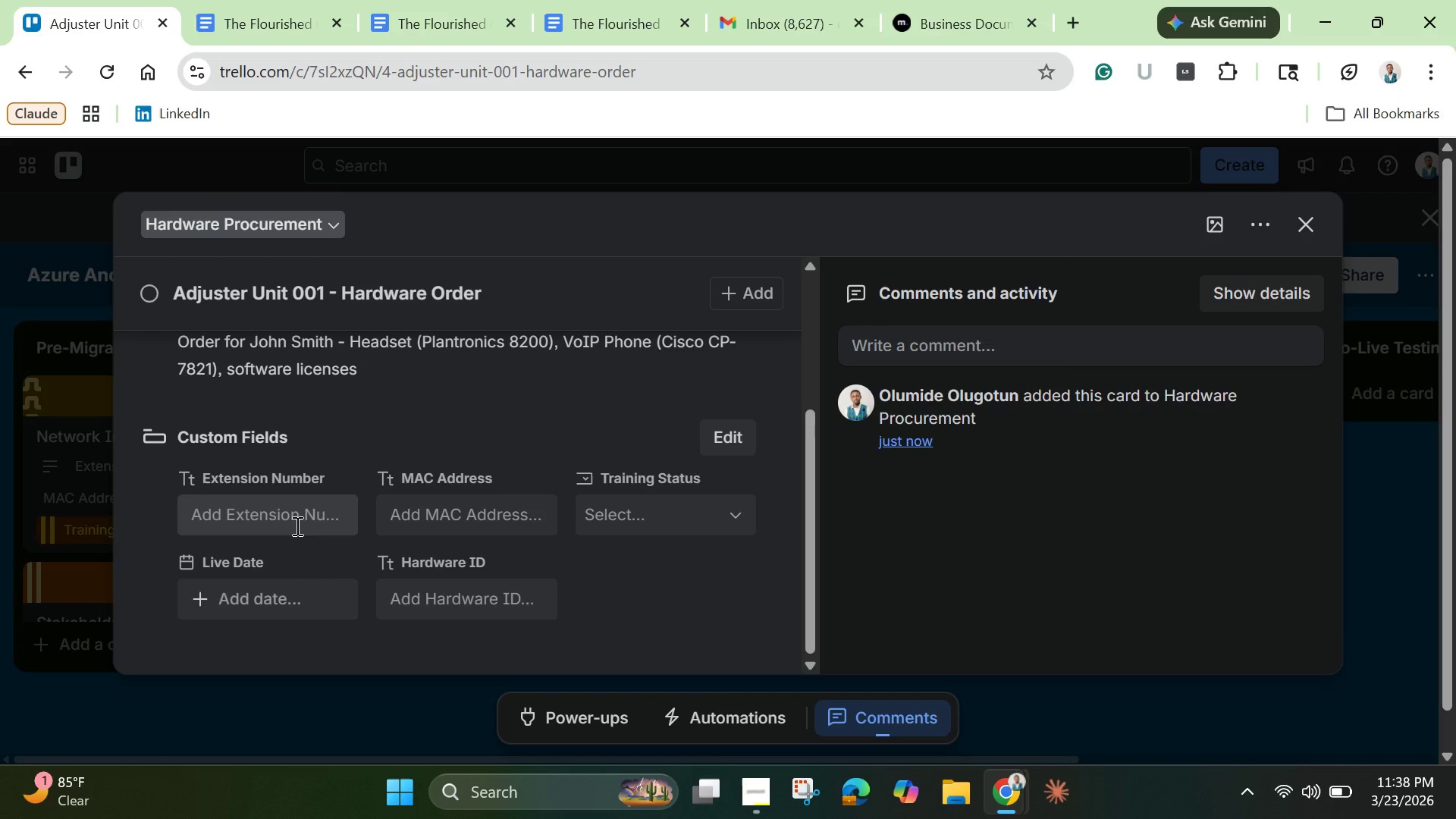 
wait(18.38)
 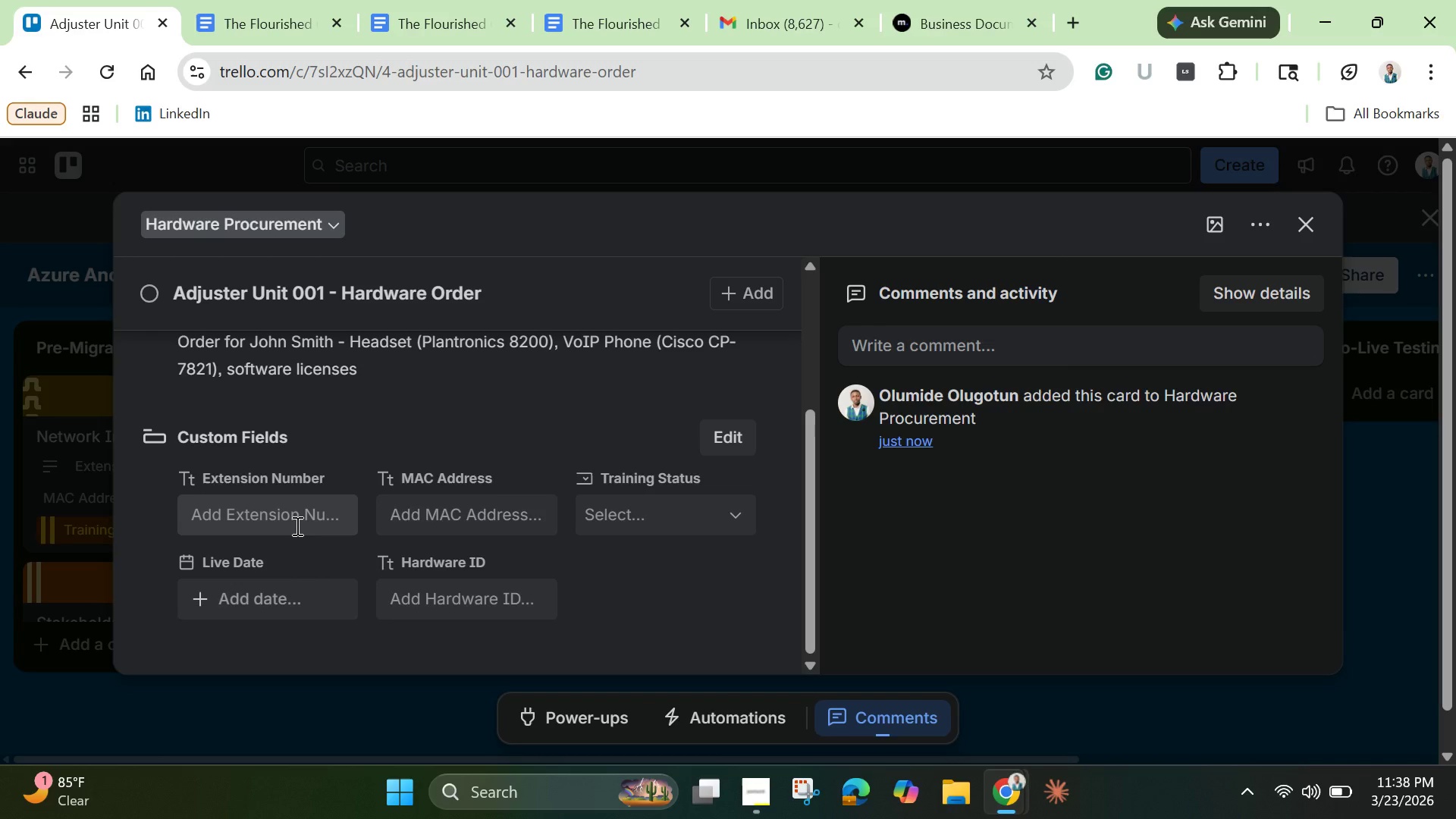 
left_click([296, 526])
 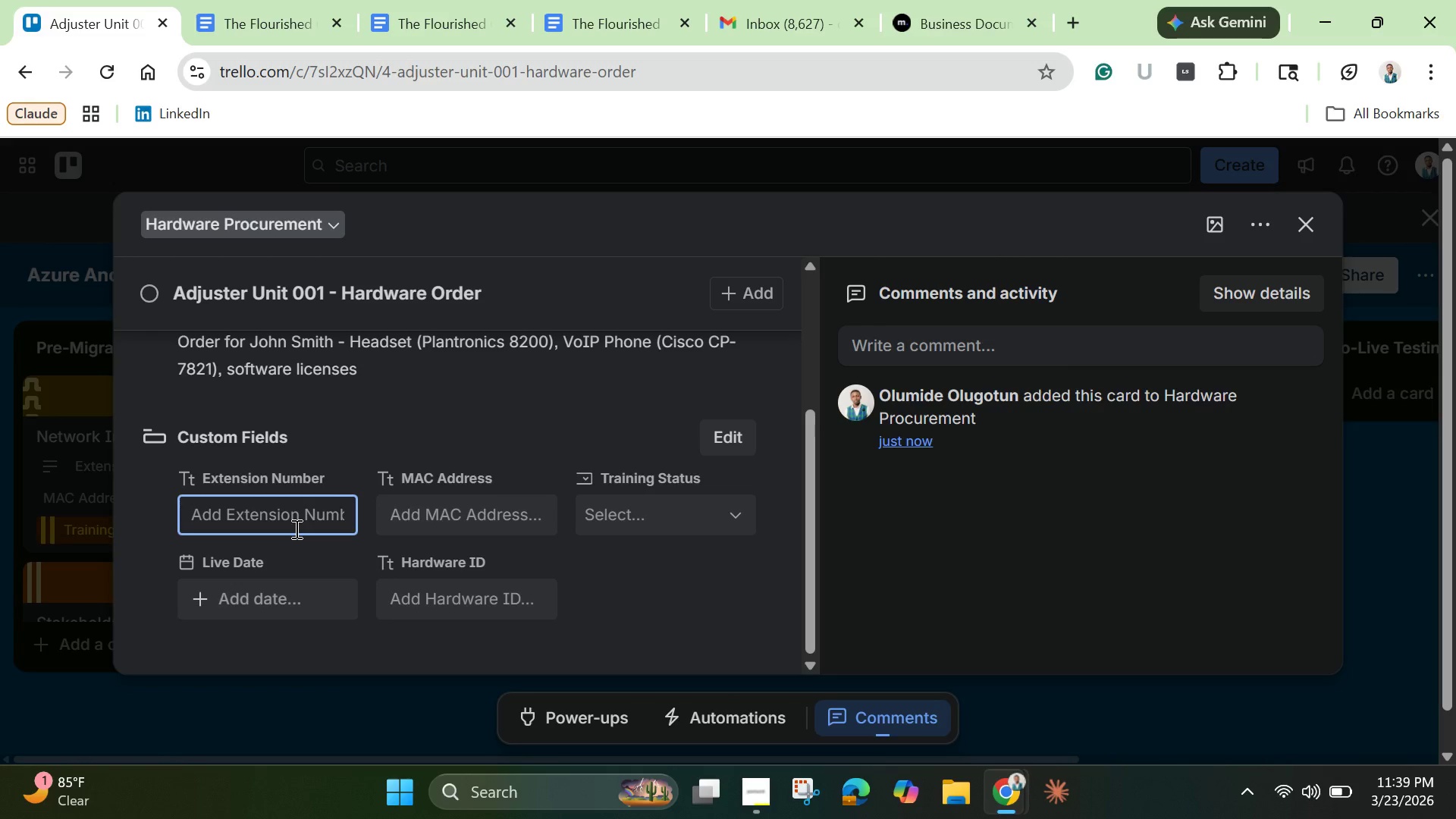 
type(5001)
 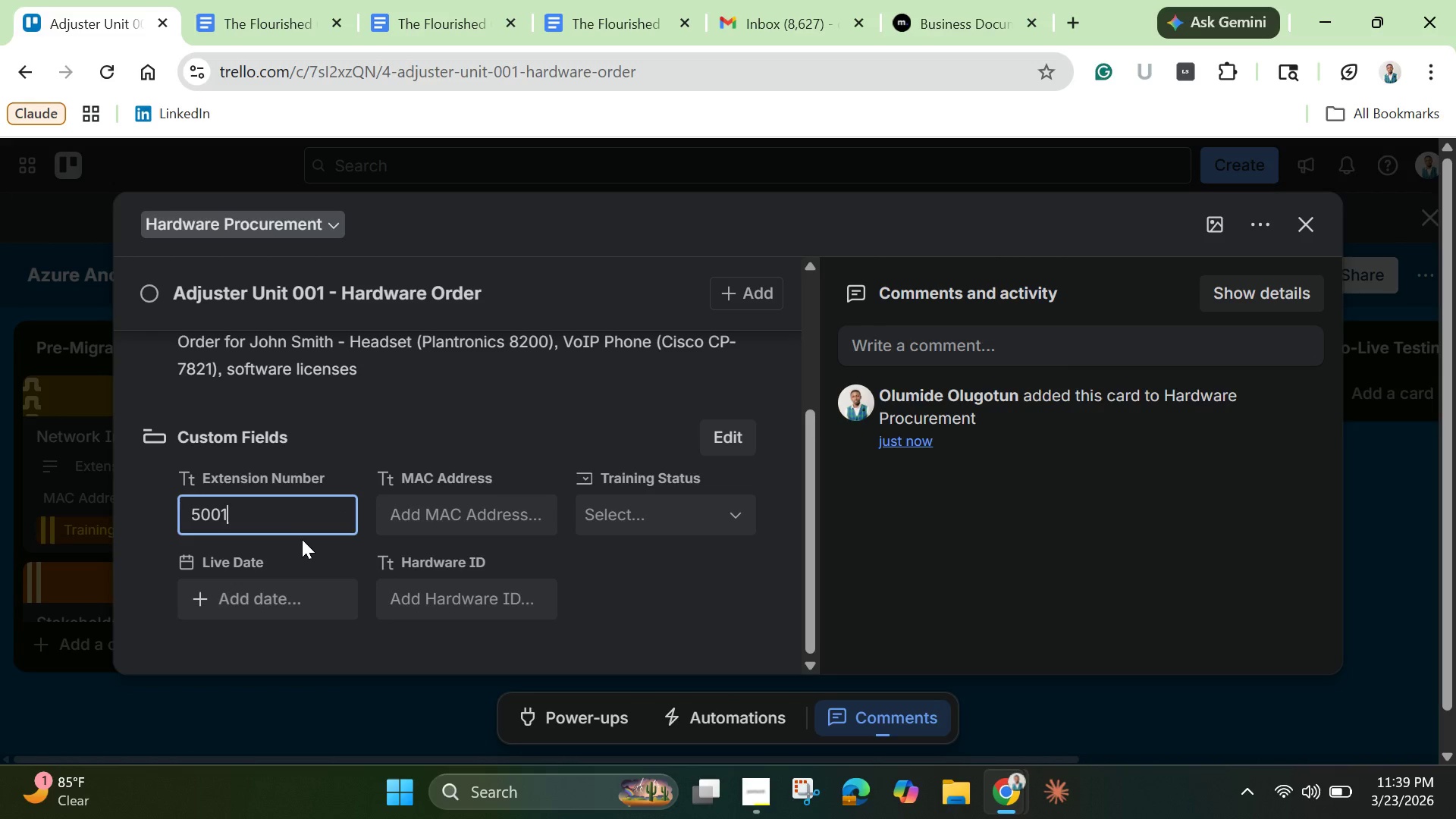 
wait(5.44)
 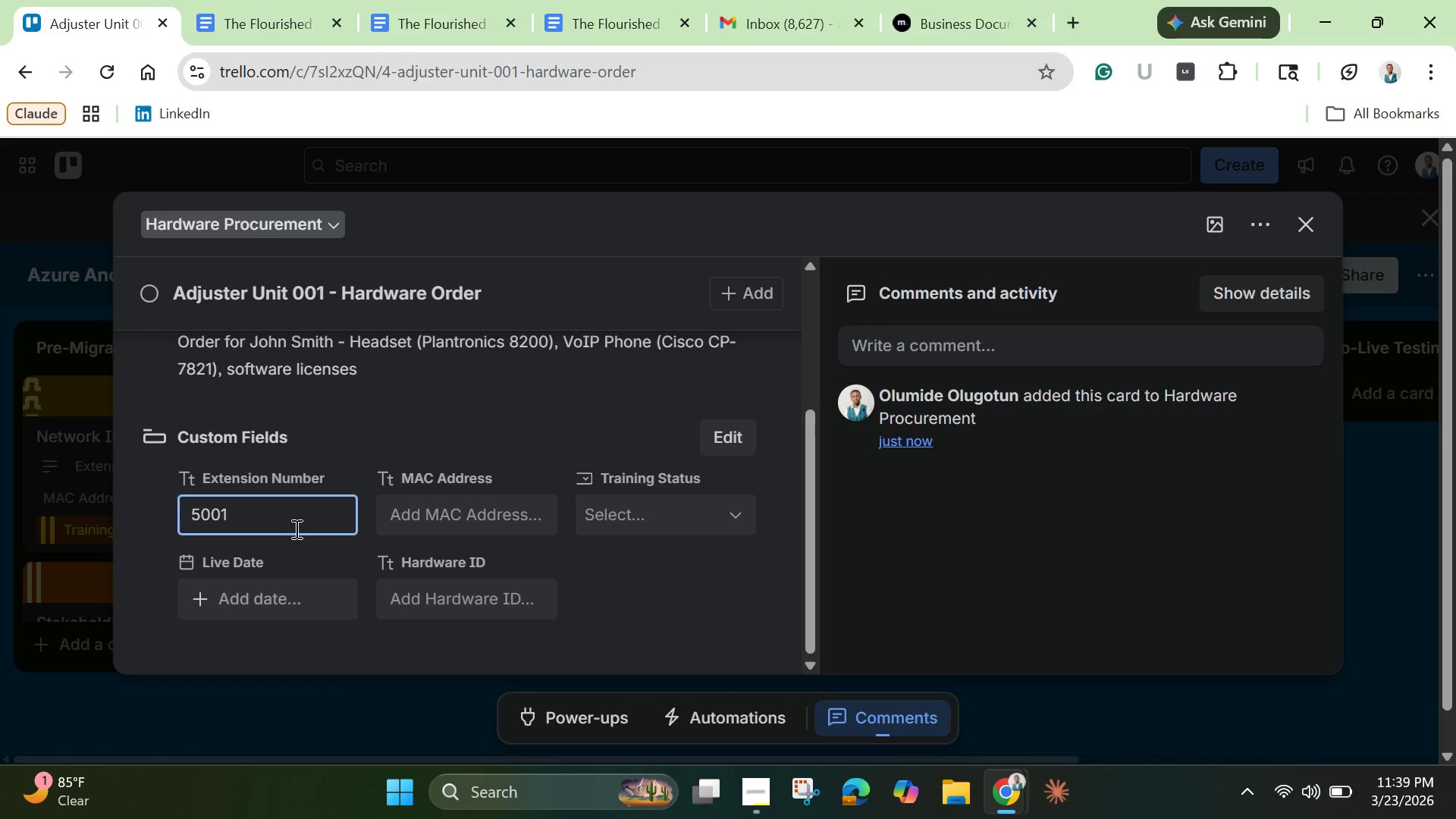 
left_click([425, 513])
 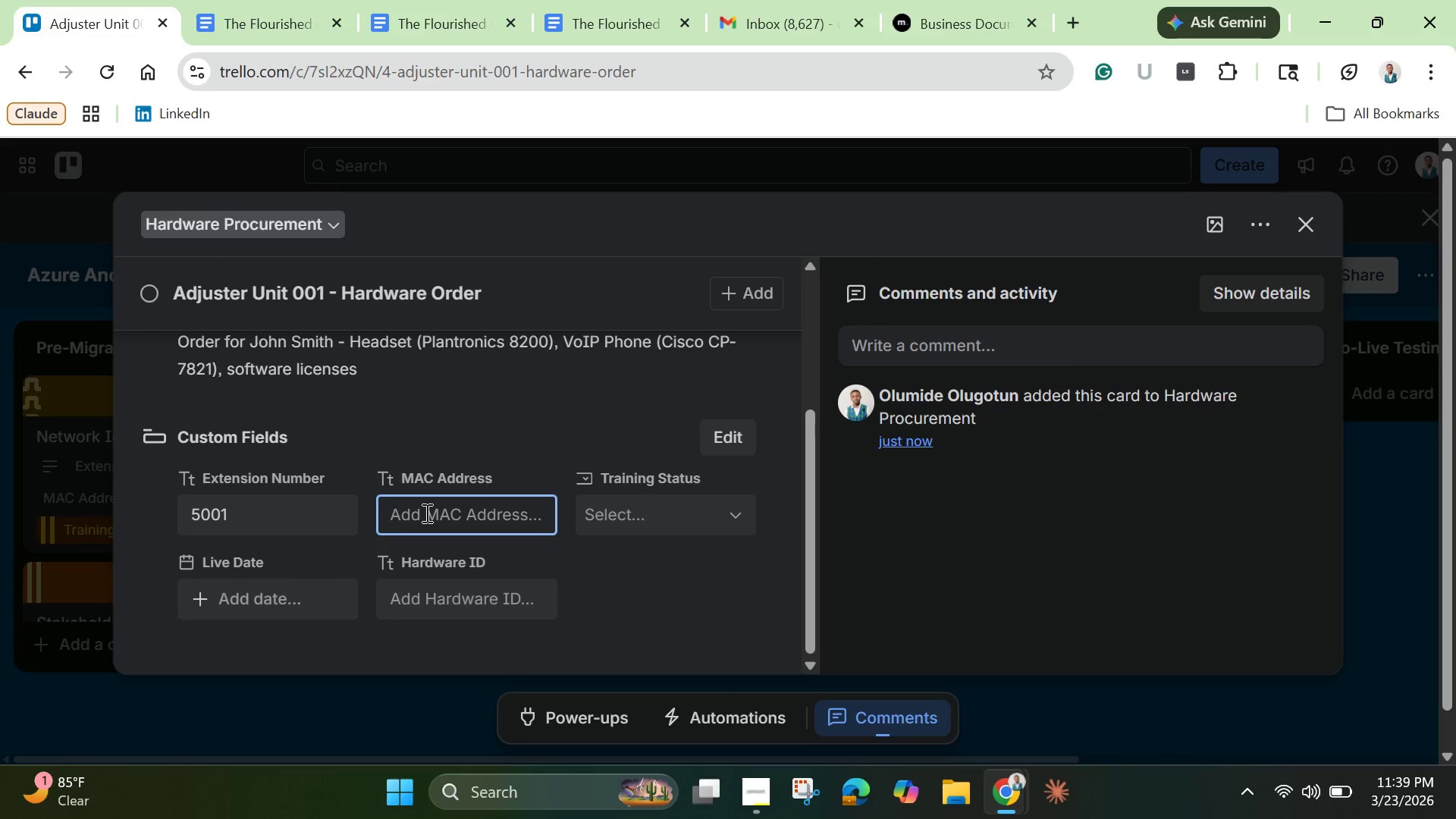 
type(00:)
 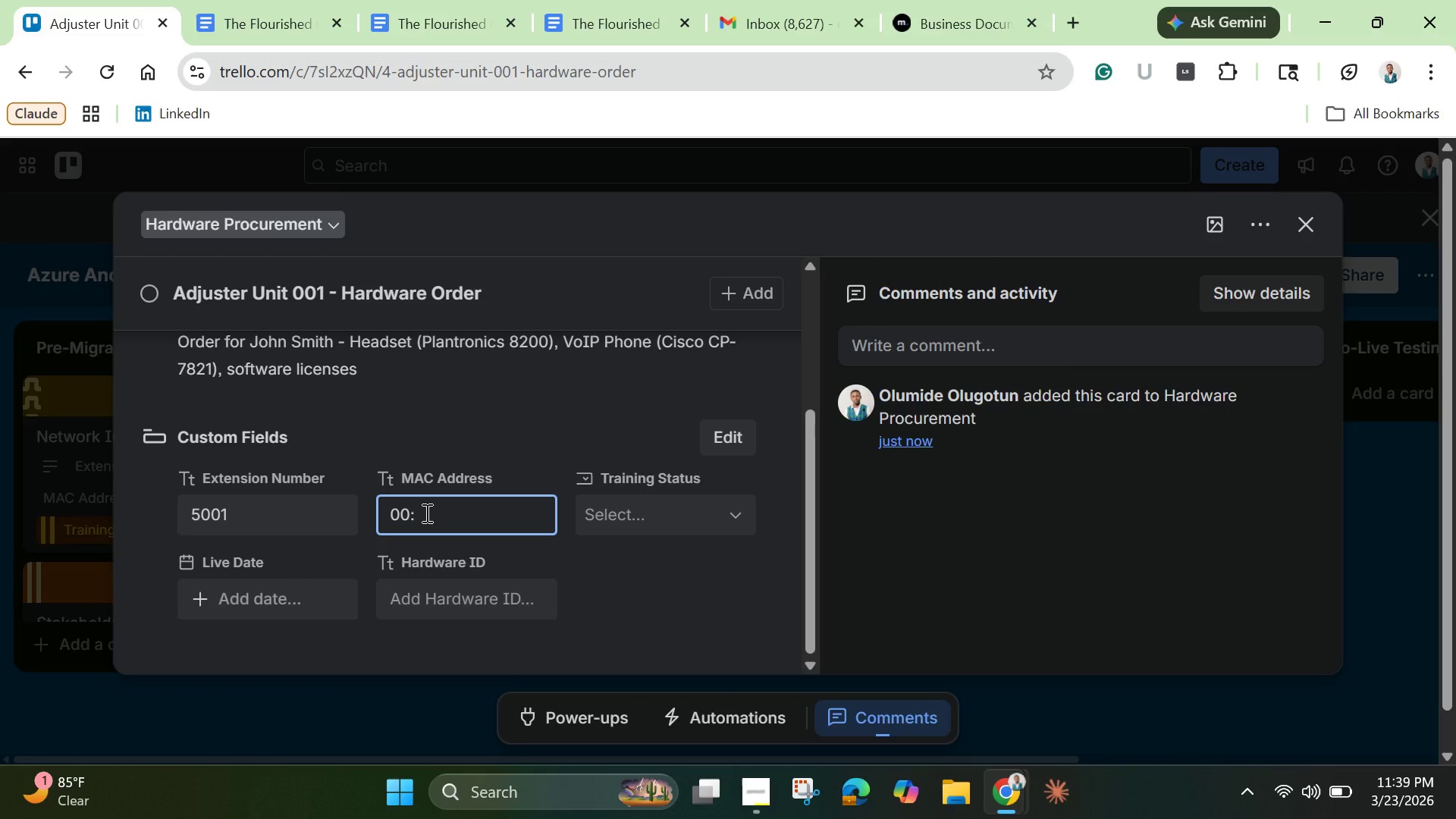 
type(1A;)
key(Backspace)
type(:)
 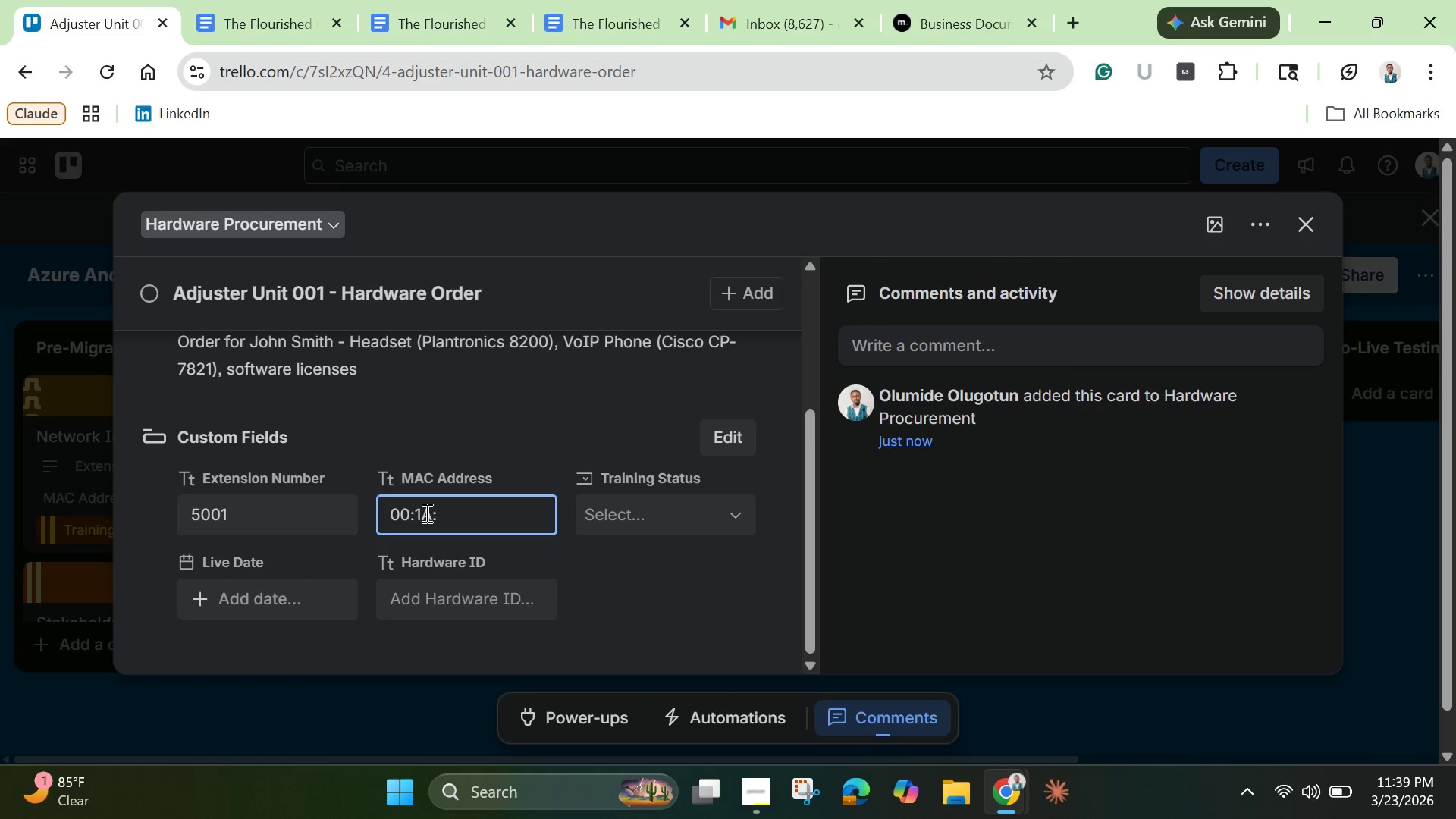 
type(2B:)
 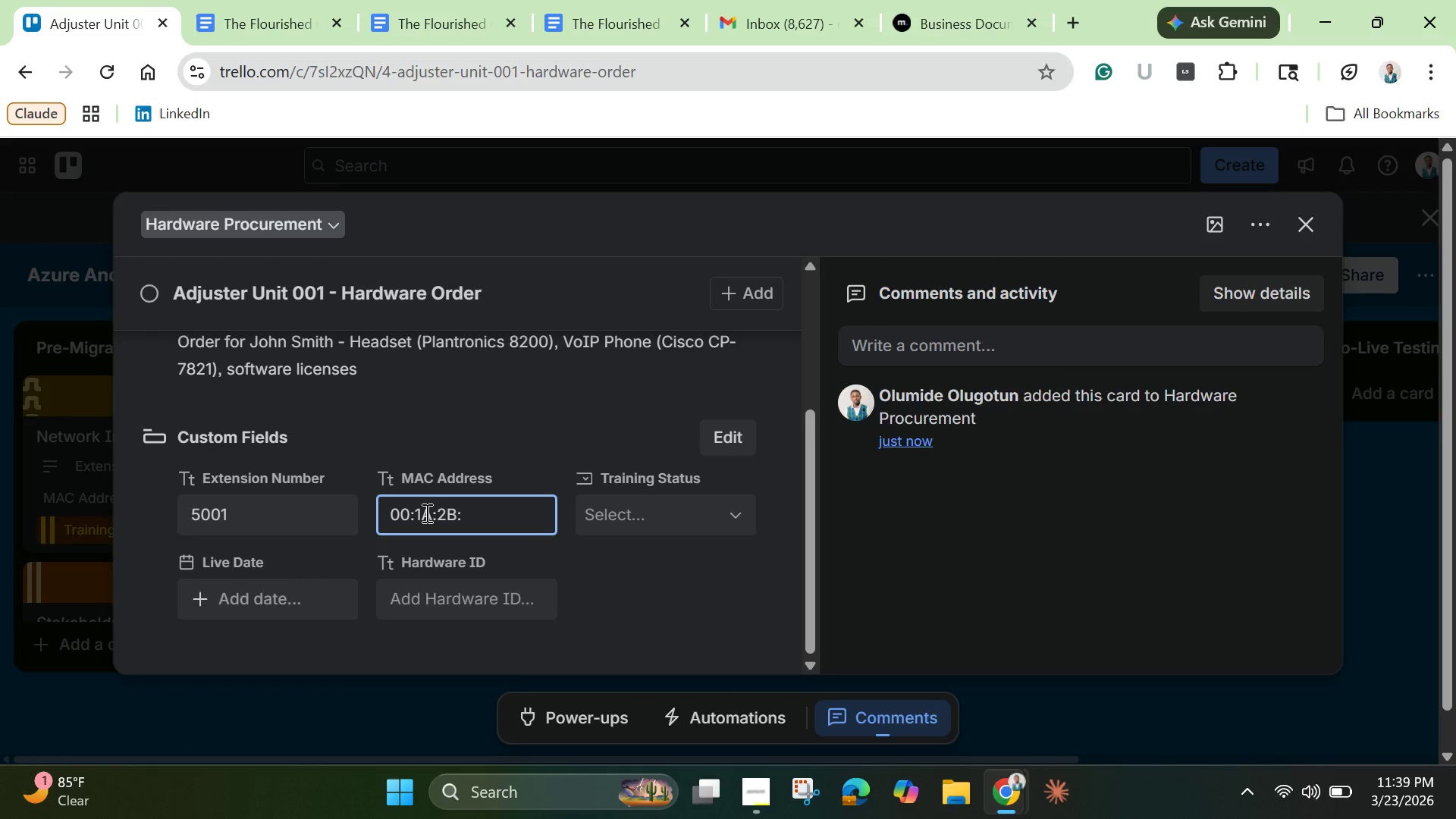 
type(3C)
 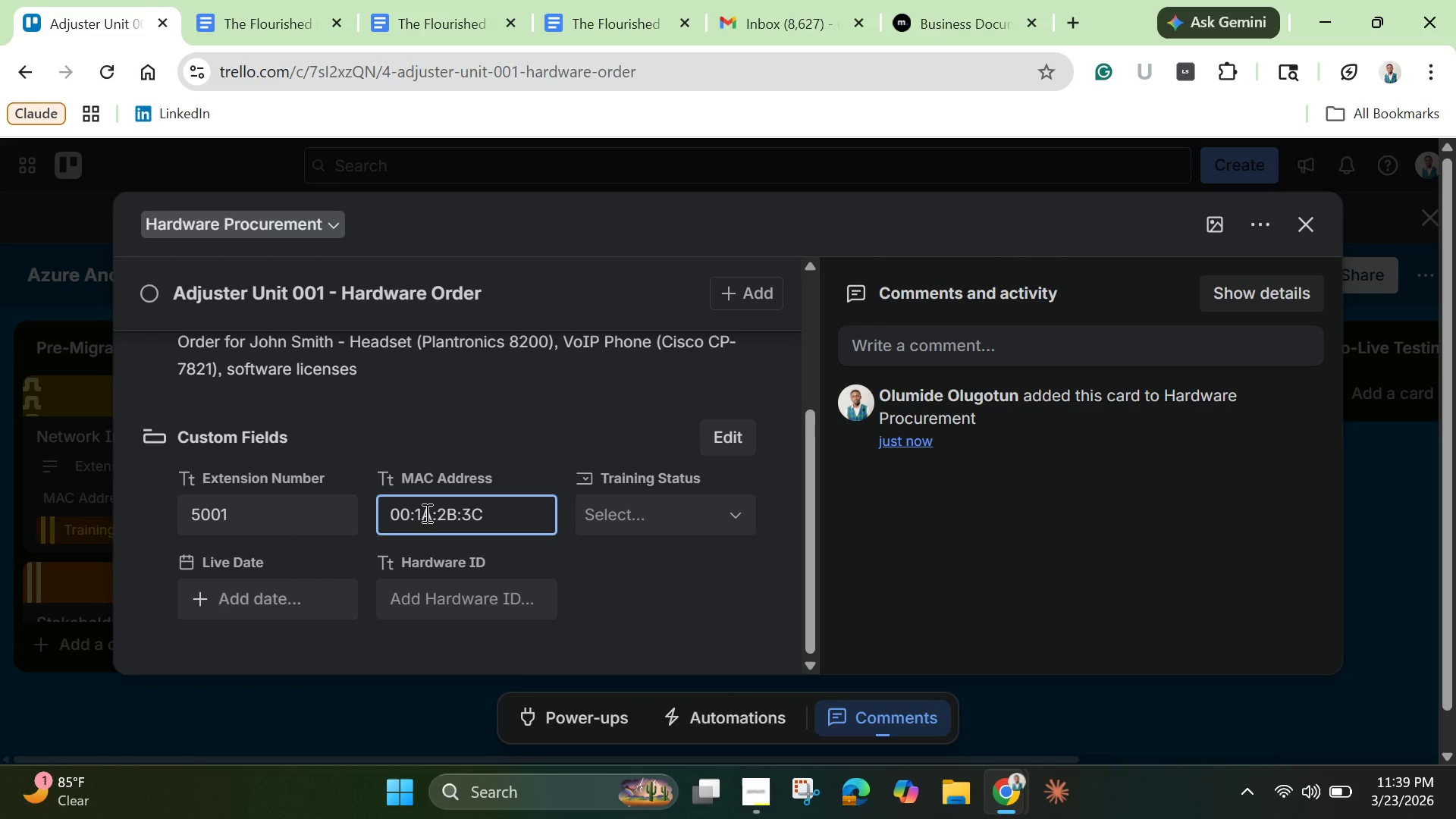 
type(:4D:)
 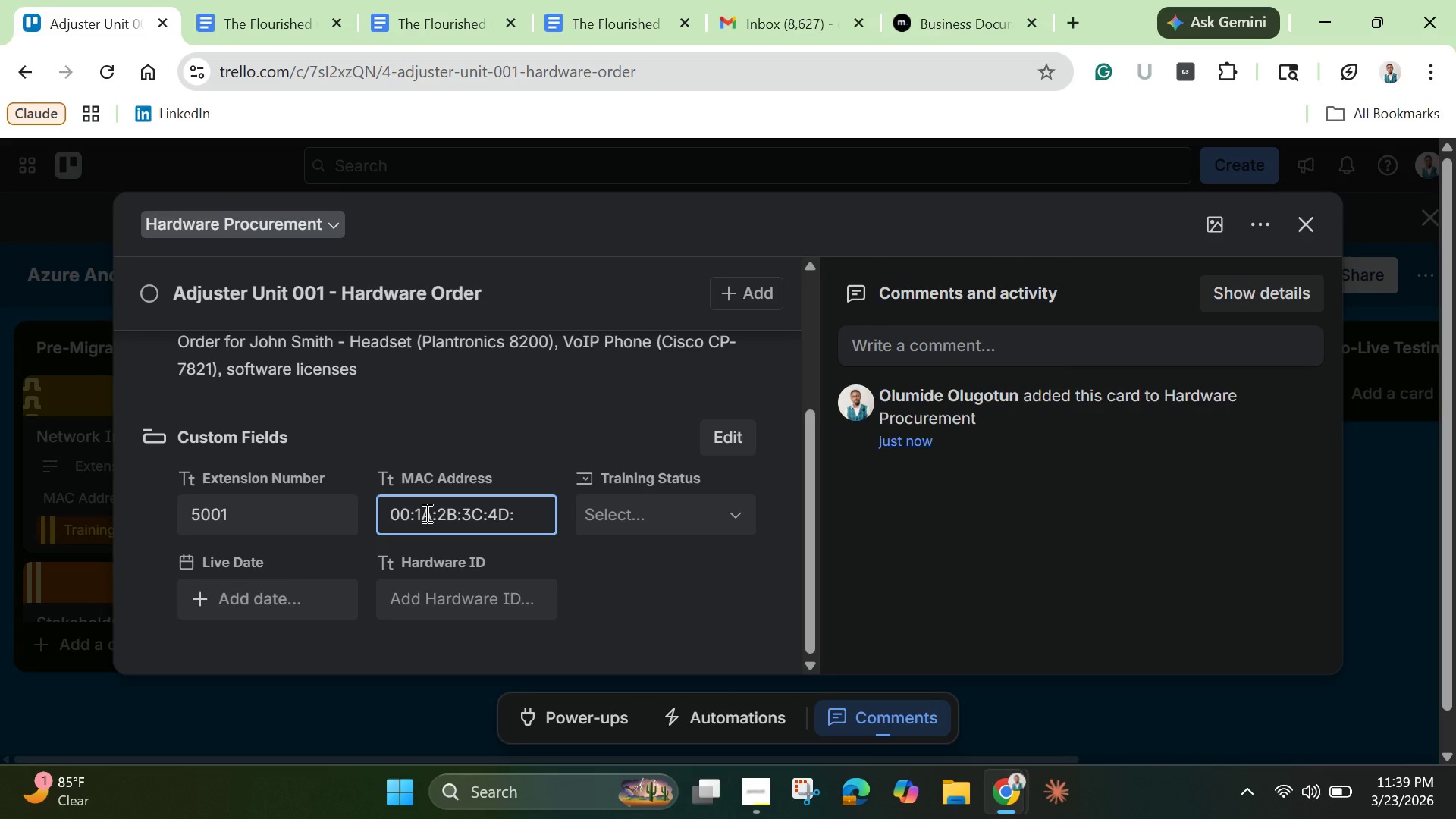 
type(5E)
 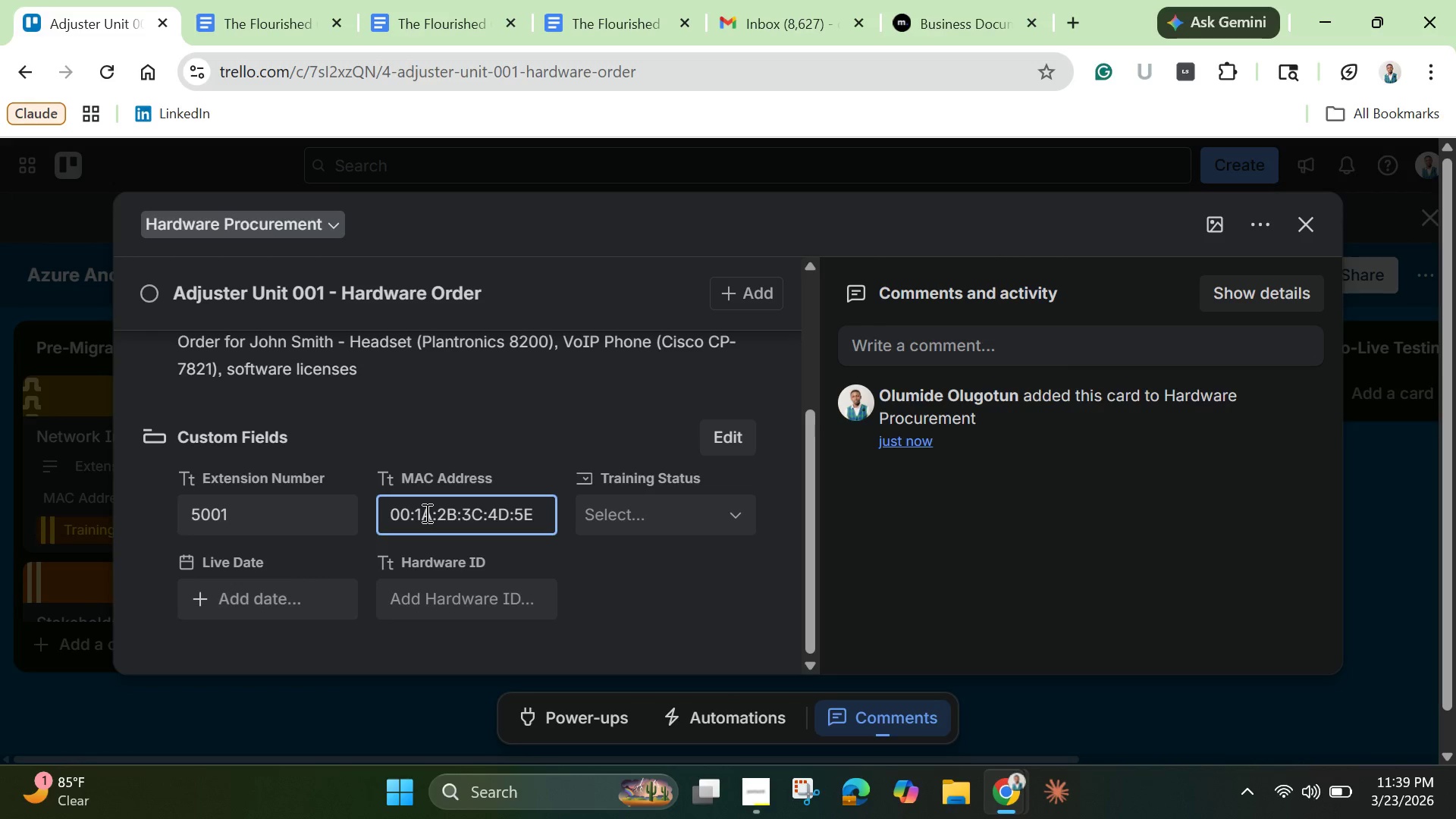 
wait(5.5)
 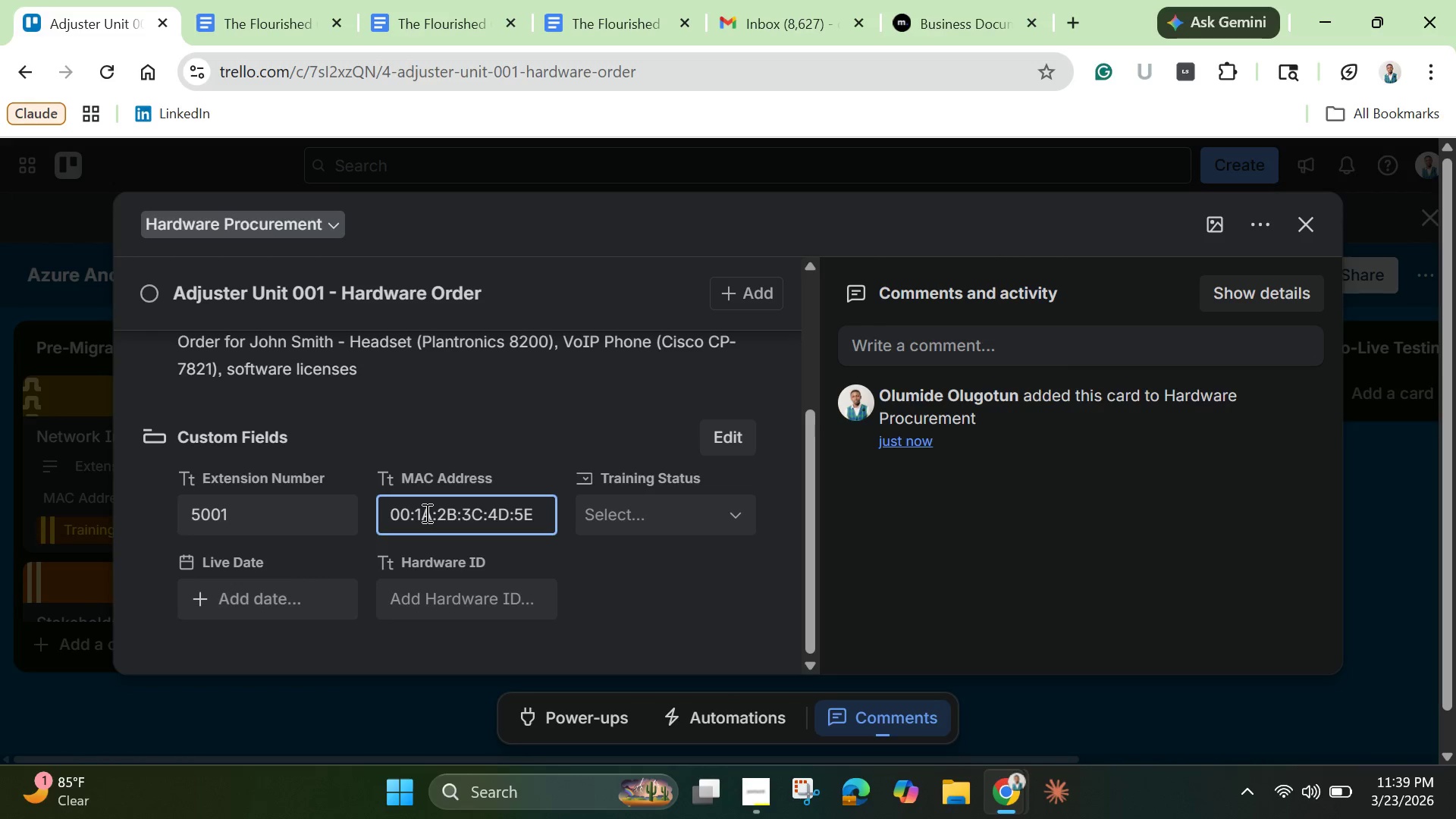 
left_click([636, 604])
 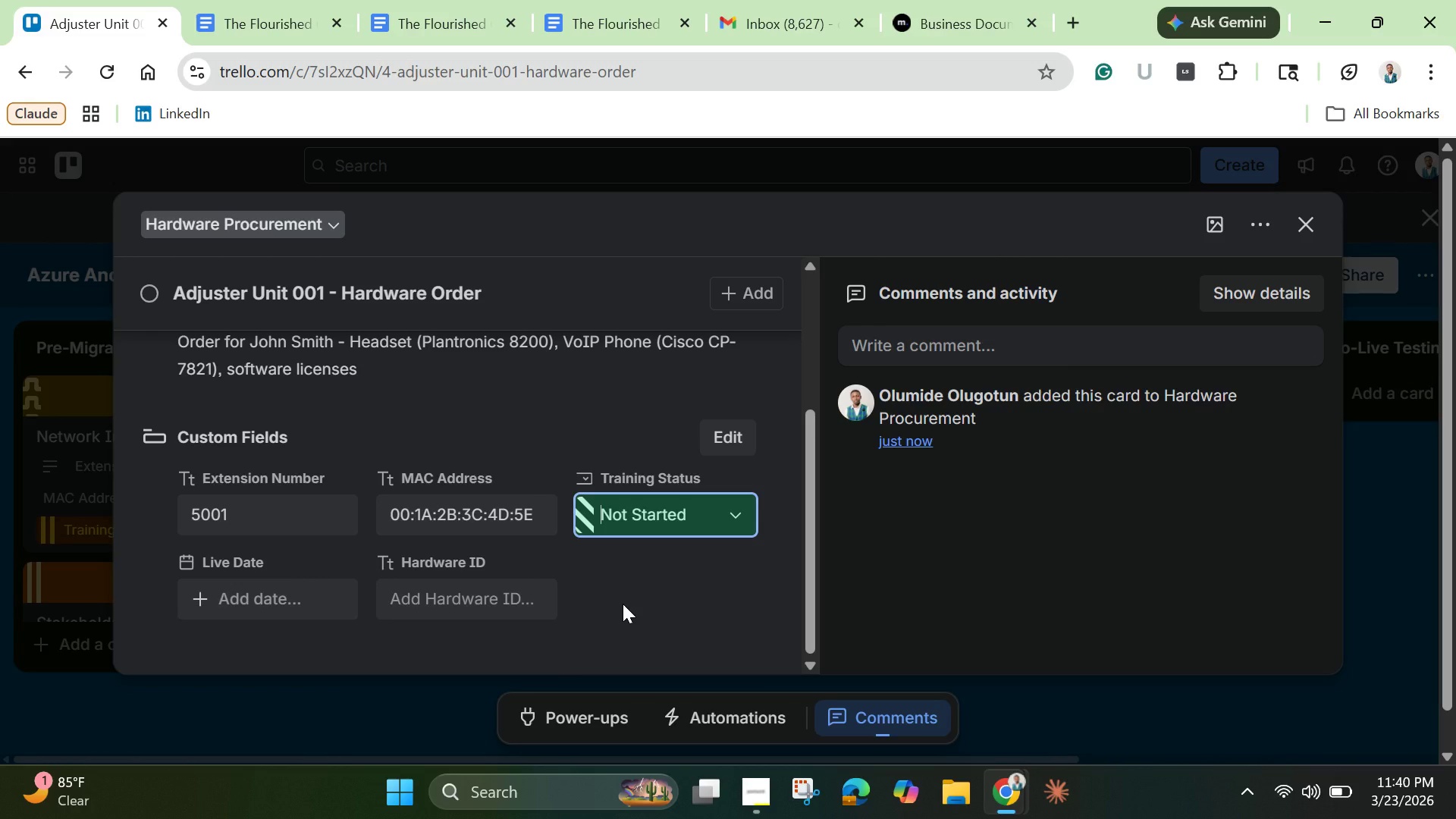 
wait(5.66)
 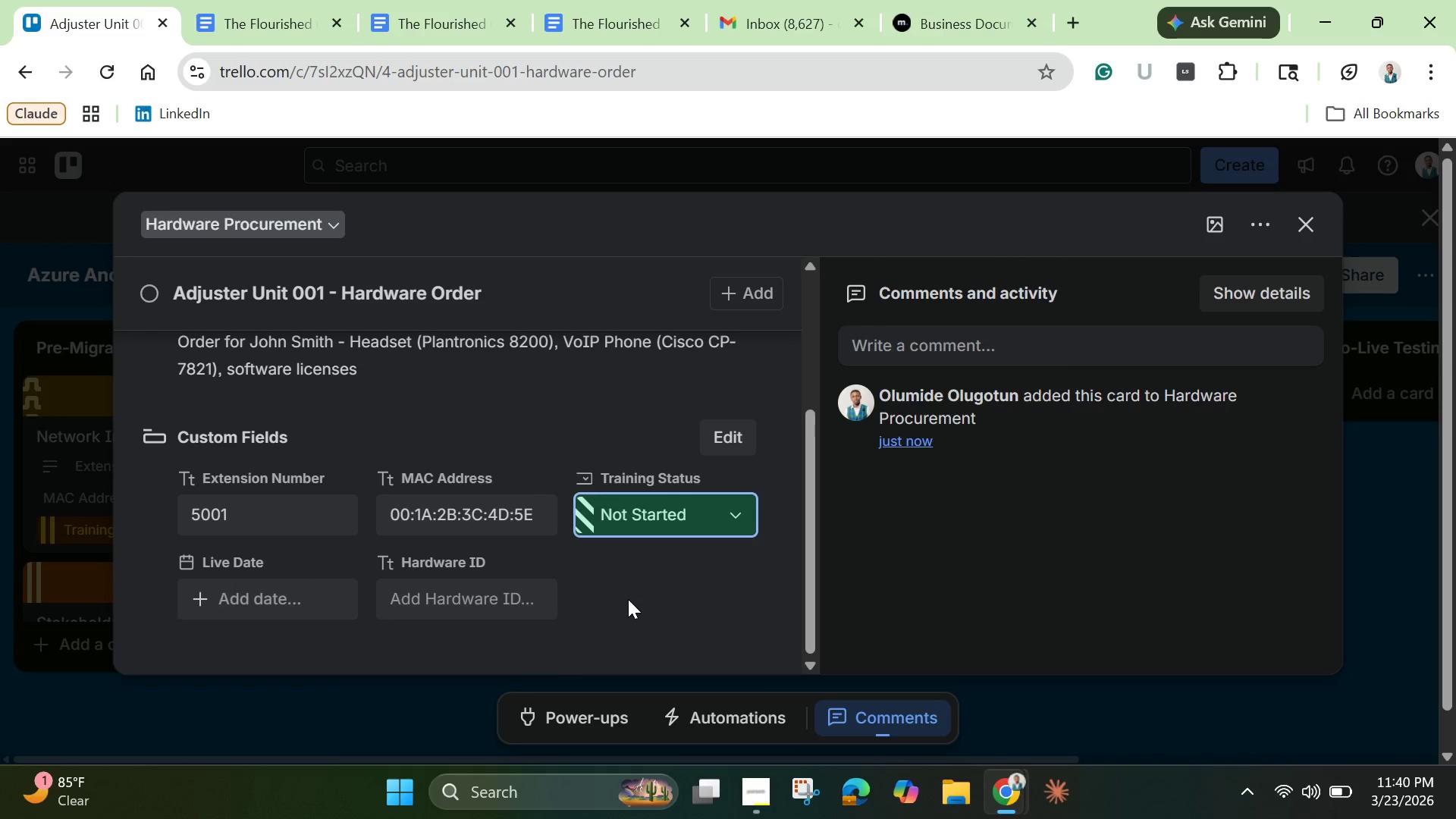 
scroll: coordinate [620, 611], scroll_direction: down, amount: 1.0
 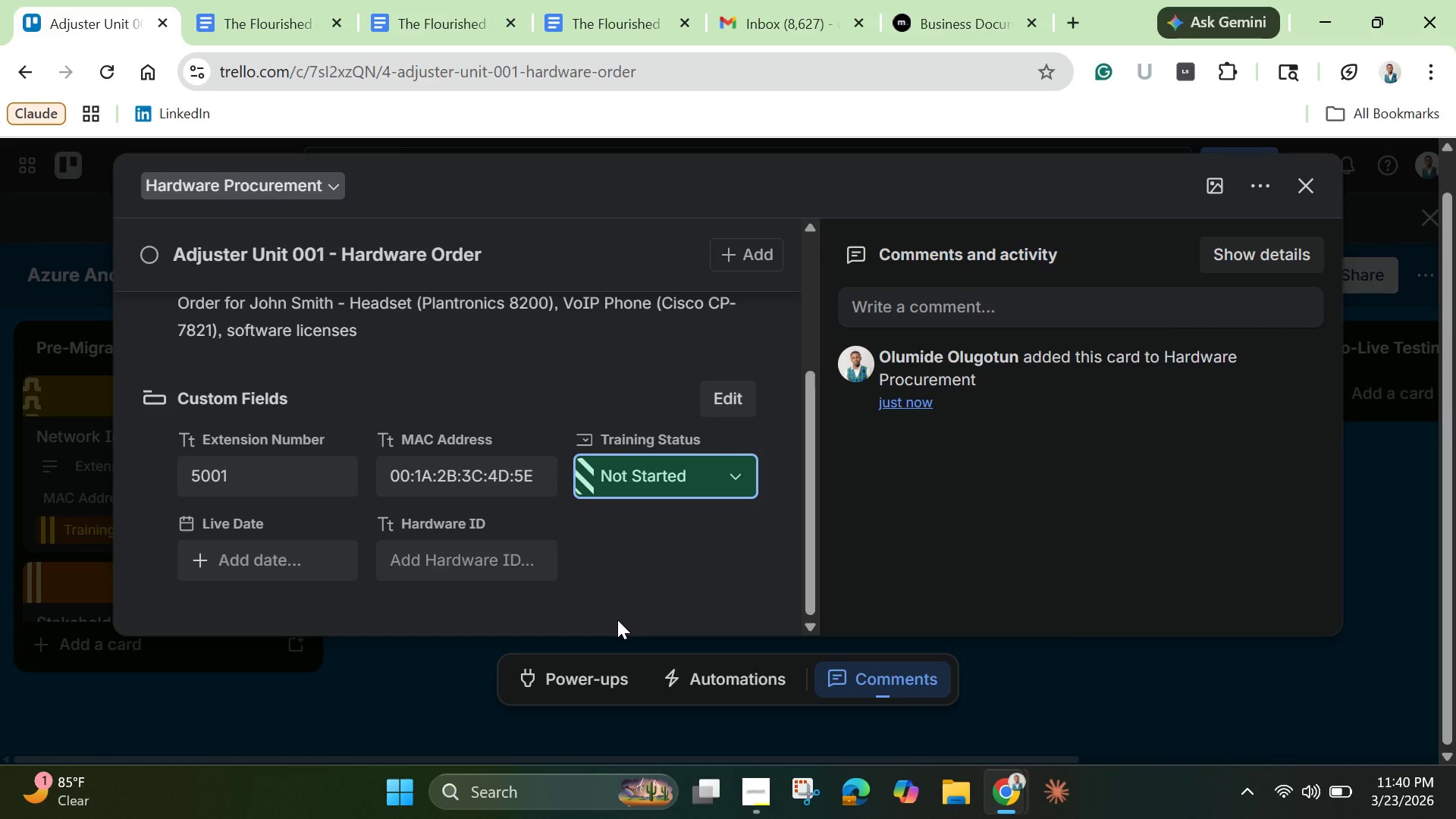 
scroll: coordinate [617, 620], scroll_direction: up, amount: 1.0
 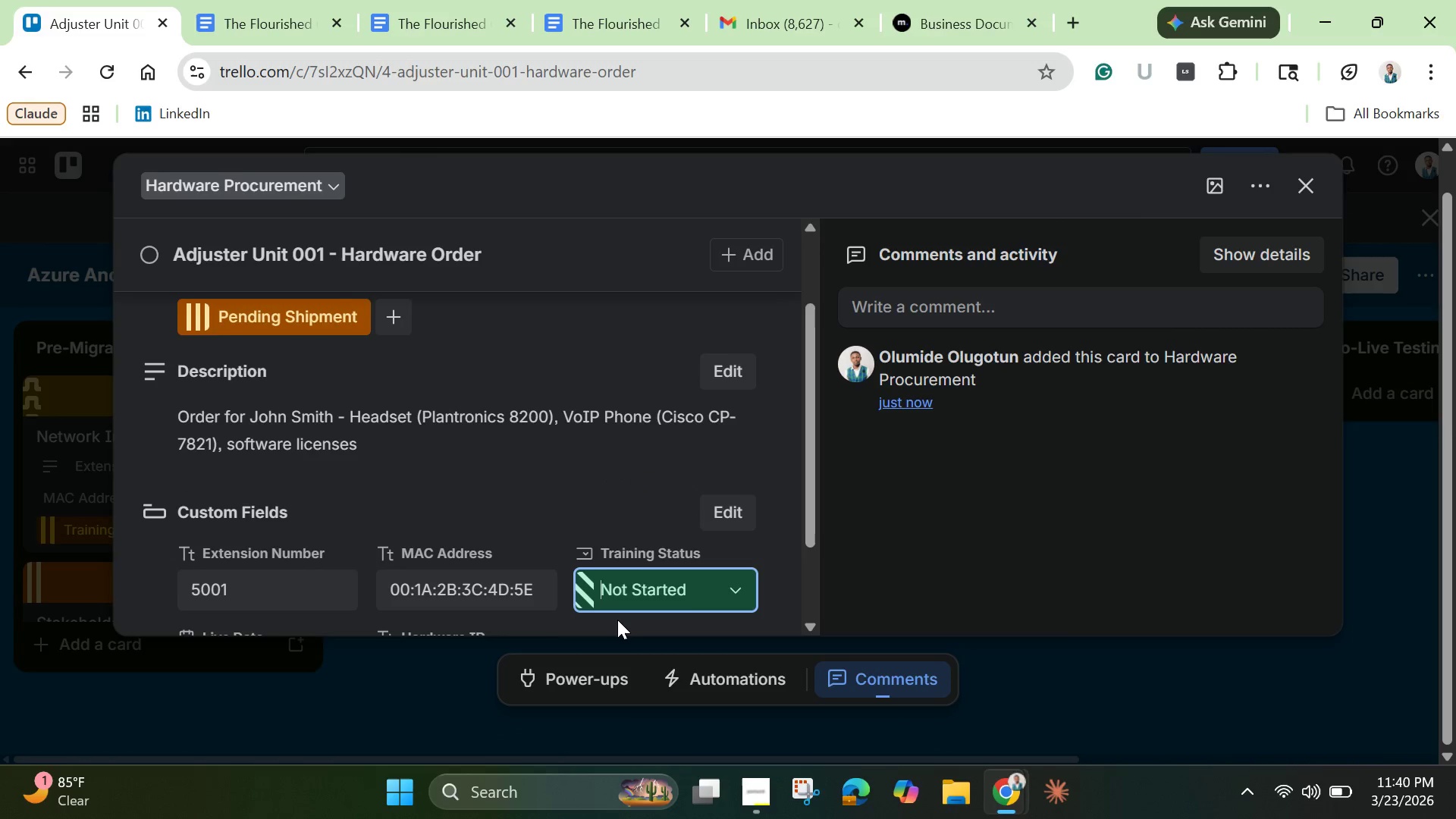 
scroll: coordinate [617, 620], scroll_direction: down, amount: 3.0
 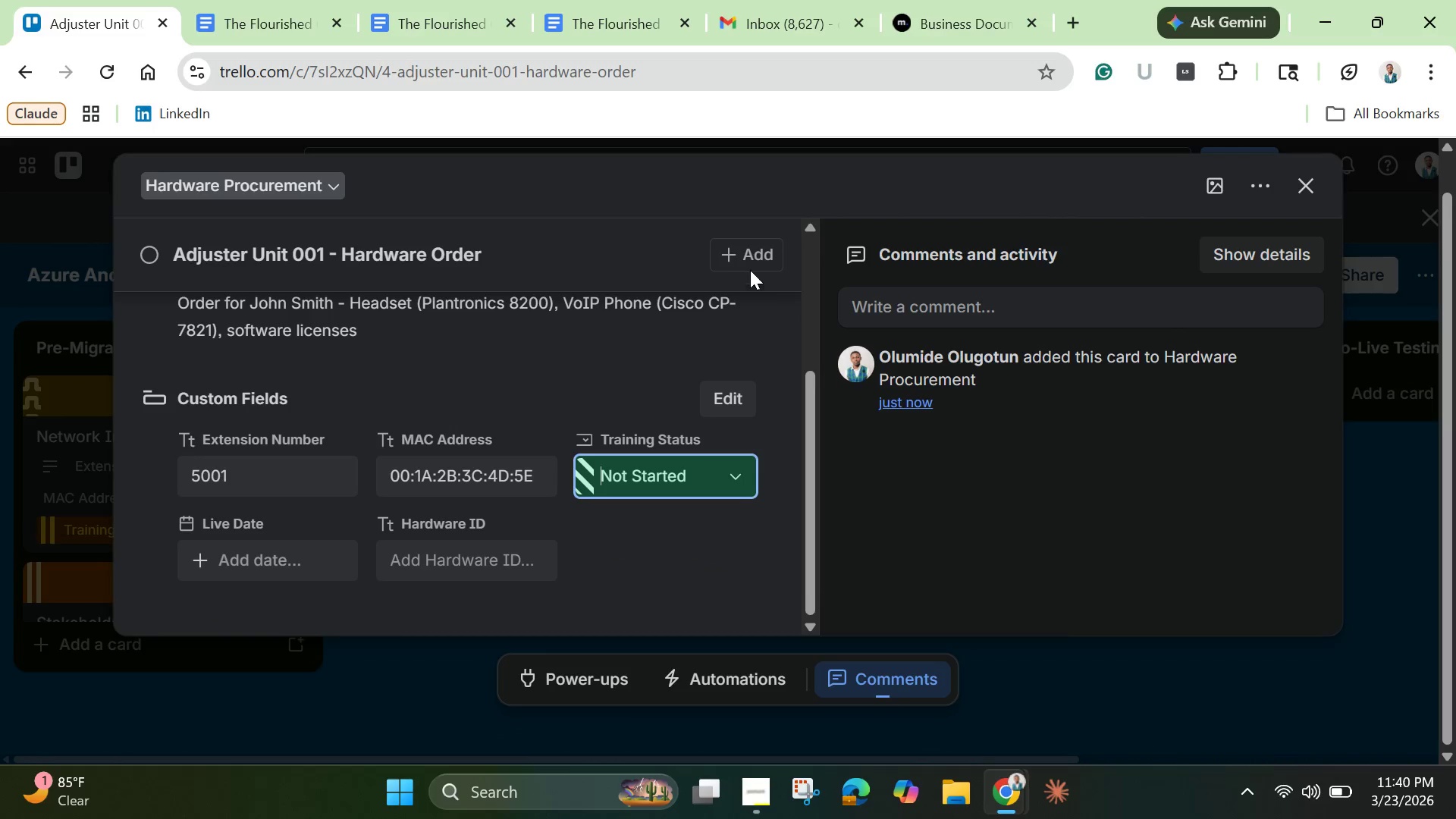 
left_click([745, 251])
 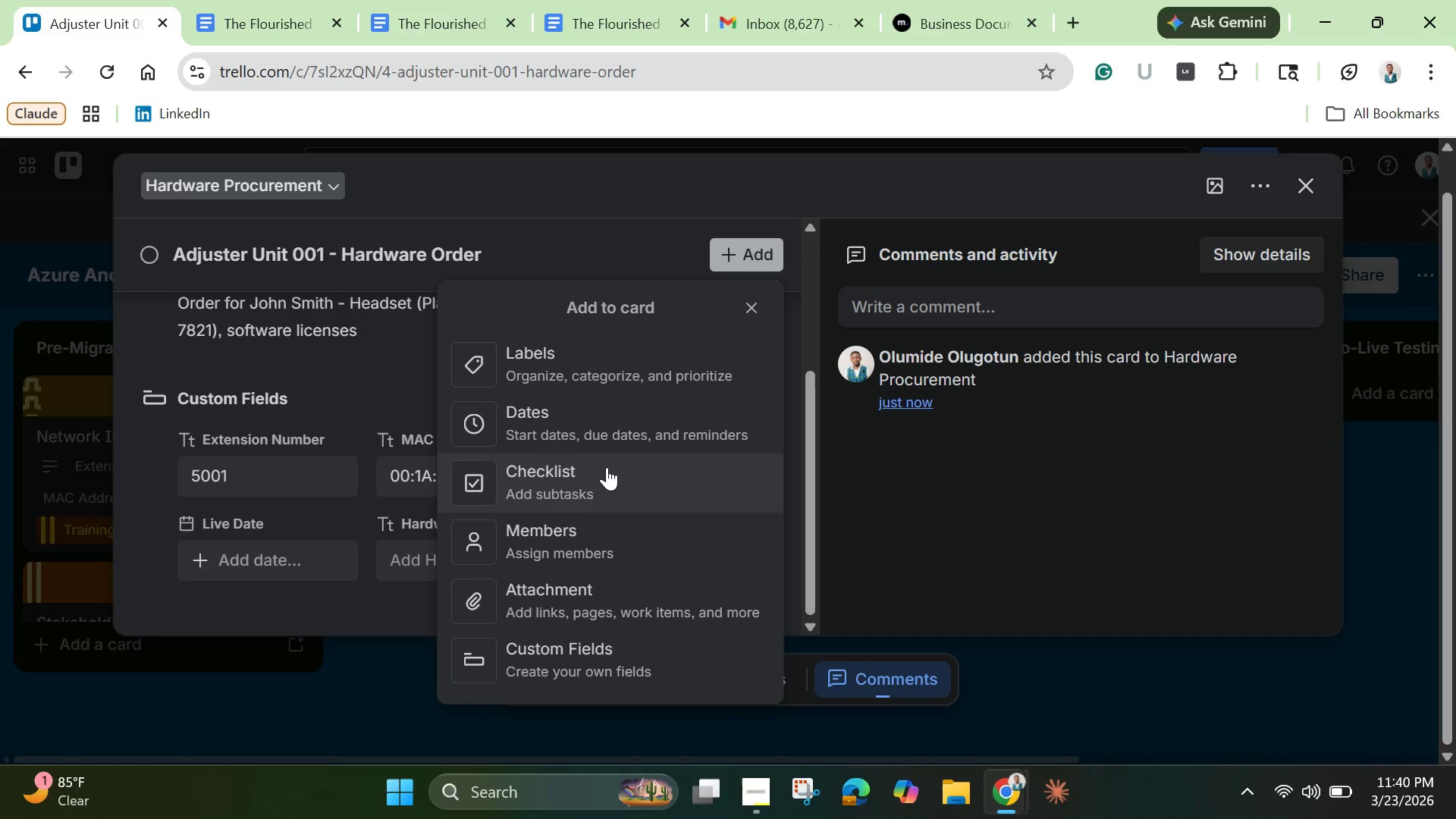 
scroll: coordinate [594, 576], scroll_direction: down, amount: 4.0
 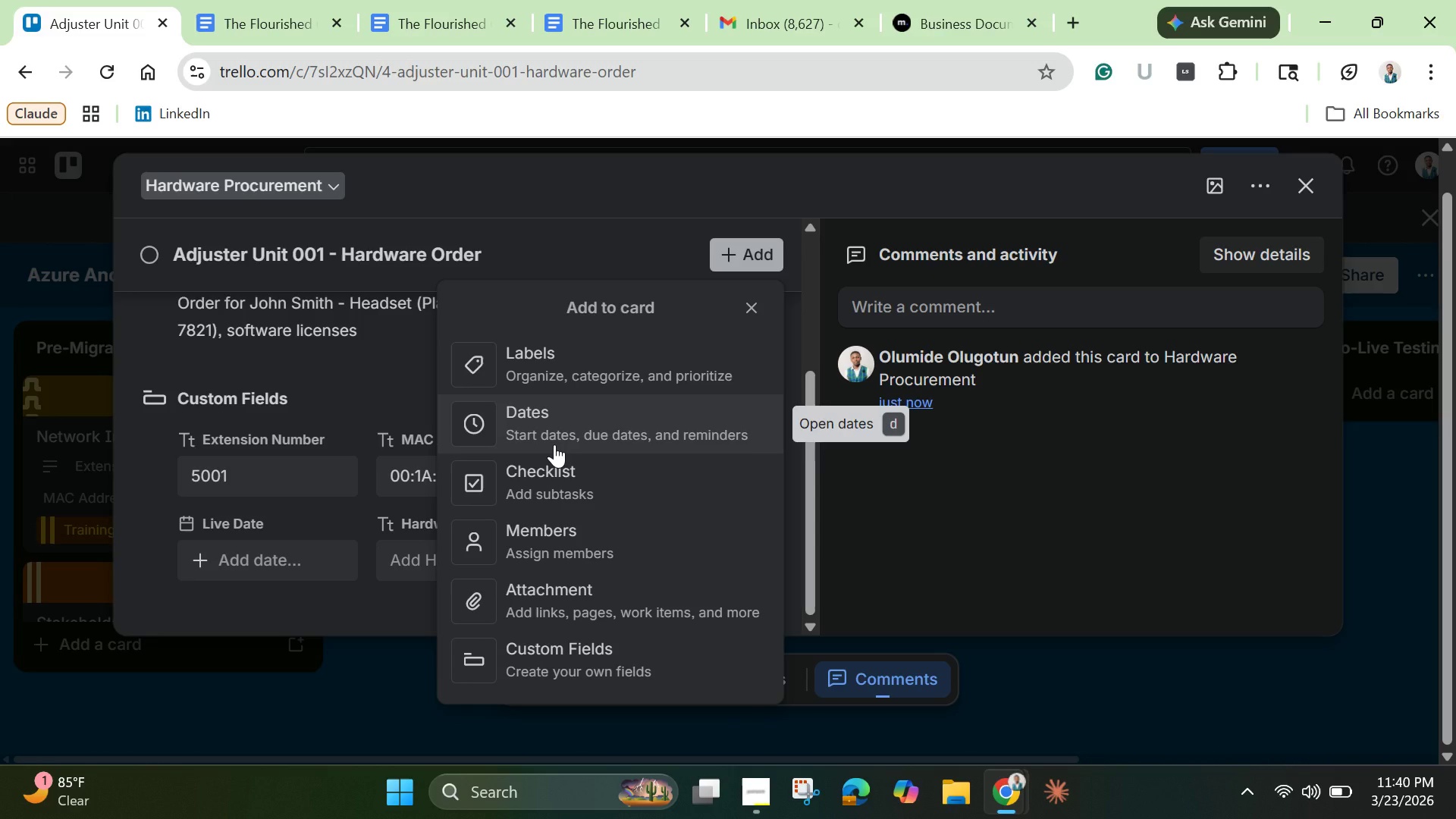 
wait(13.52)
 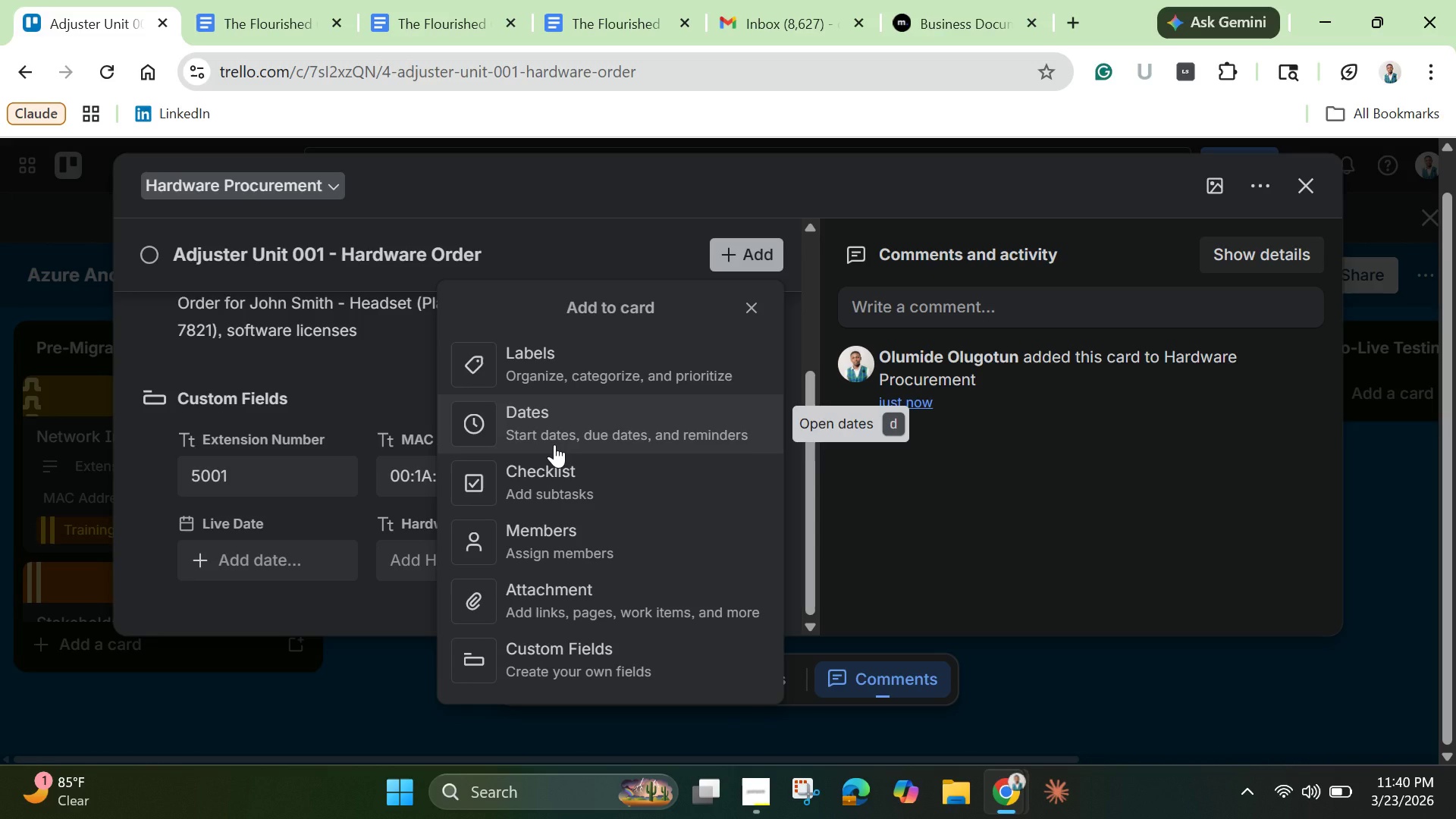 
left_click([613, 667])
 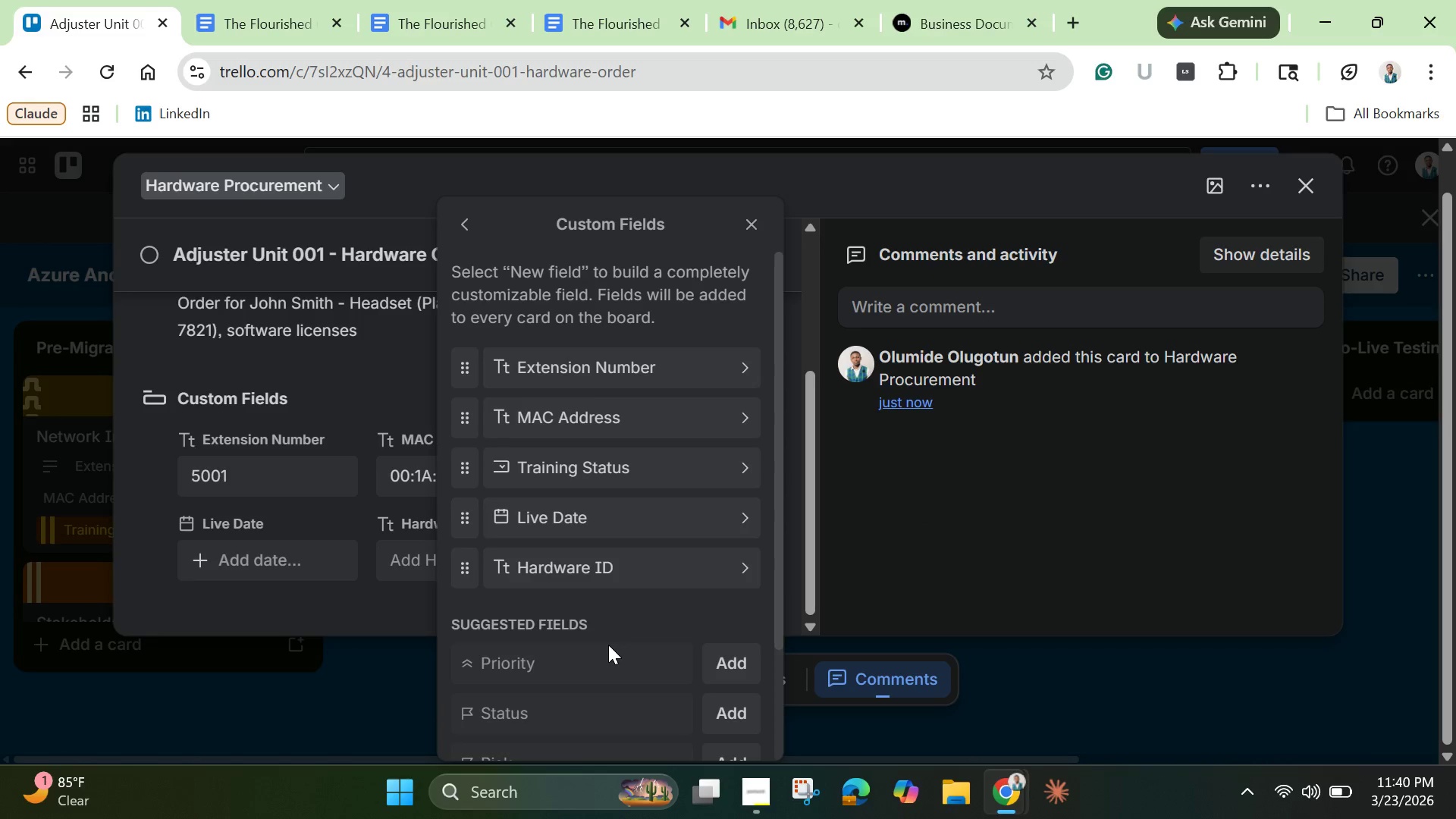 
scroll: coordinate [608, 645], scroll_direction: down, amount: 5.0
 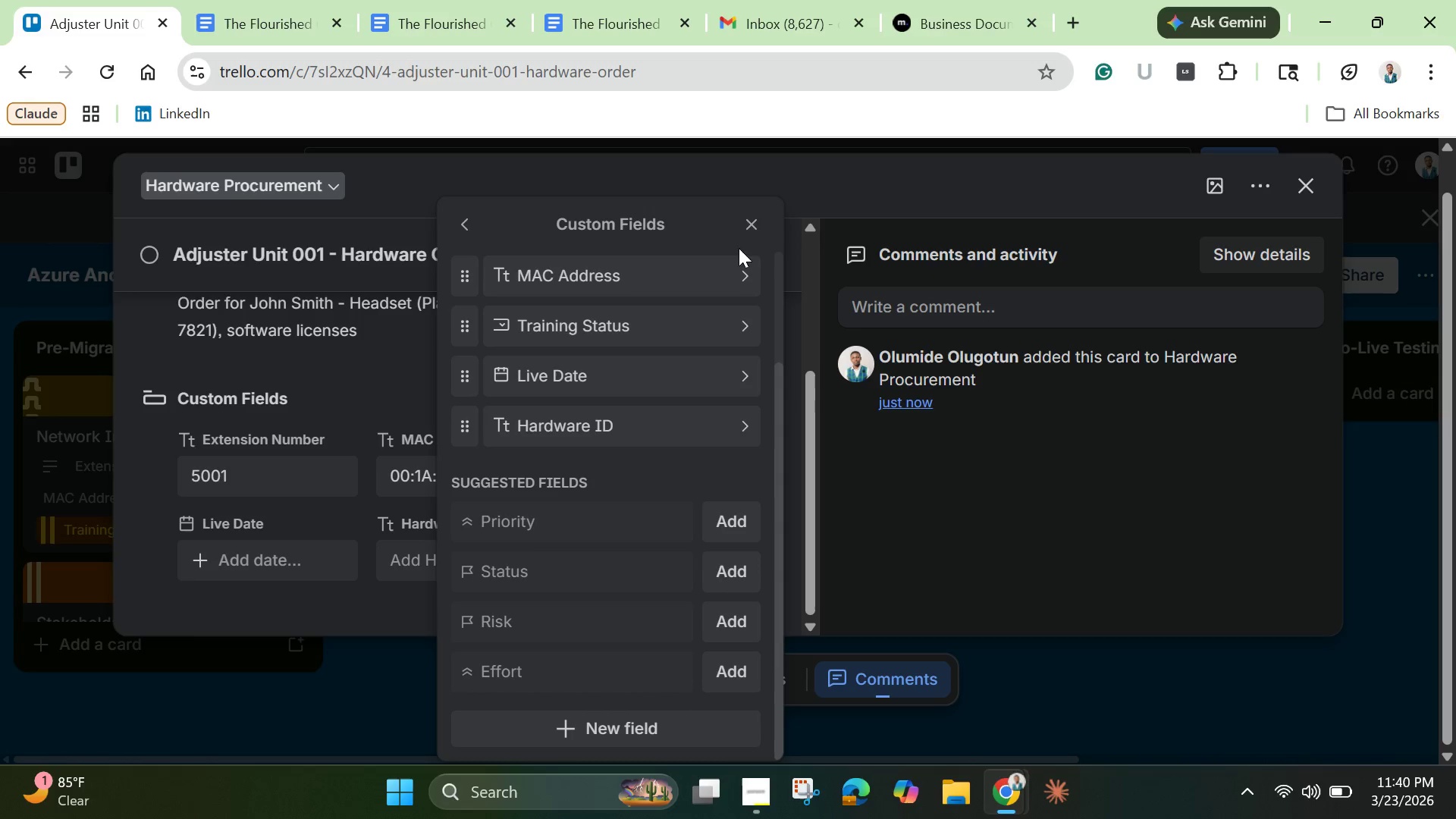 
wait(11.8)
 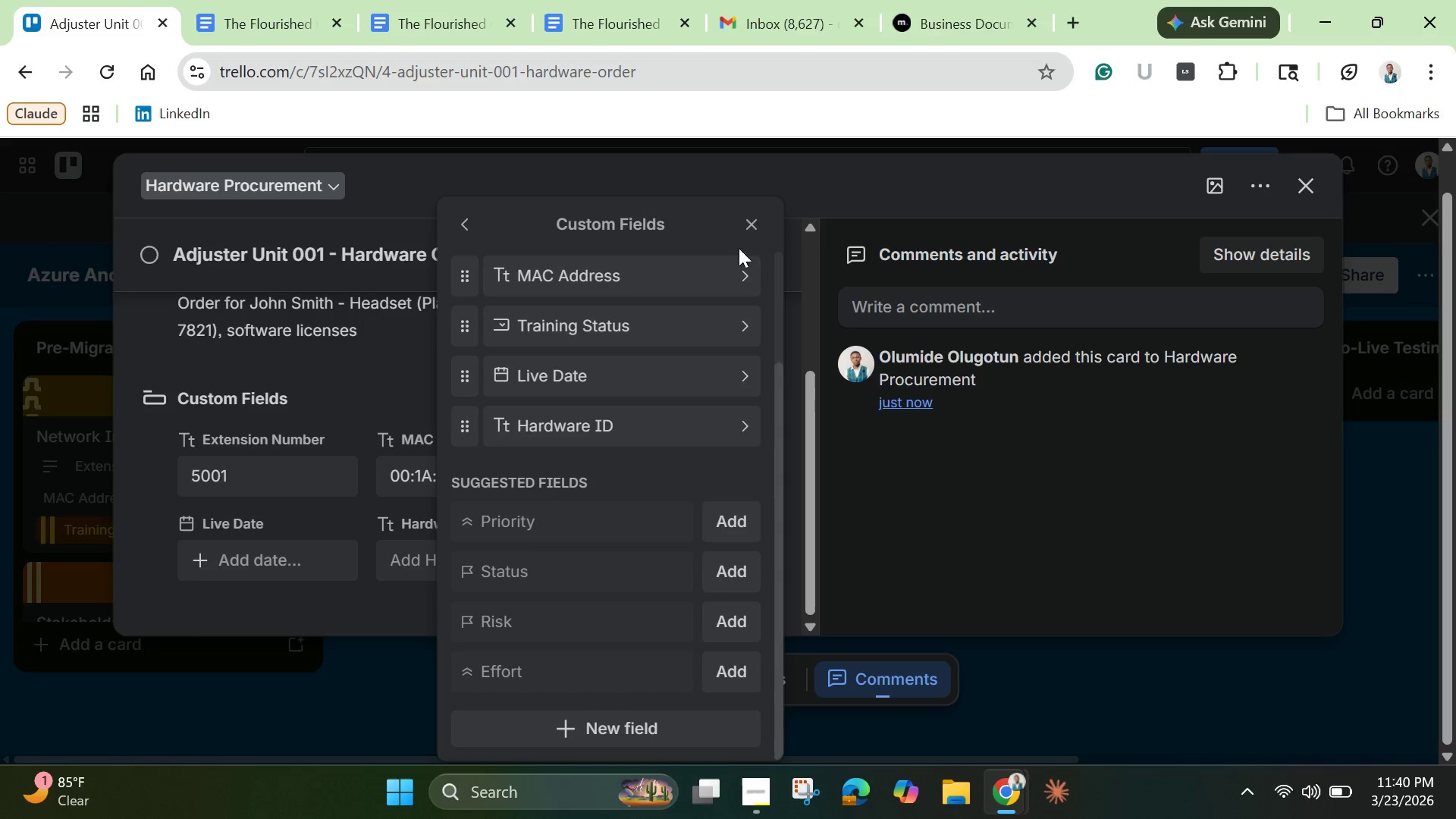 
left_click([602, 737])
 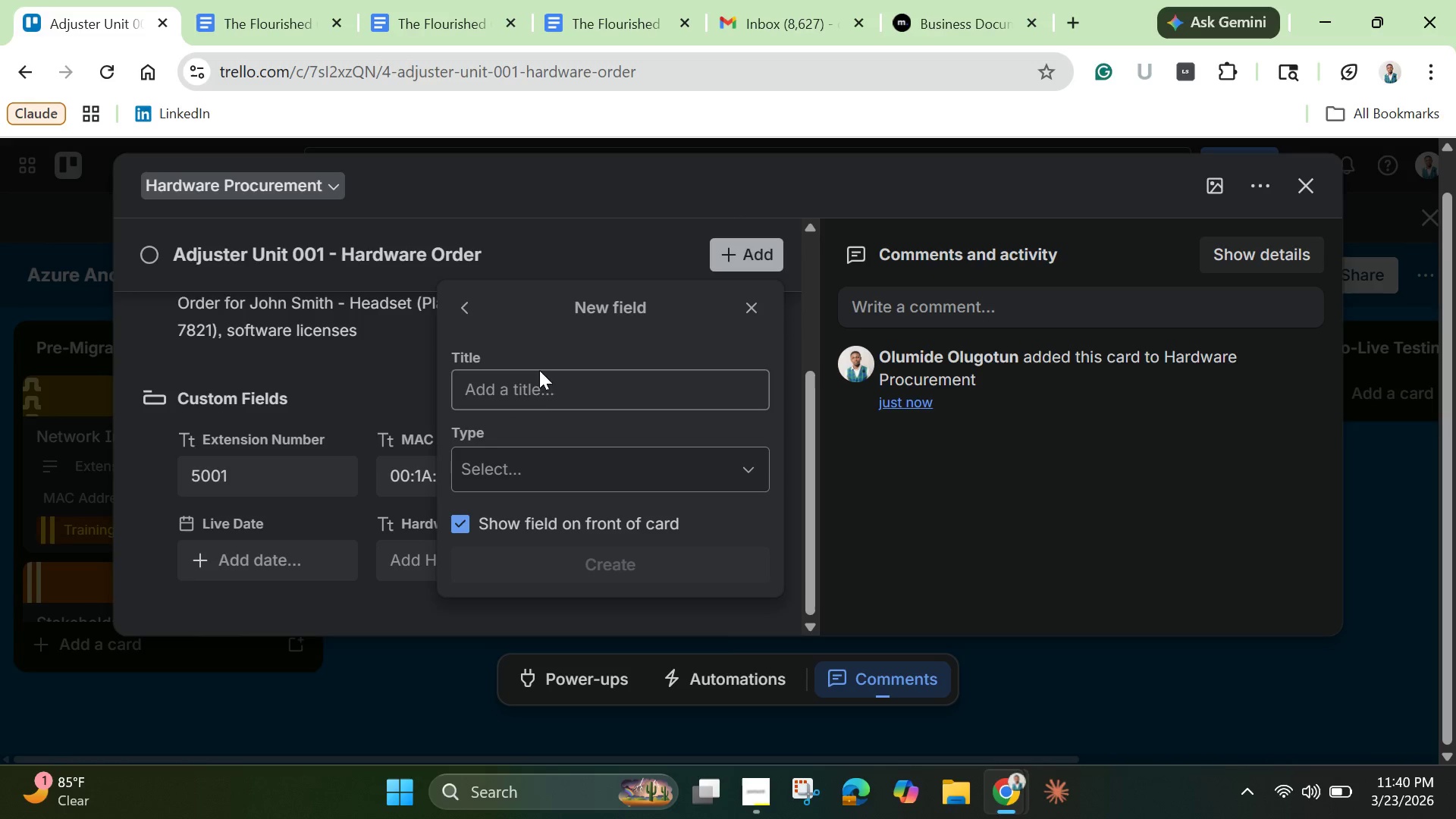 
left_click([539, 391])
 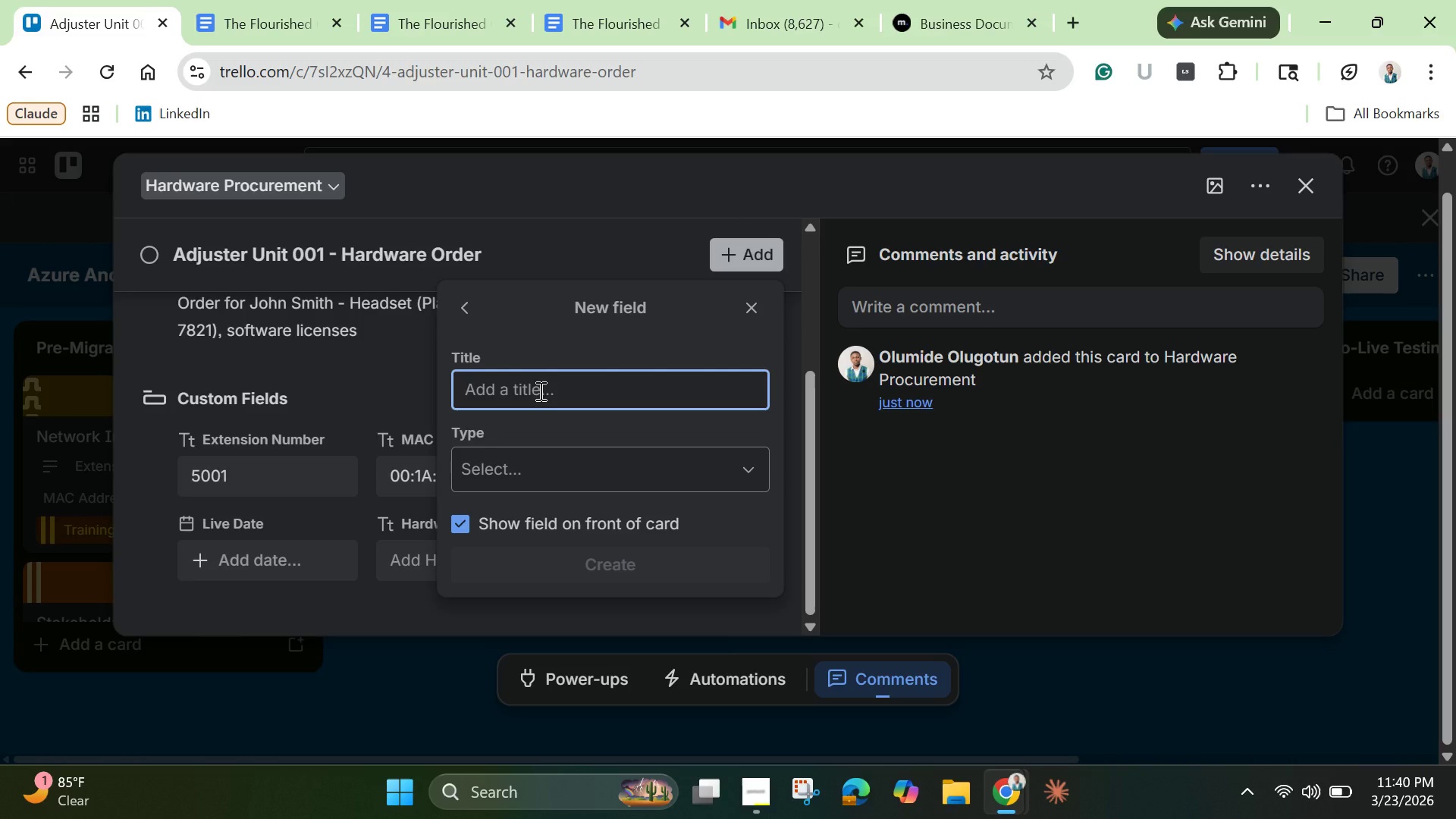 
hold_key(key=ShiftLeft, duration=1.5)
 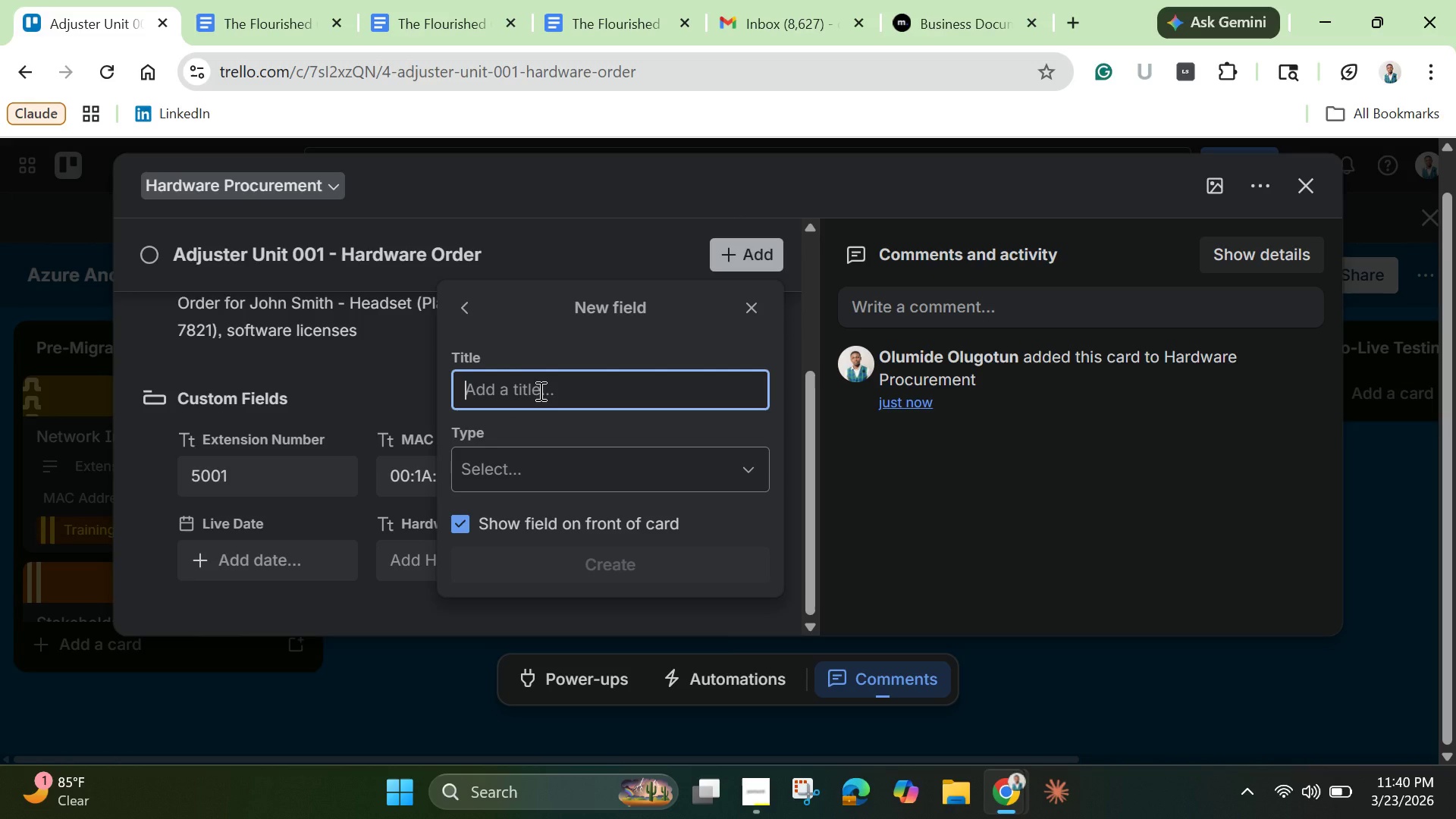 
hold_key(key=ShiftLeft, duration=1.53)
 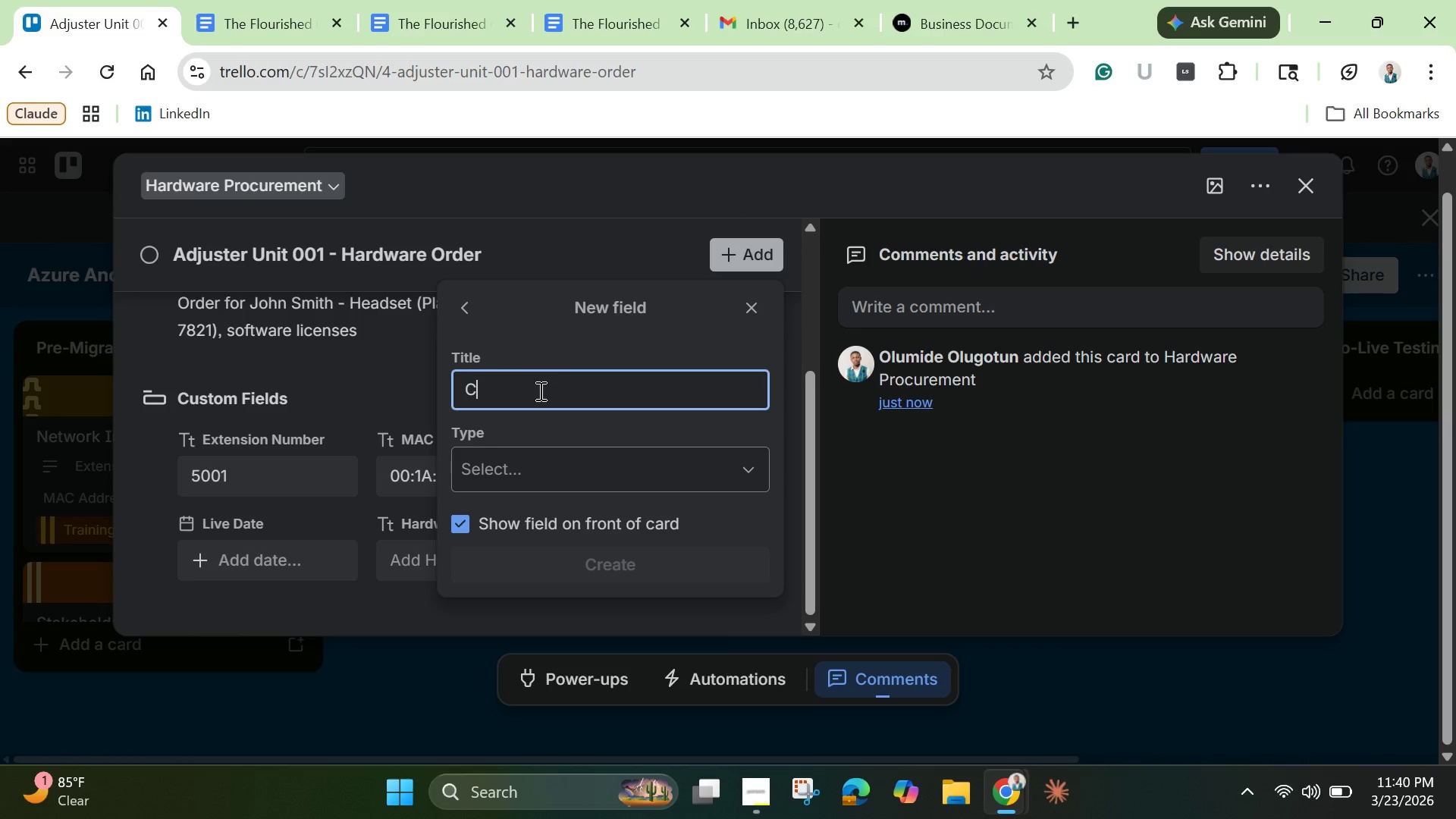 
key(Shift+C)
 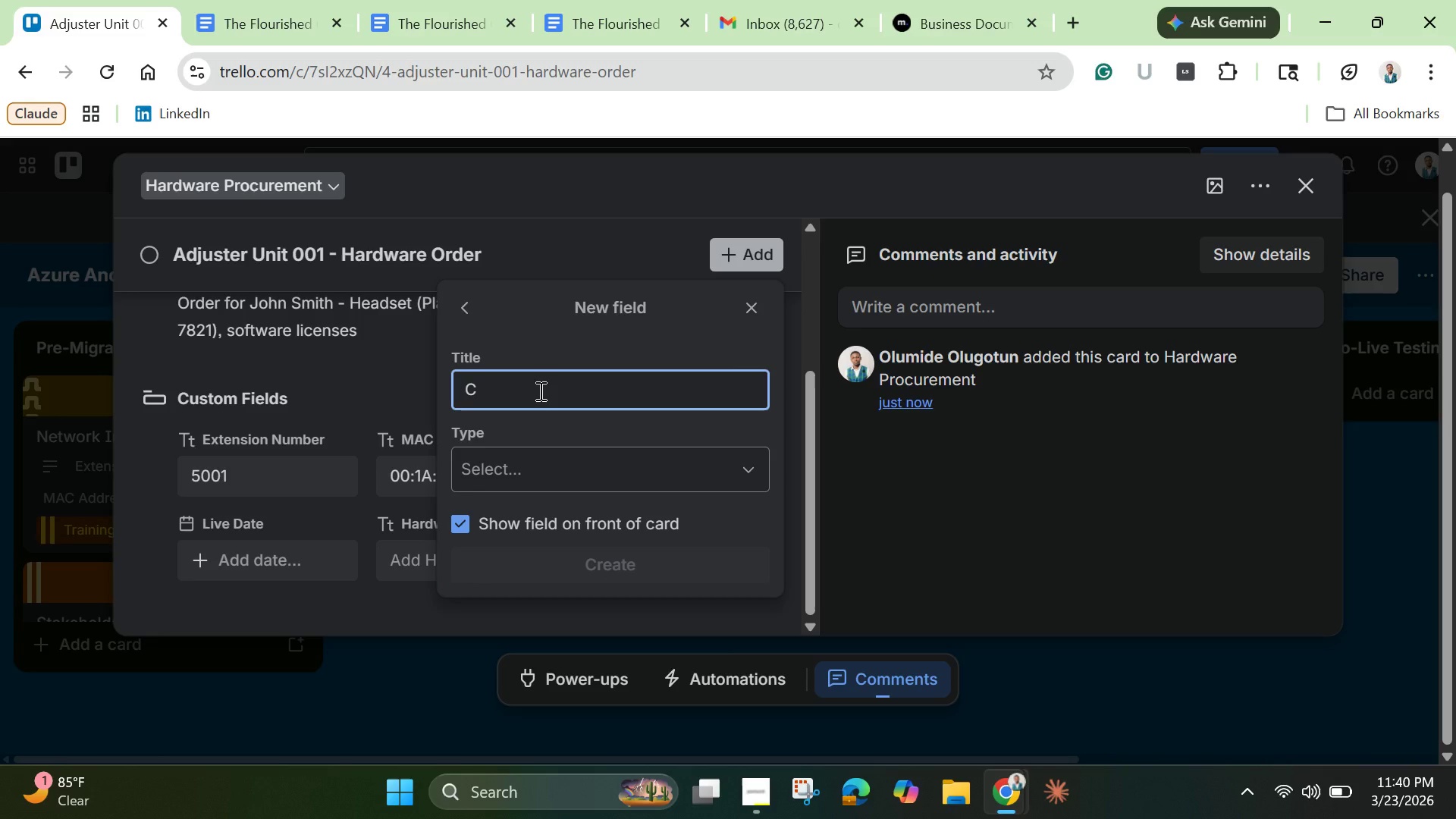 
wait(9.88)
 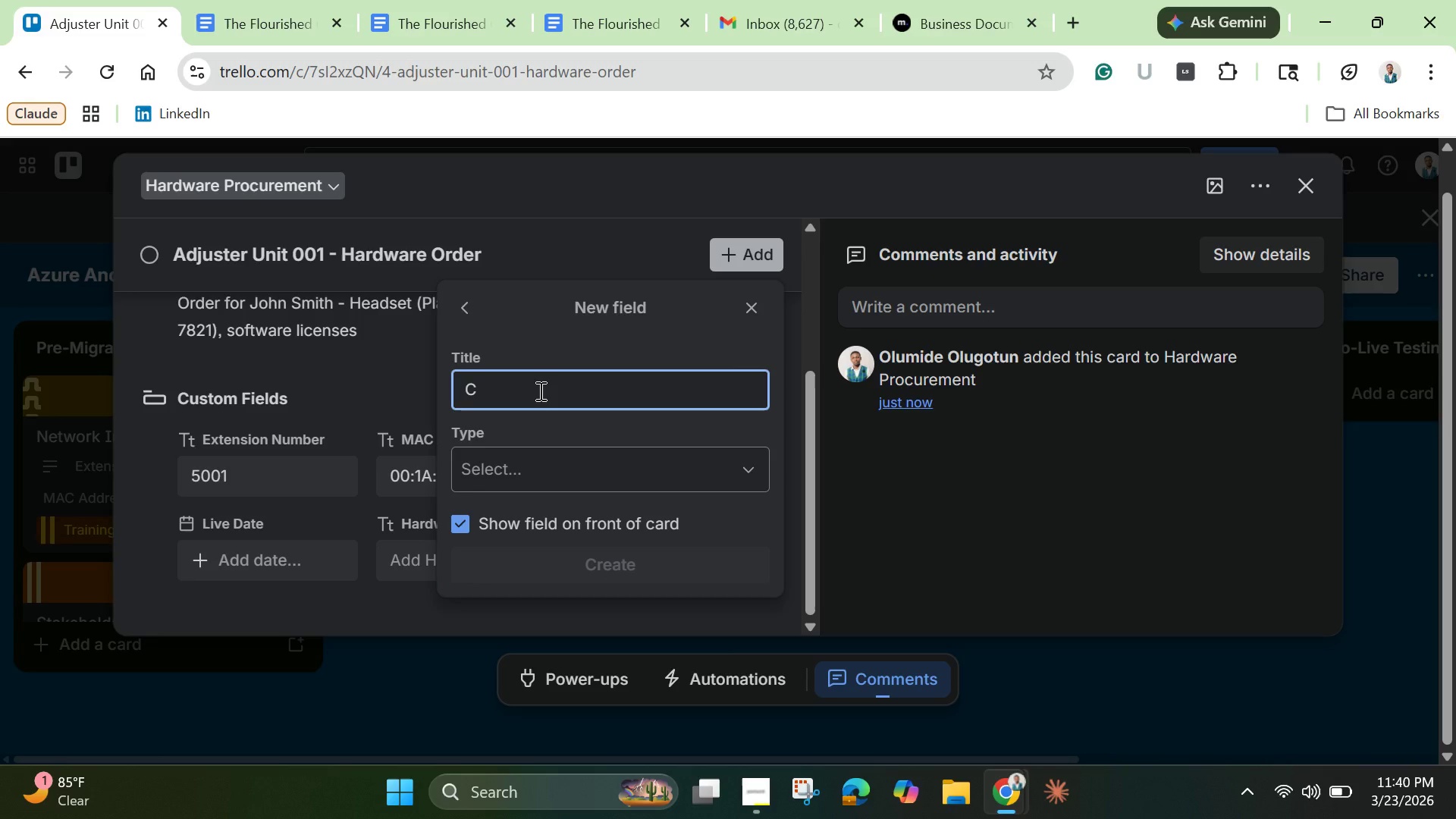 
key(Backspace)
 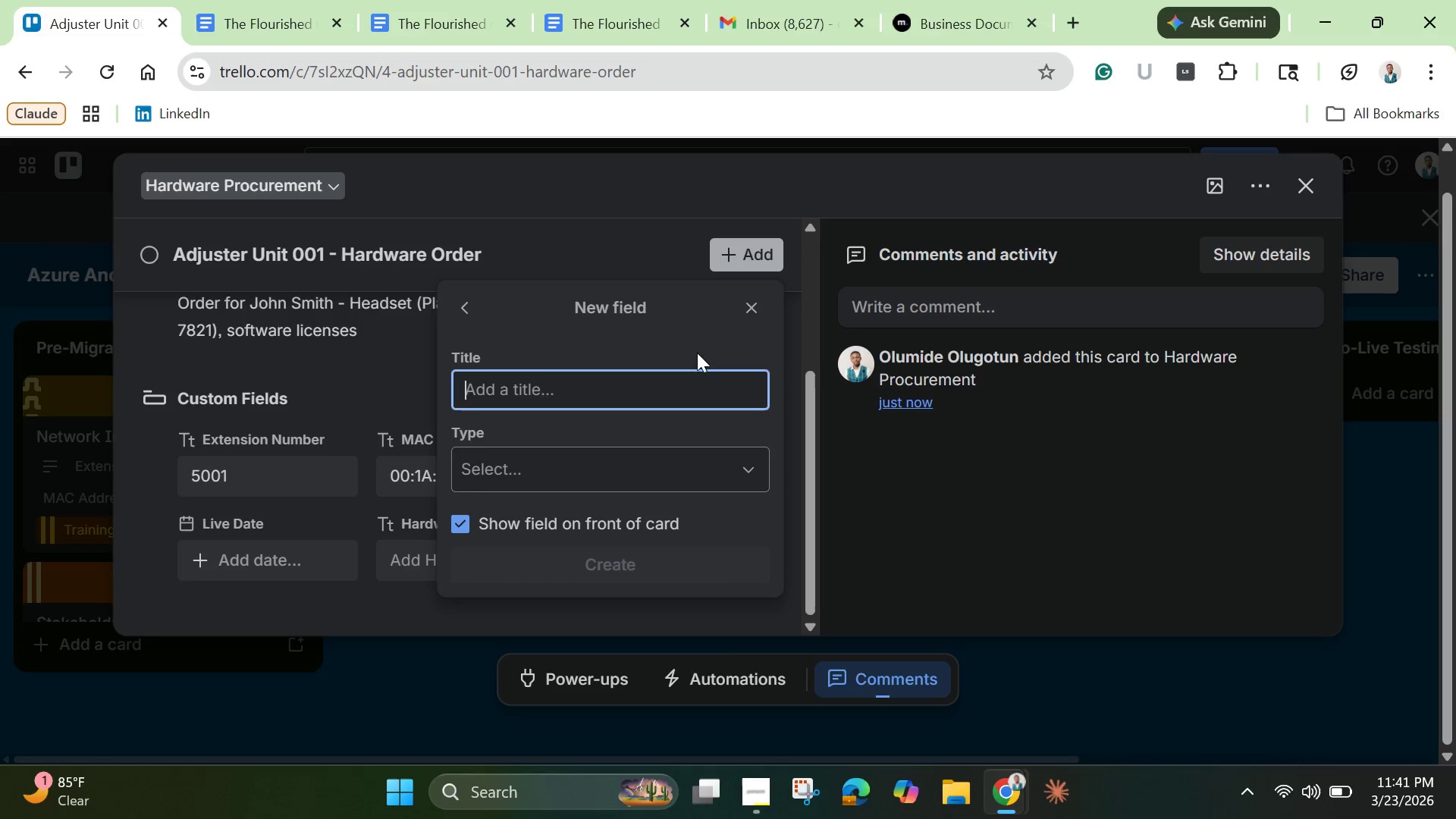 
left_click([744, 309])
 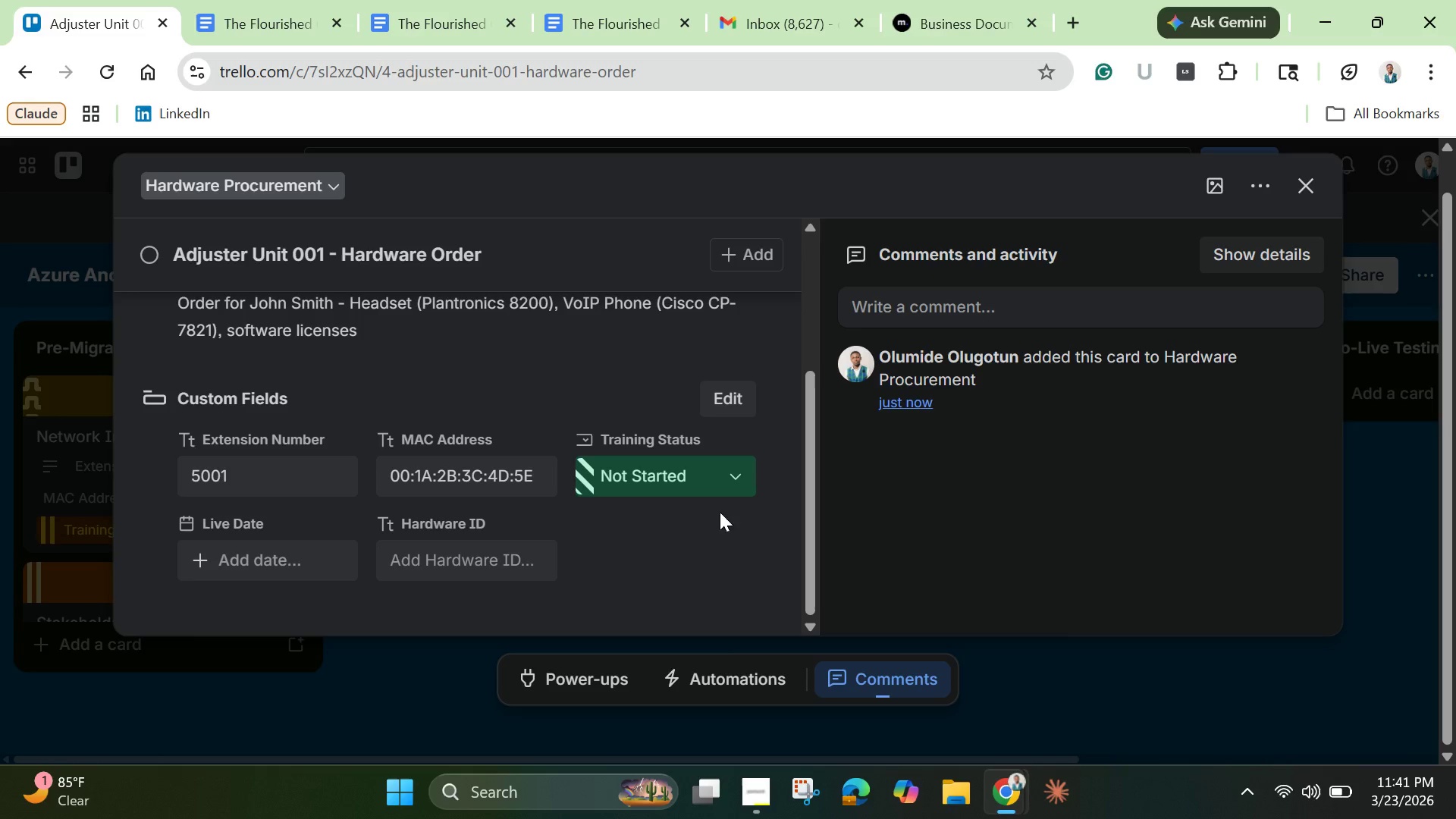 
scroll: coordinate [718, 529], scroll_direction: up, amount: 2.0
 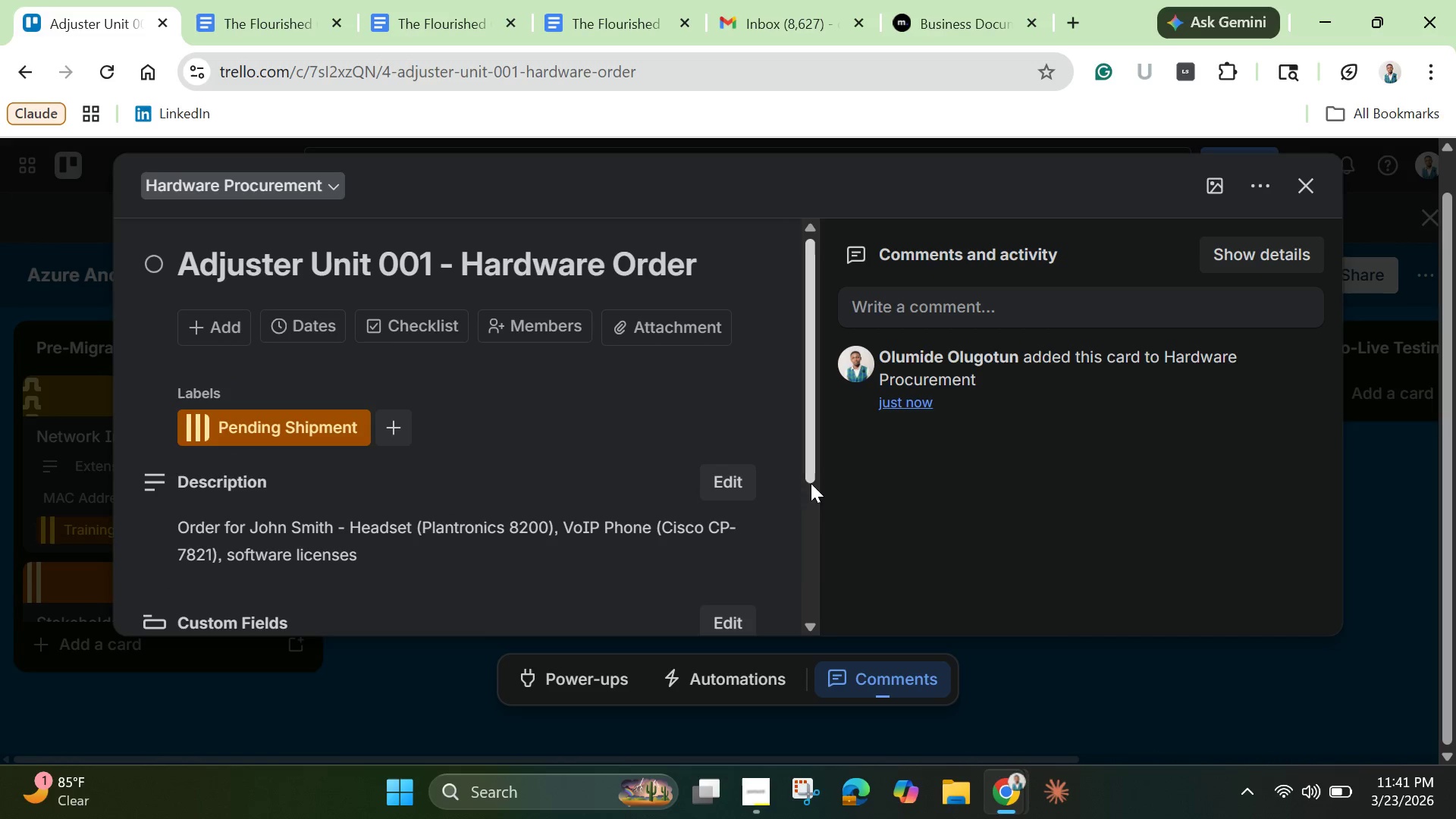 
wait(12.61)
 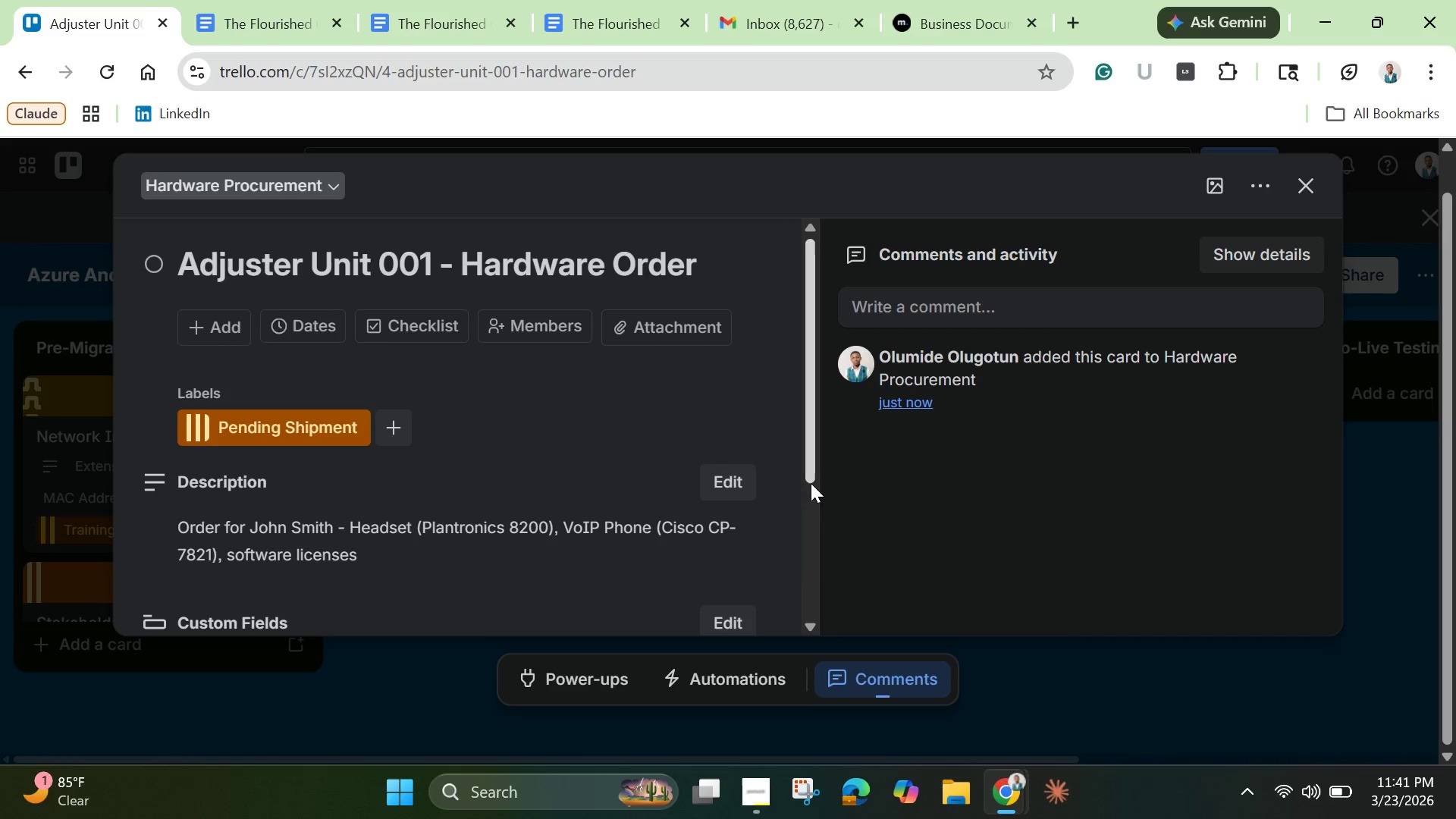 
left_click([962, 304])
 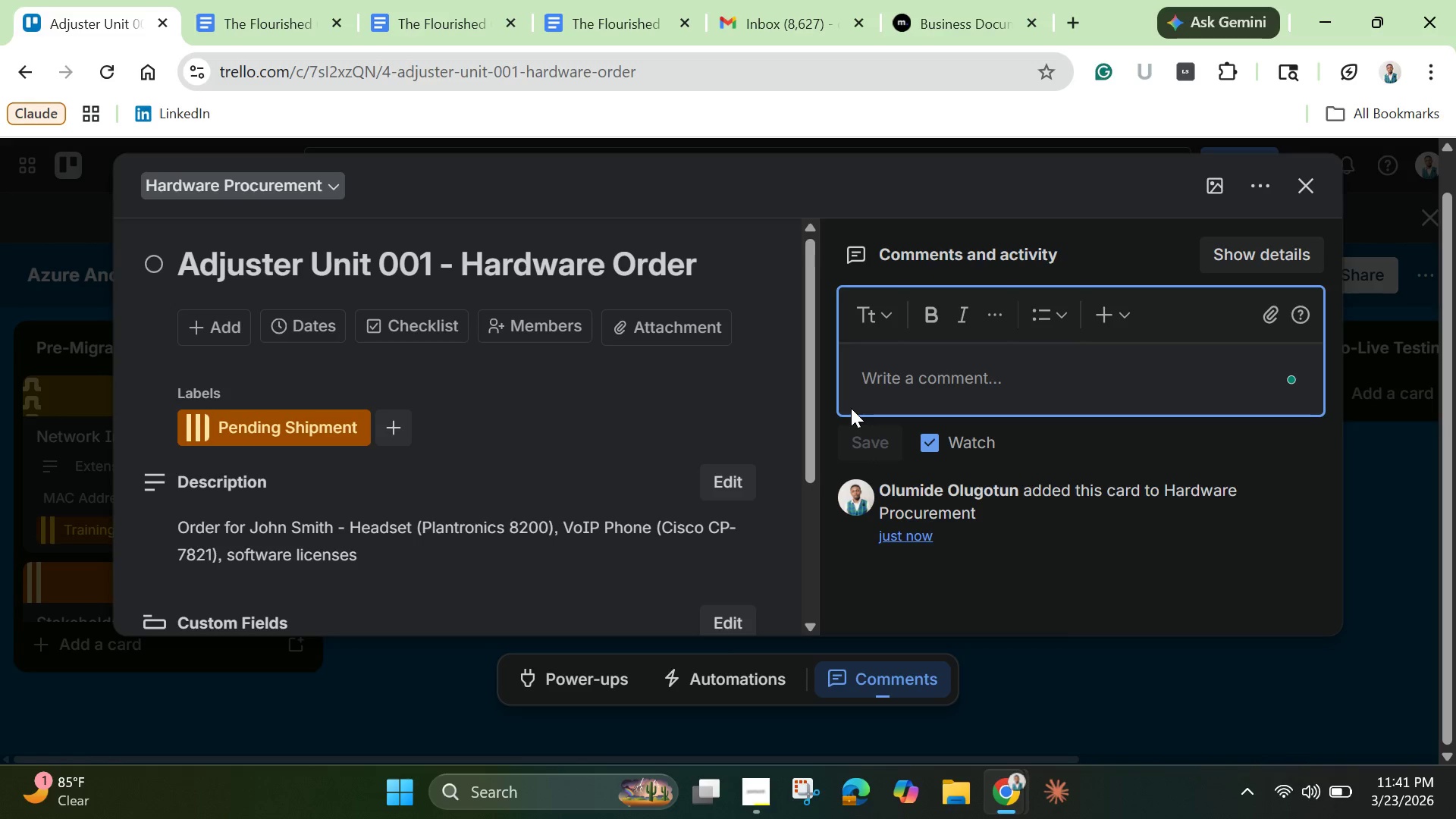 
wait(29.45)
 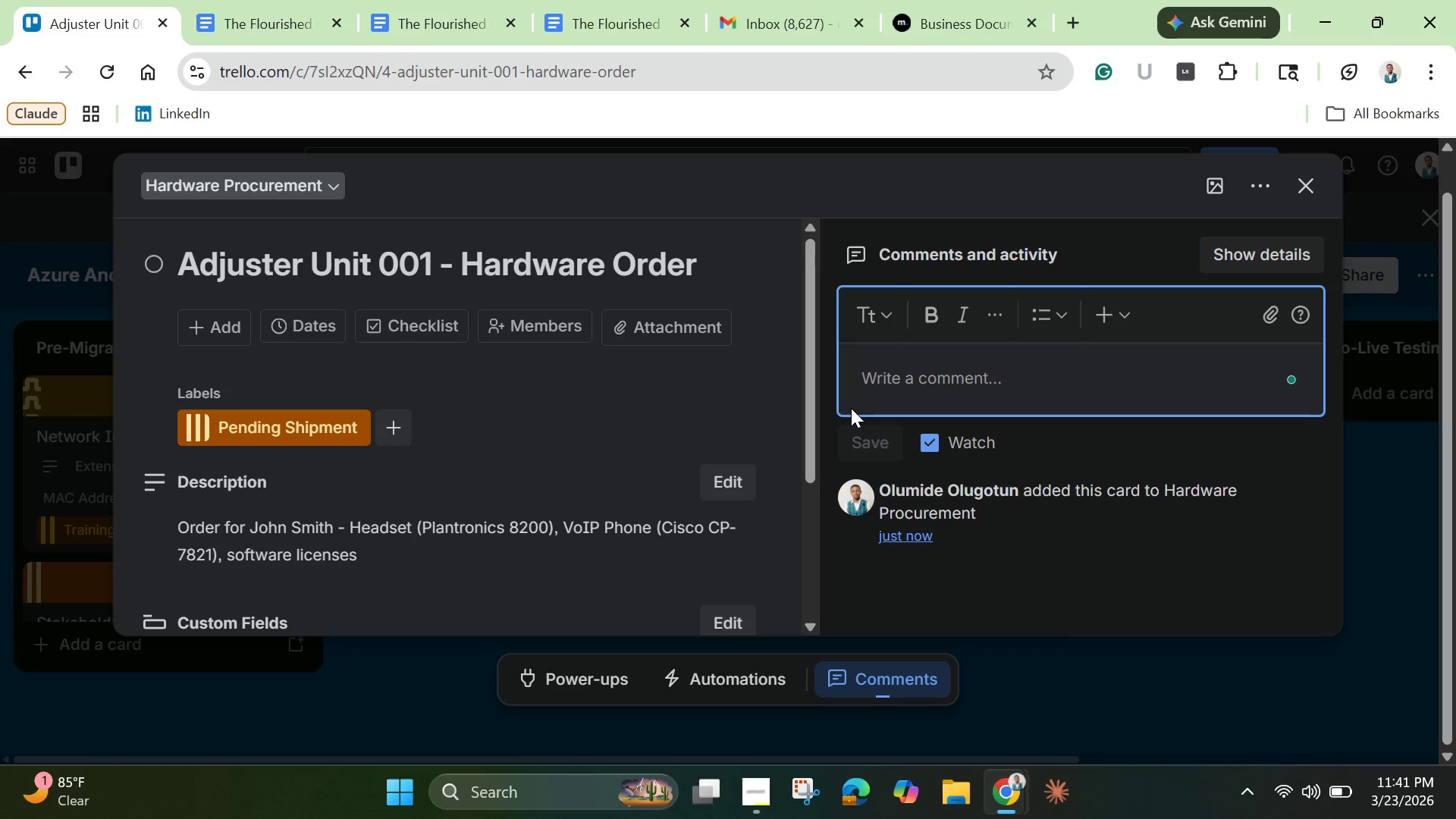 
left_click([1210, 187])
 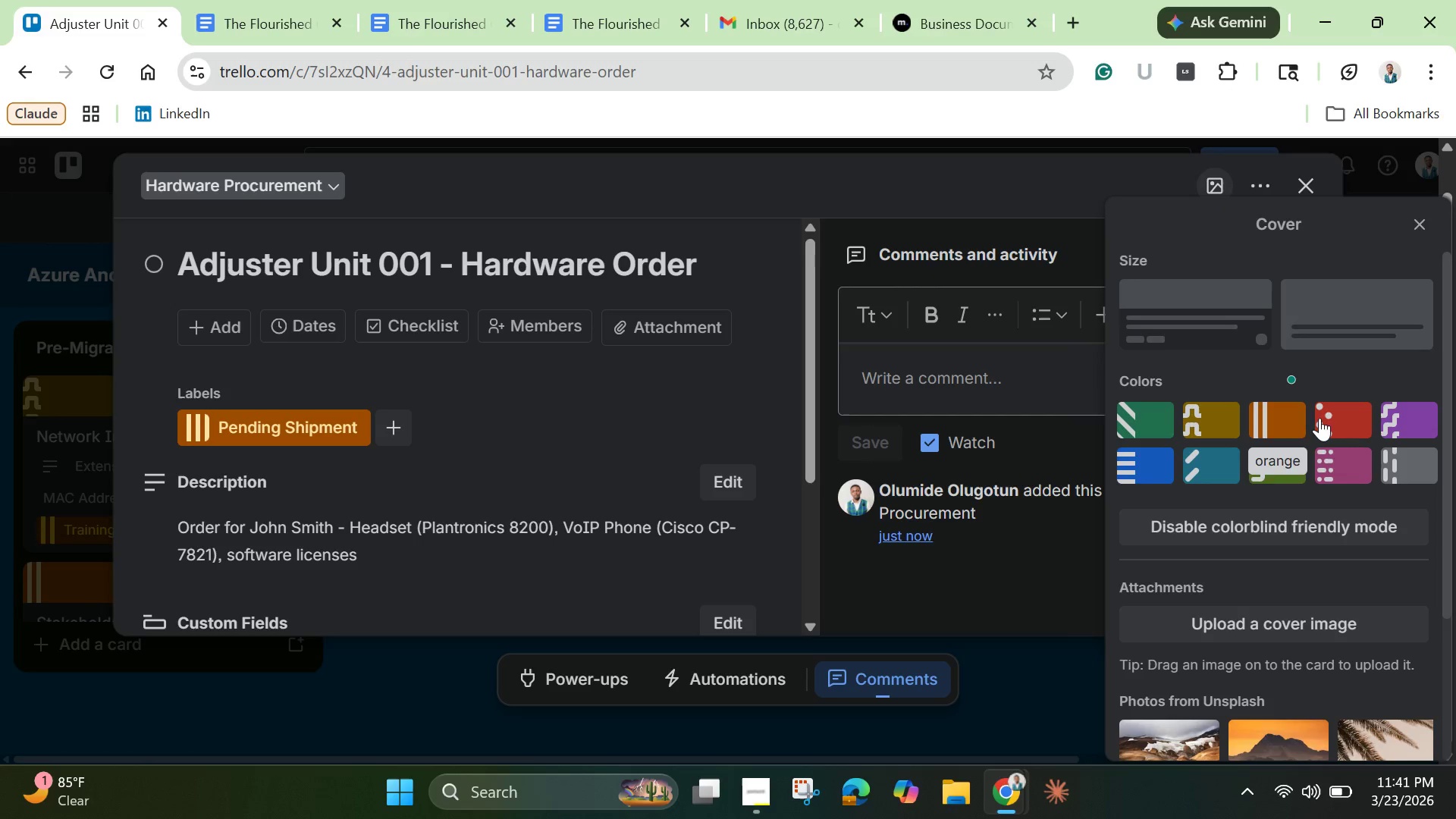 
left_click([1329, 418])
 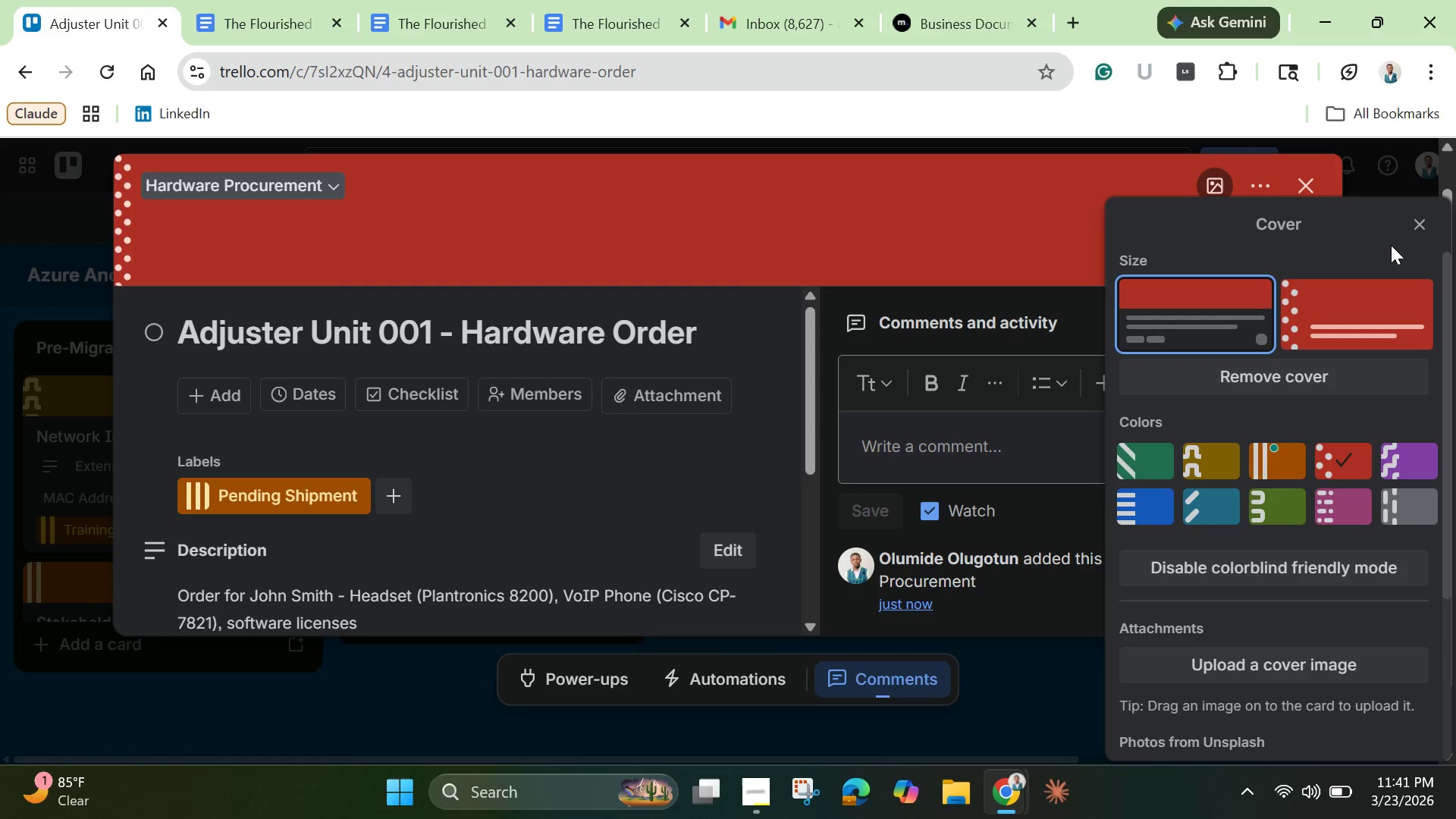 
left_click([1423, 217])
 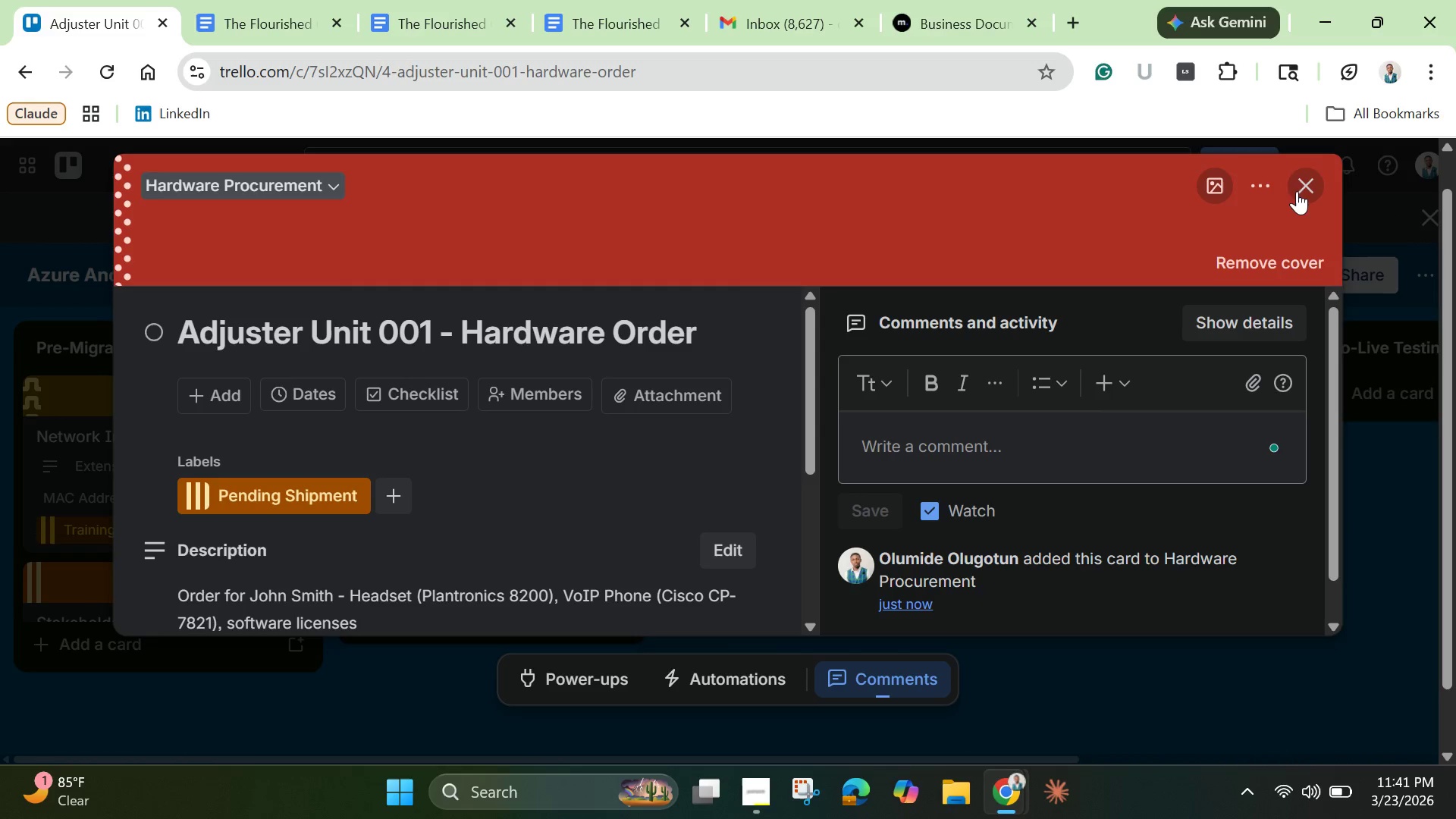 
left_click([1306, 184])
 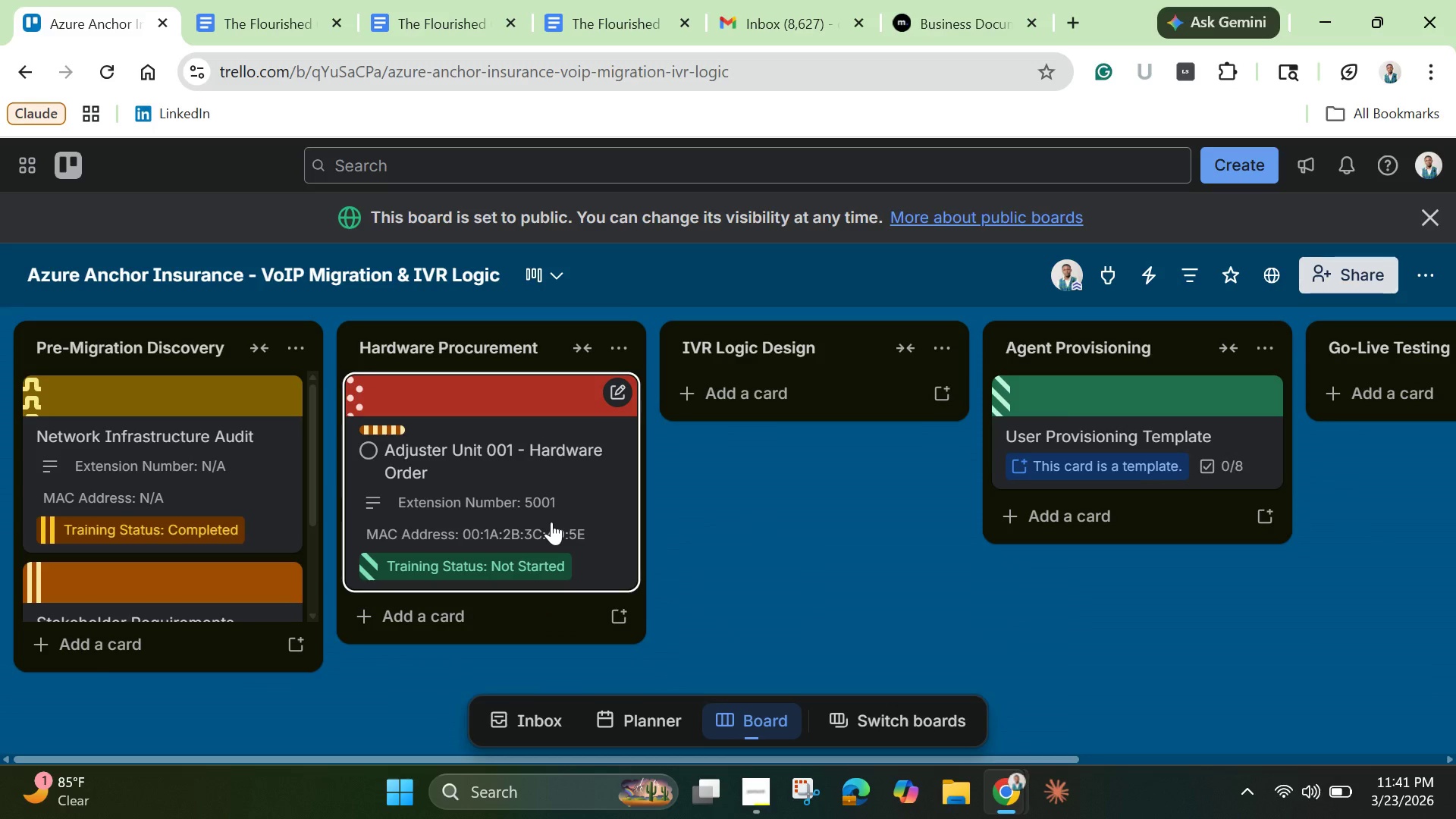 
scroll: coordinate [554, 522], scroll_direction: down, amount: 1.0
 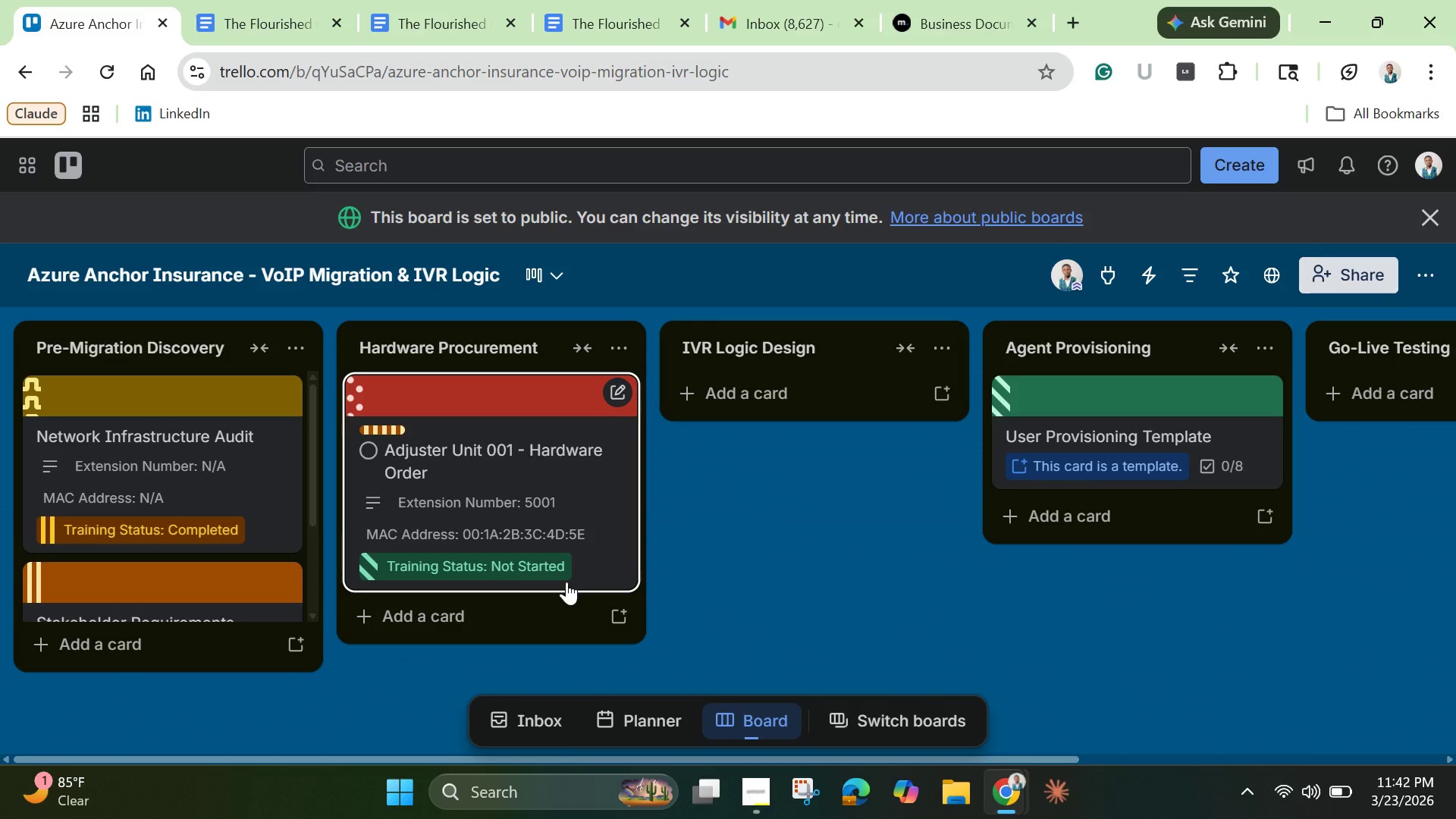 
wait(27.35)
 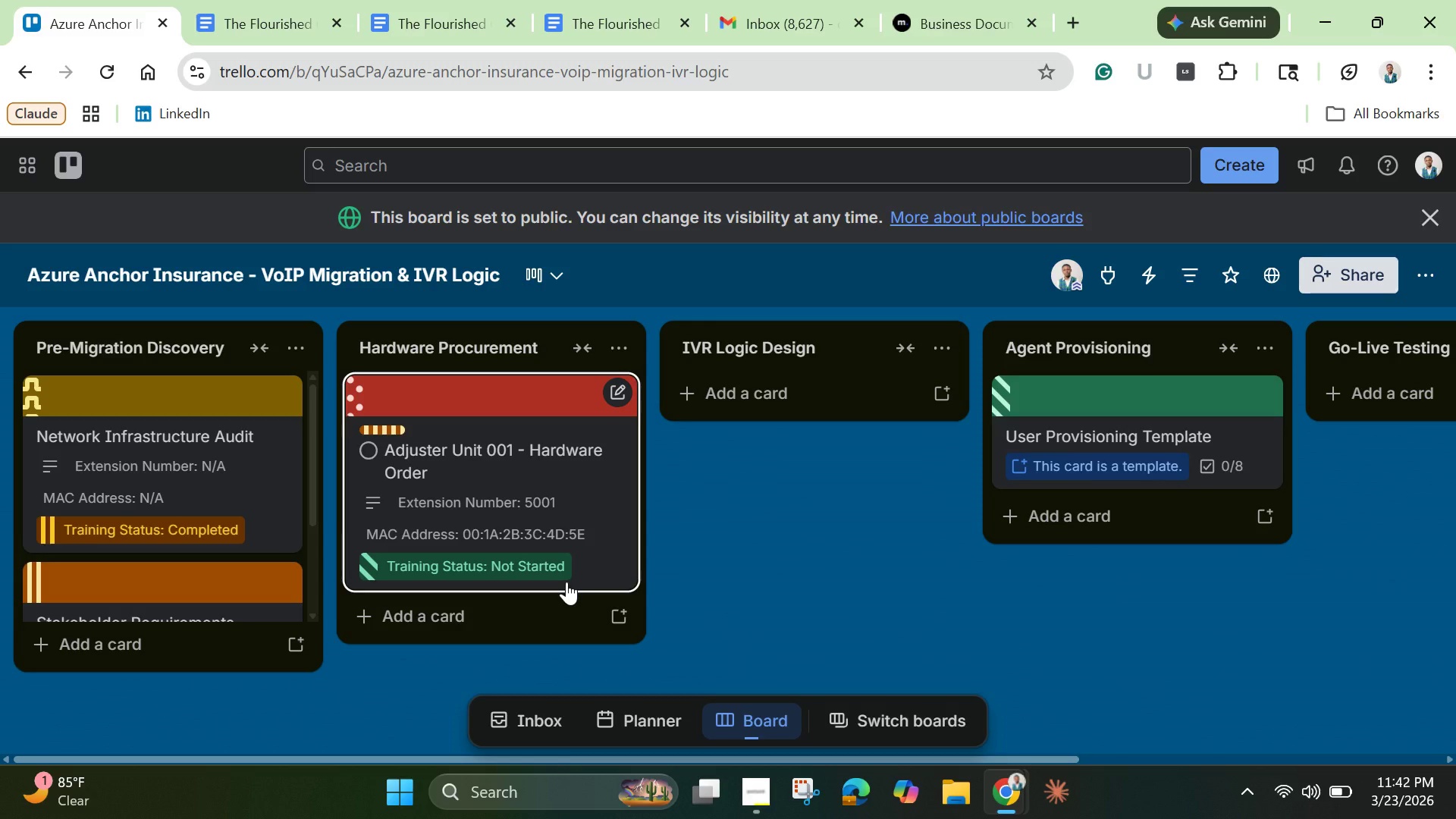 
left_click([411, 450])
 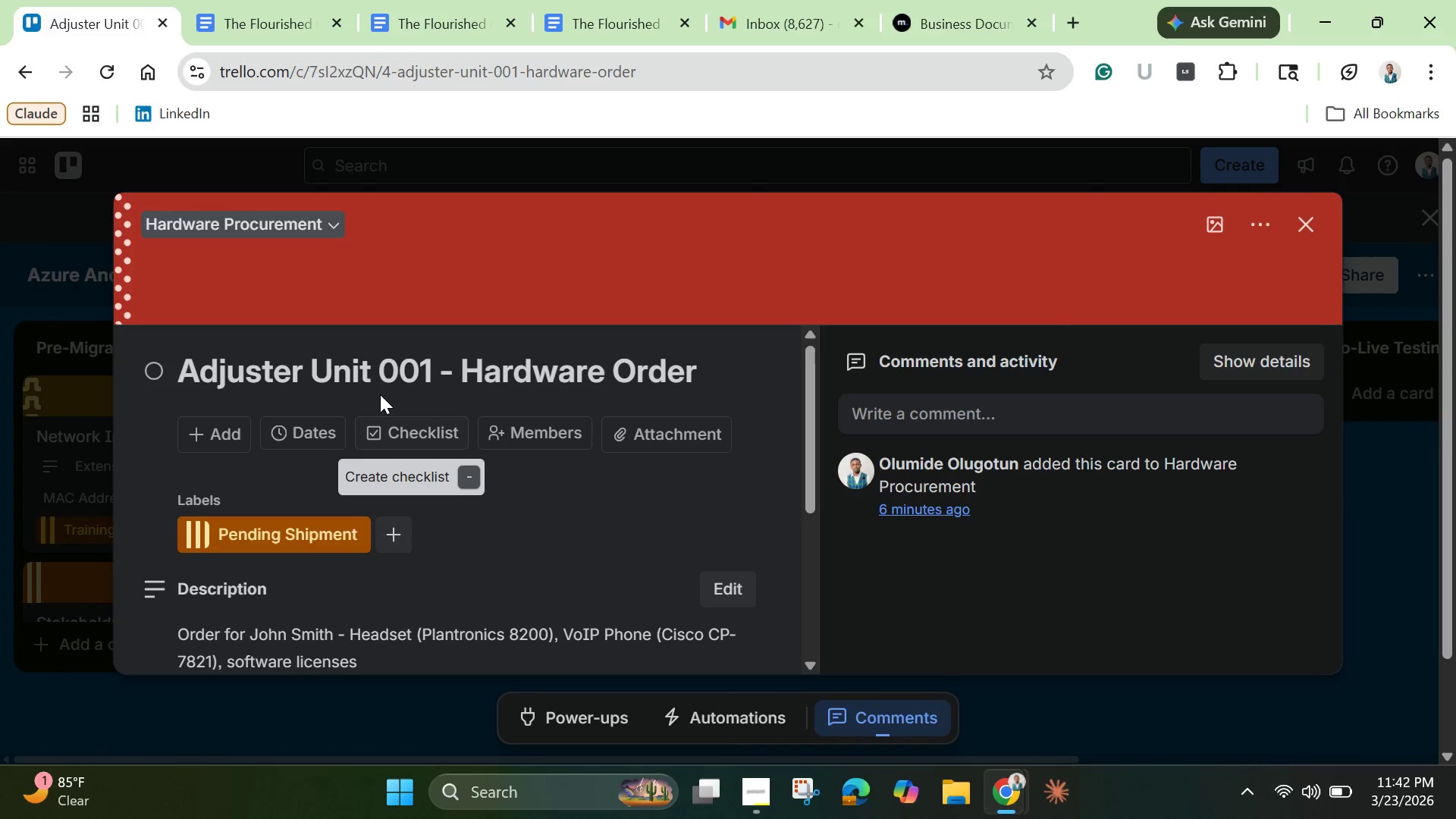 
double_click([381, 372])
 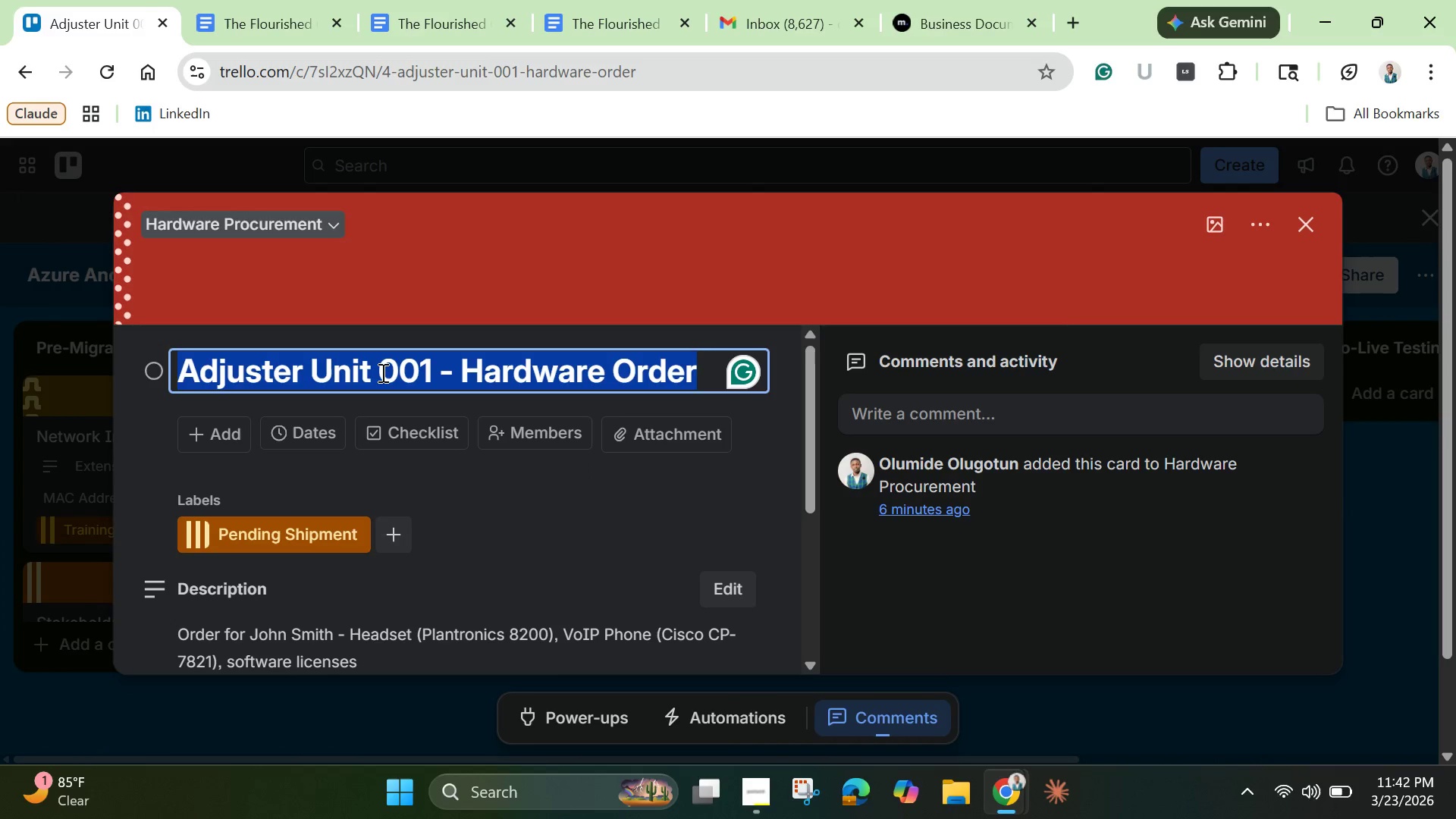 
triple_click([381, 372])
 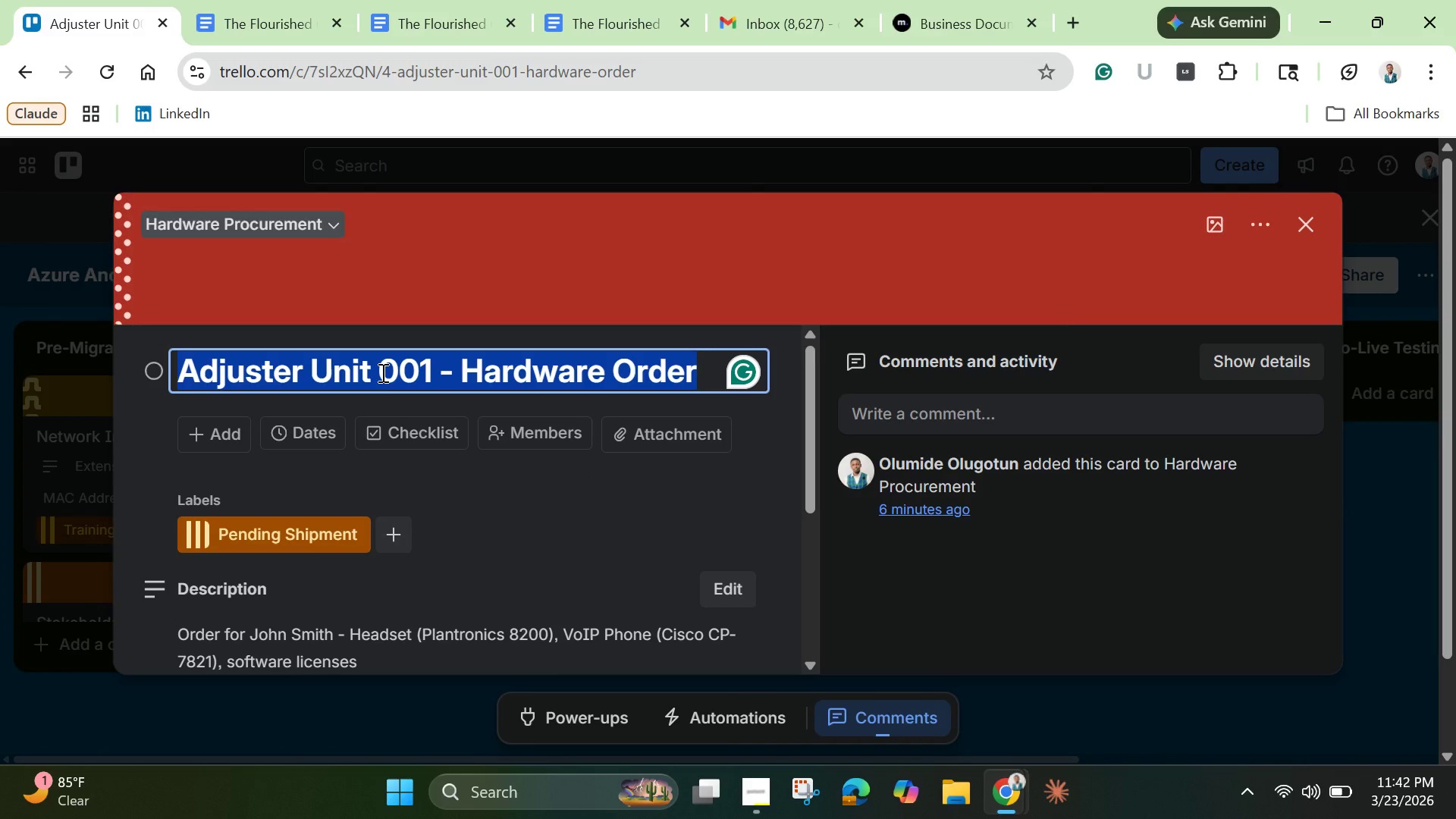 
right_click([381, 372])
 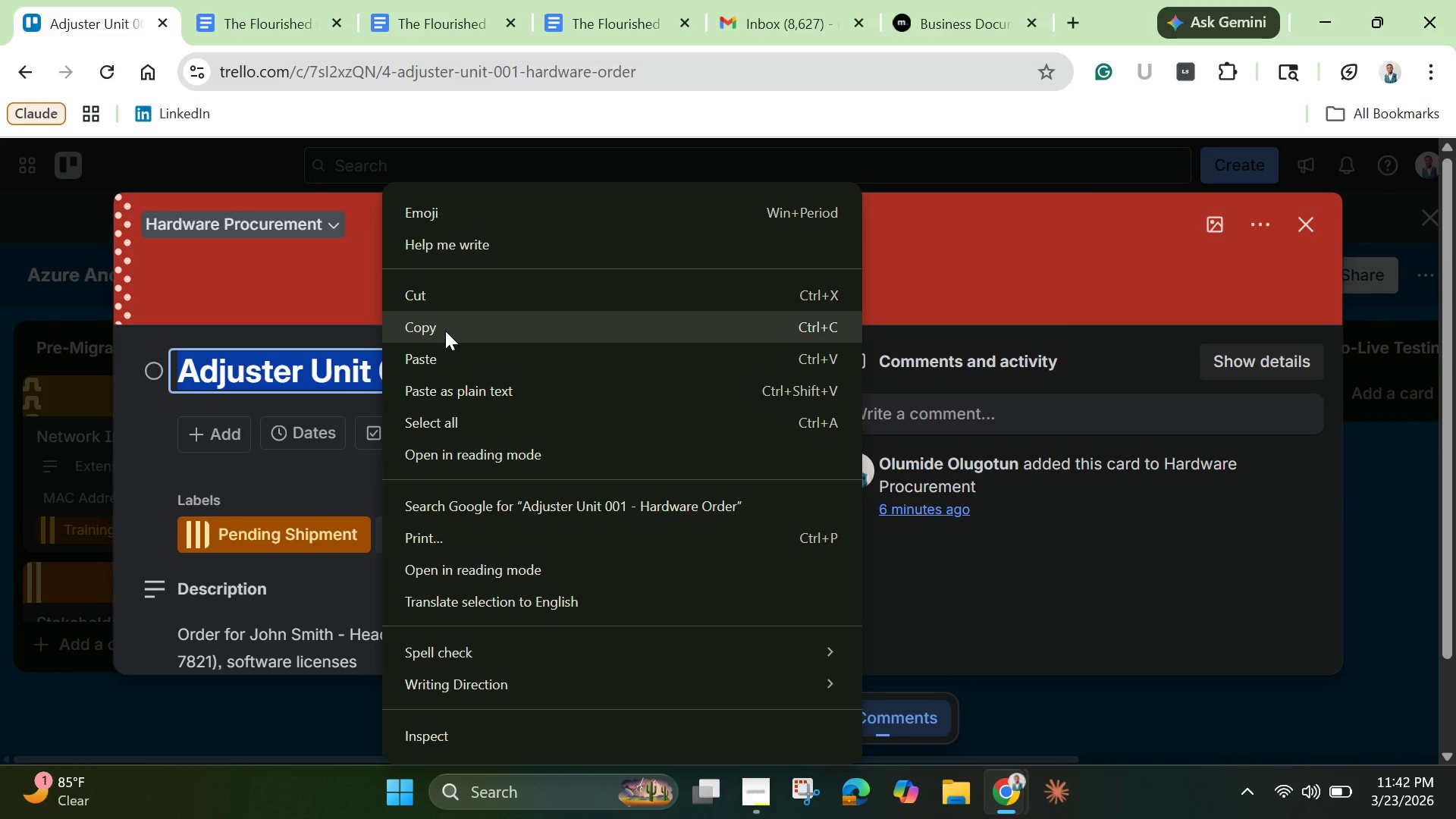 
left_click([445, 331])
 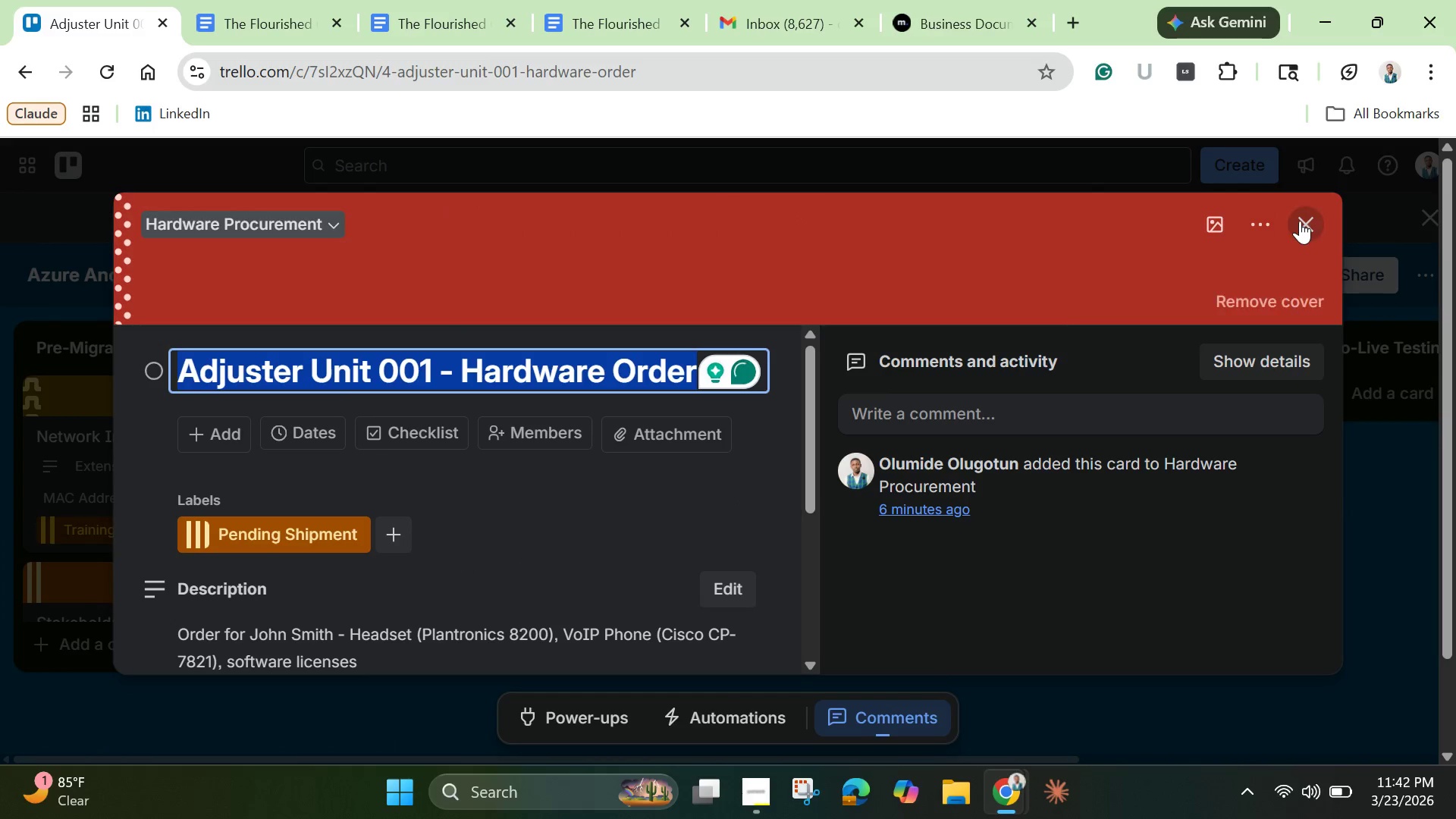 
left_click([1304, 218])
 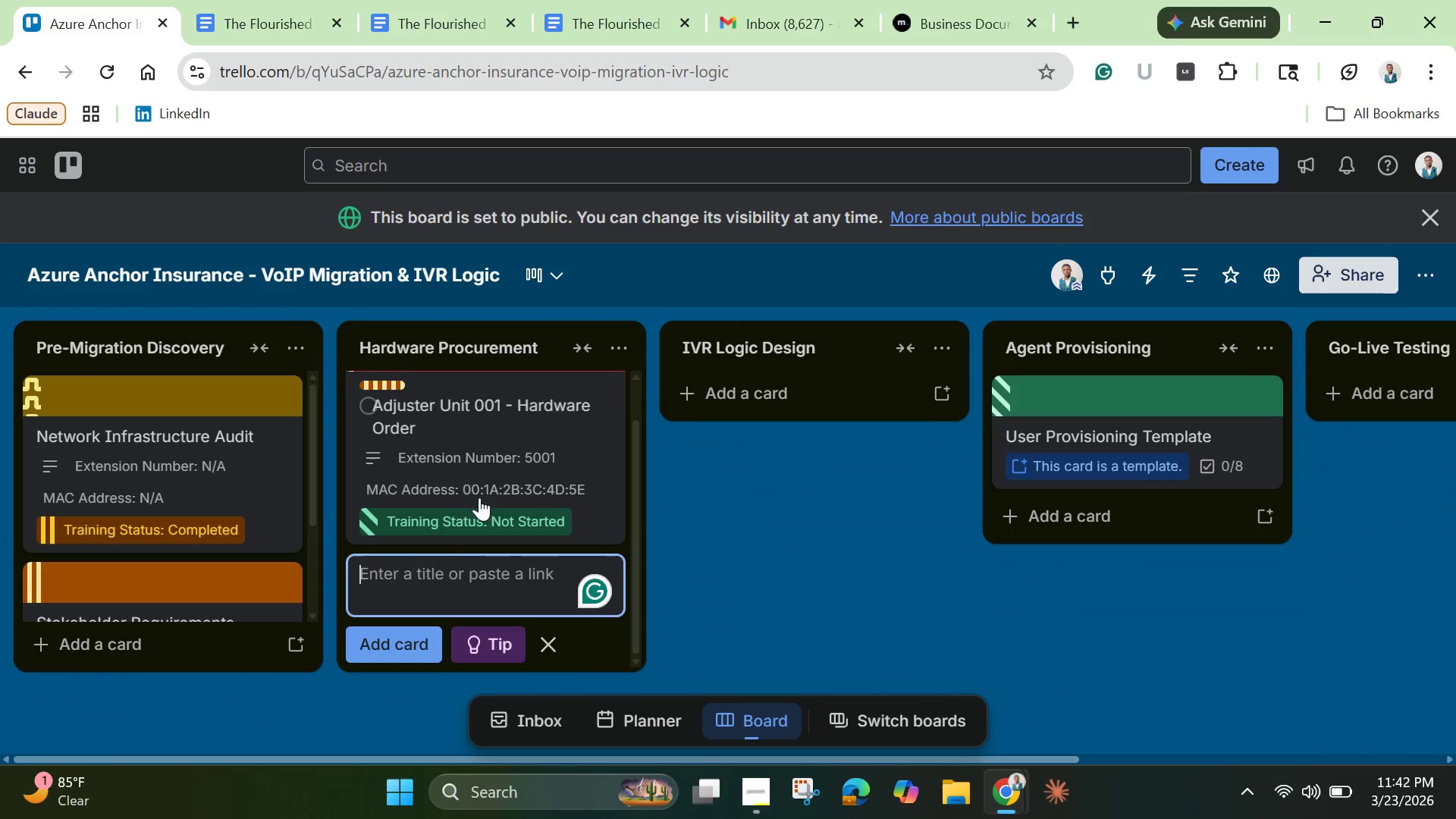 
left_click([475, 577])
 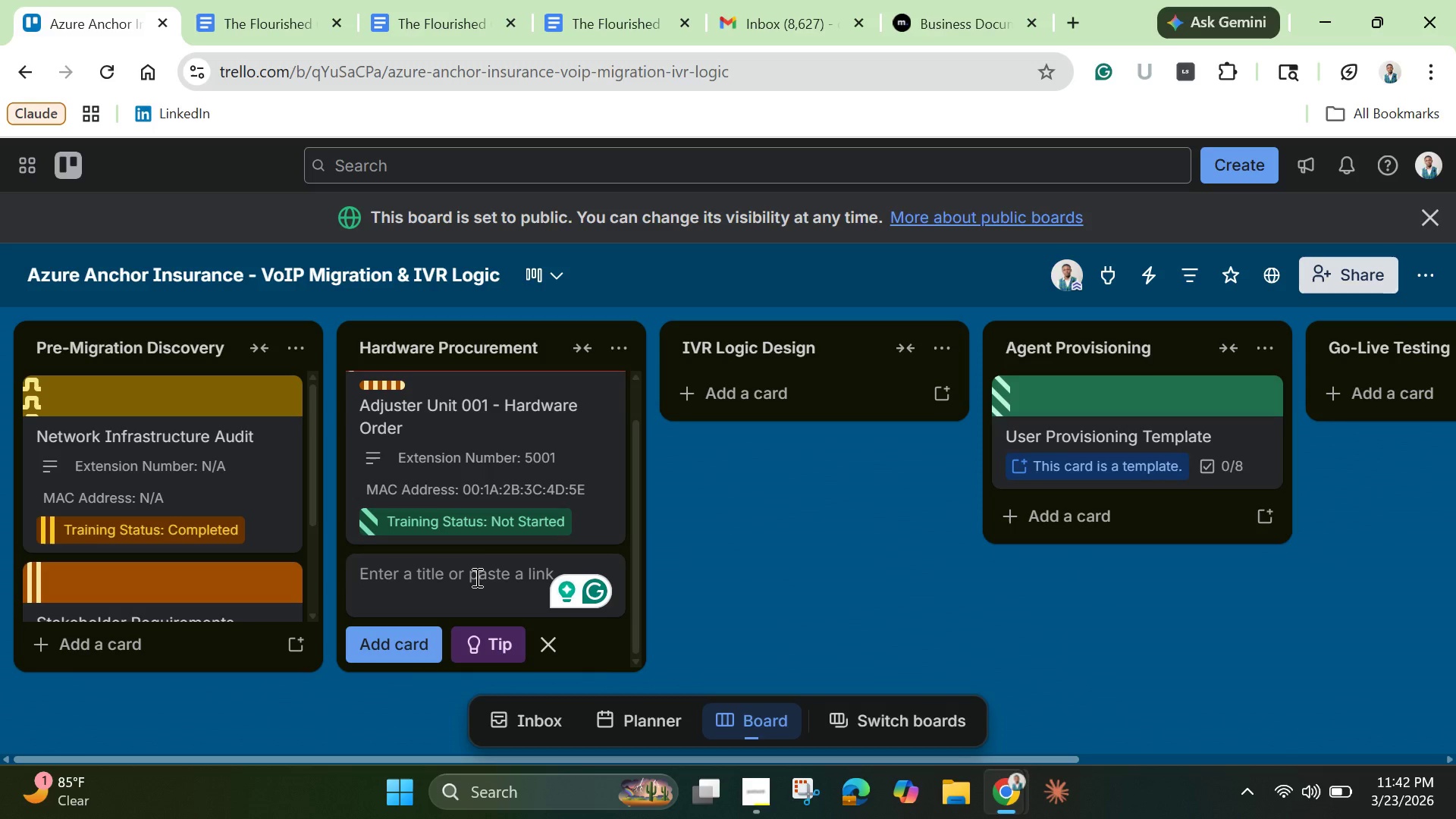 
key(Control+V)
 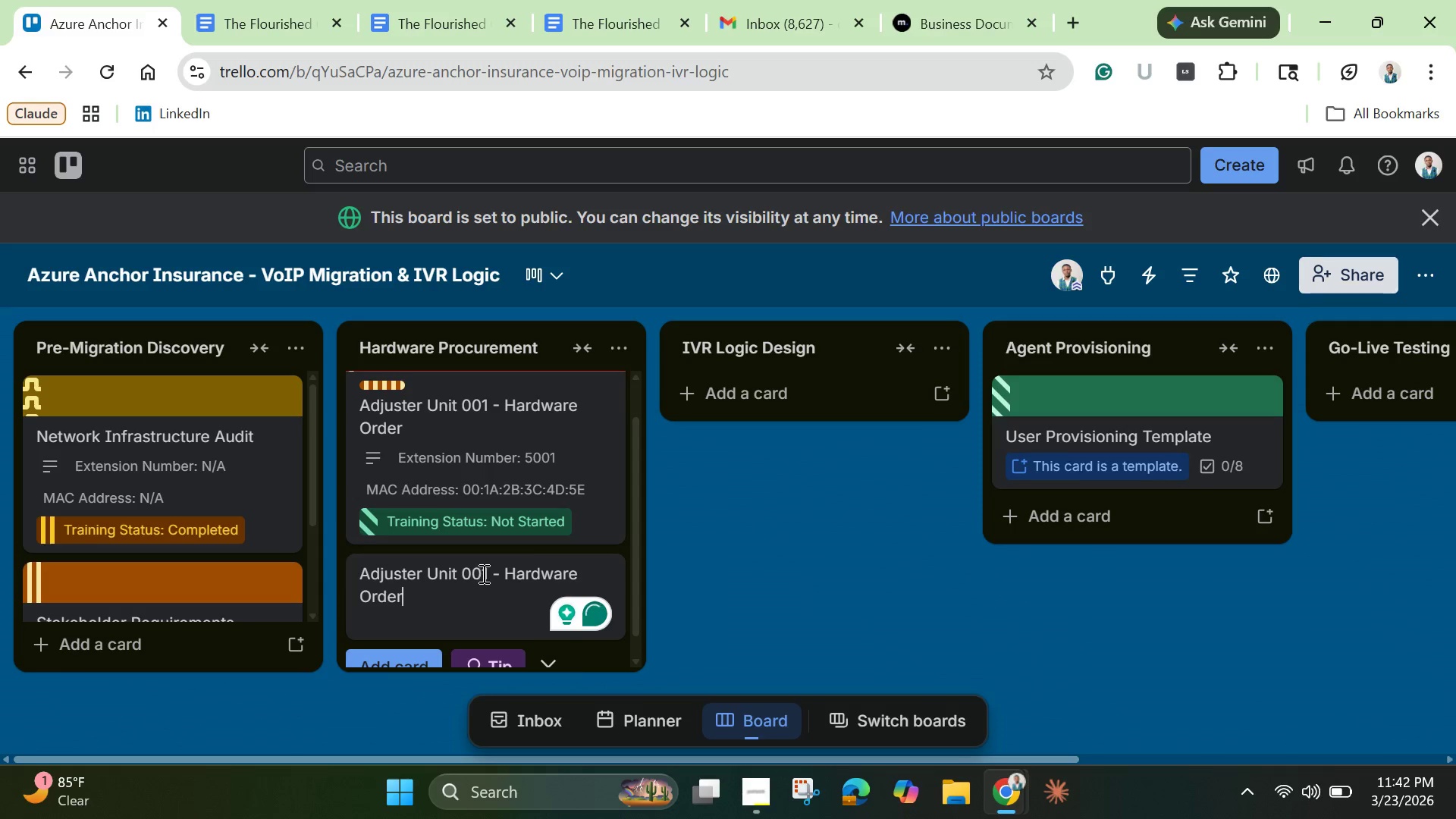 
left_click([488, 579])
 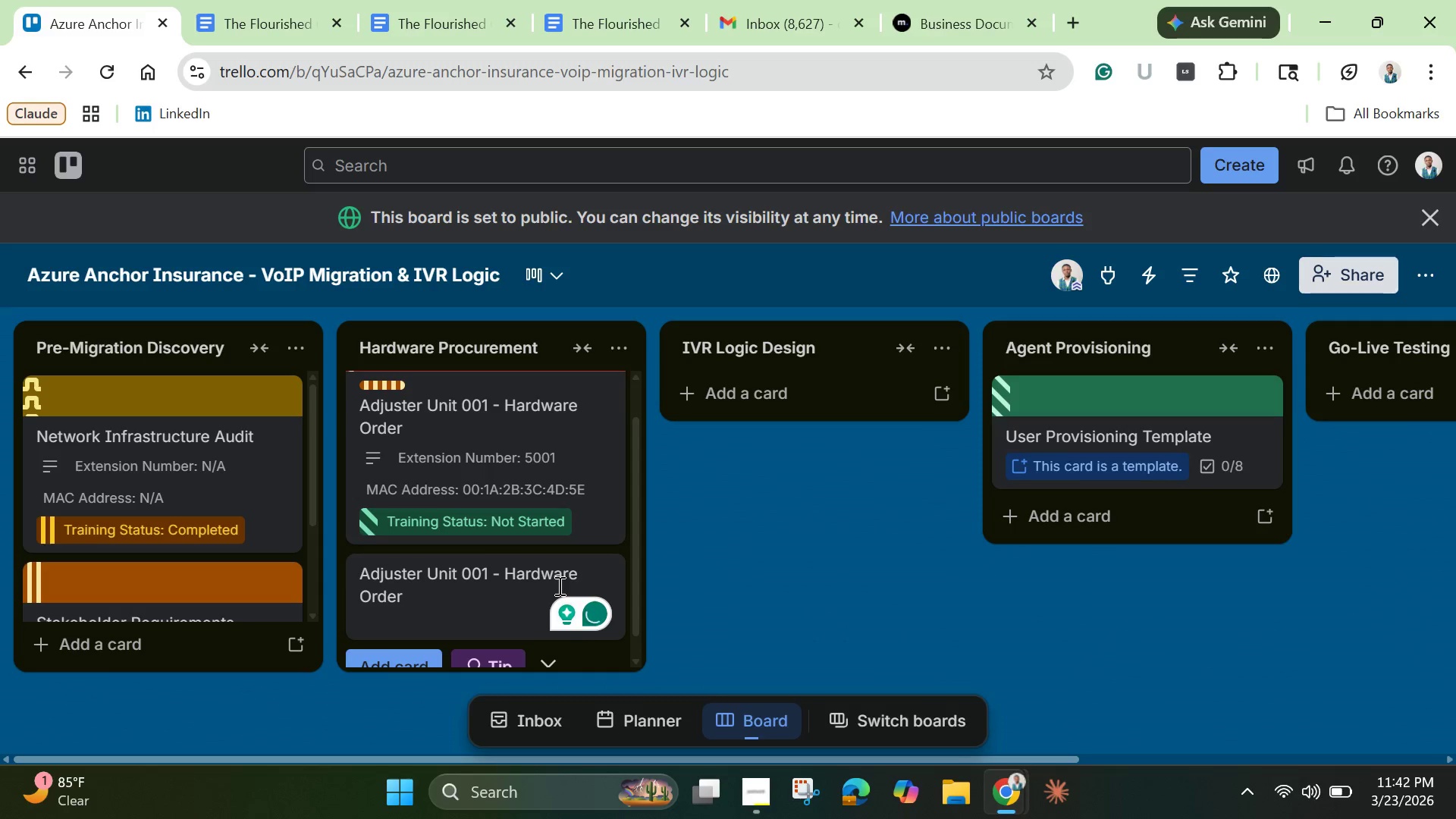 
key(Backspace)
 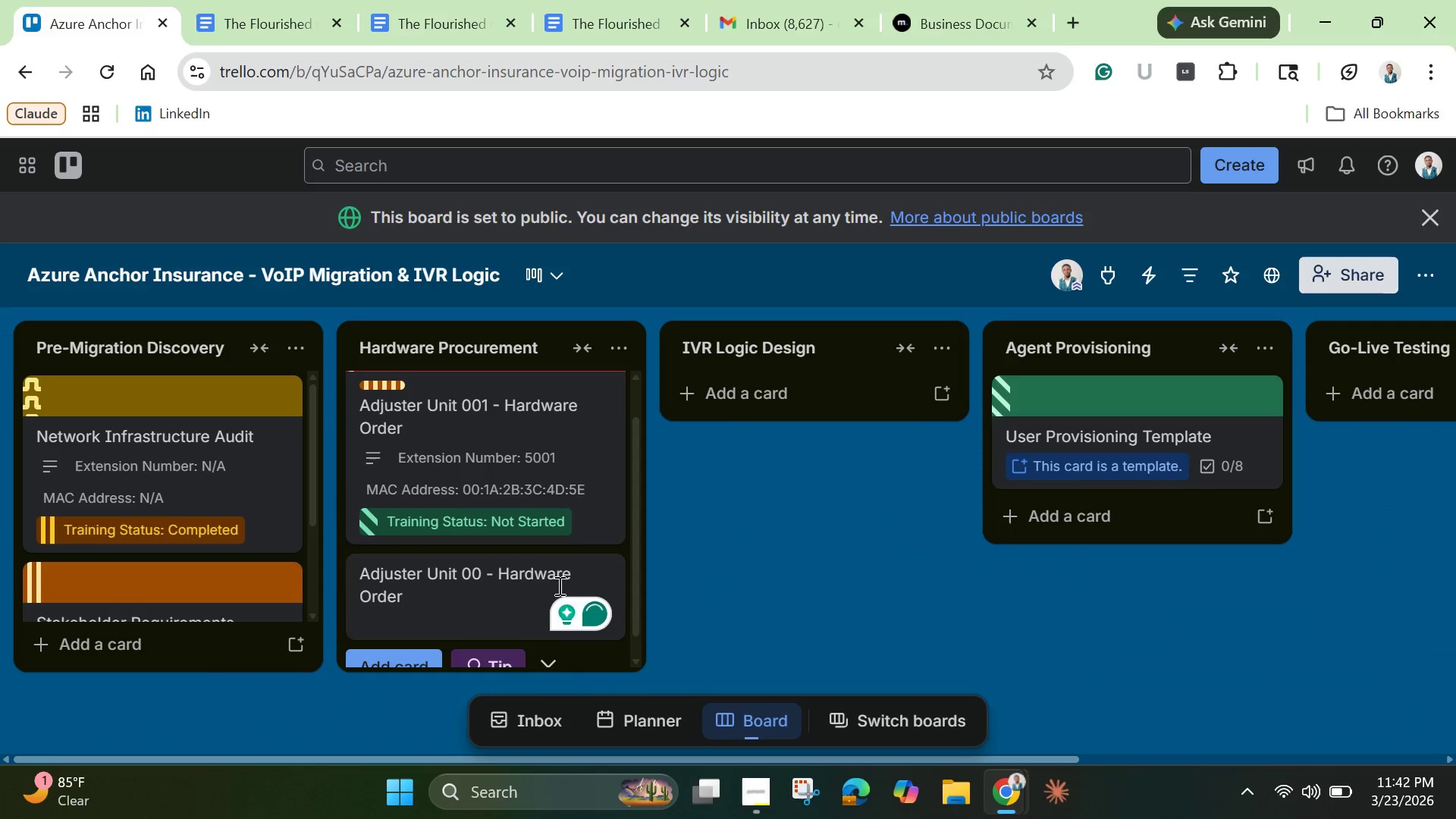 
key(2)
 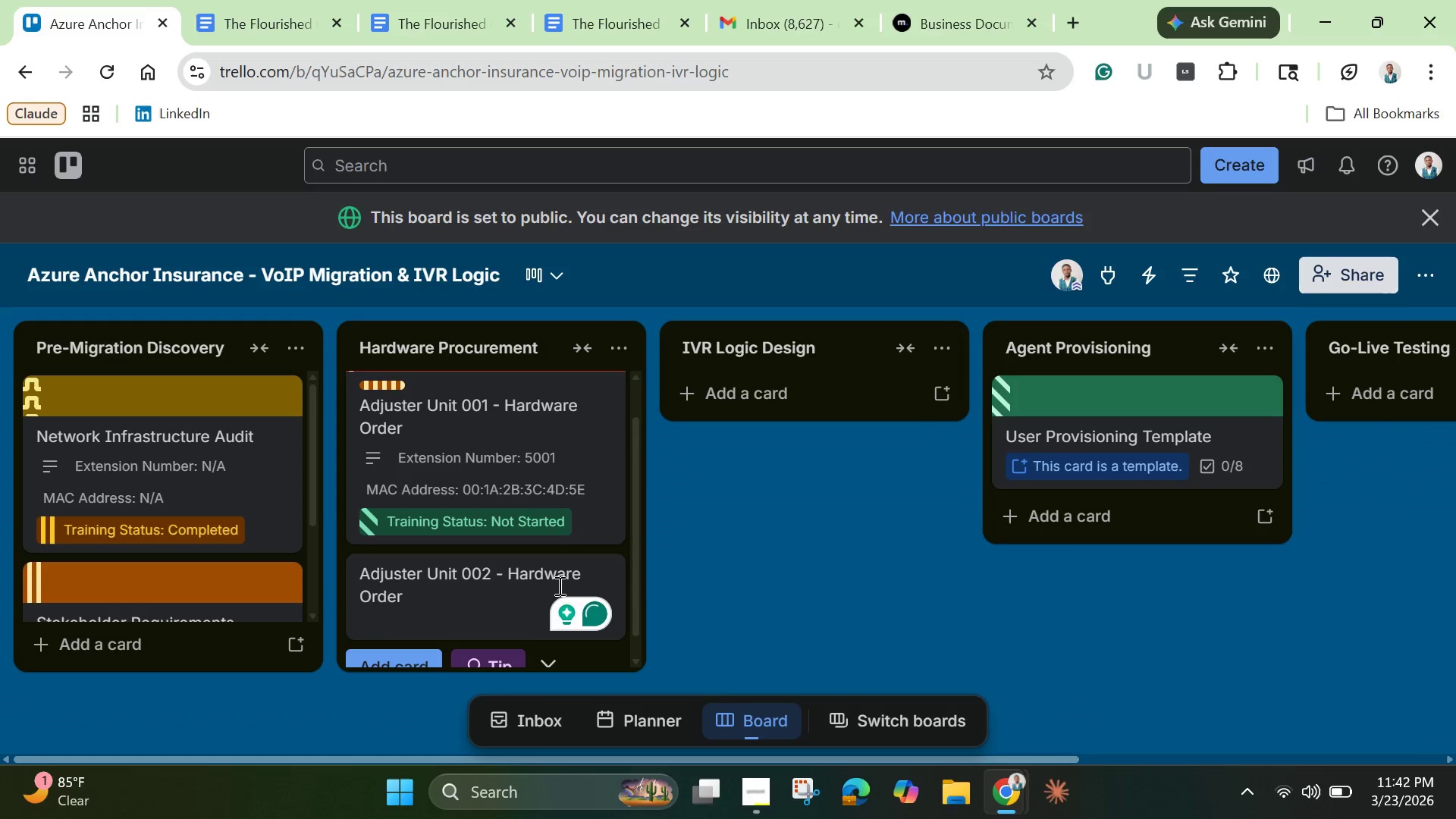 
scroll: coordinate [504, 557], scroll_direction: down, amount: 1.0
 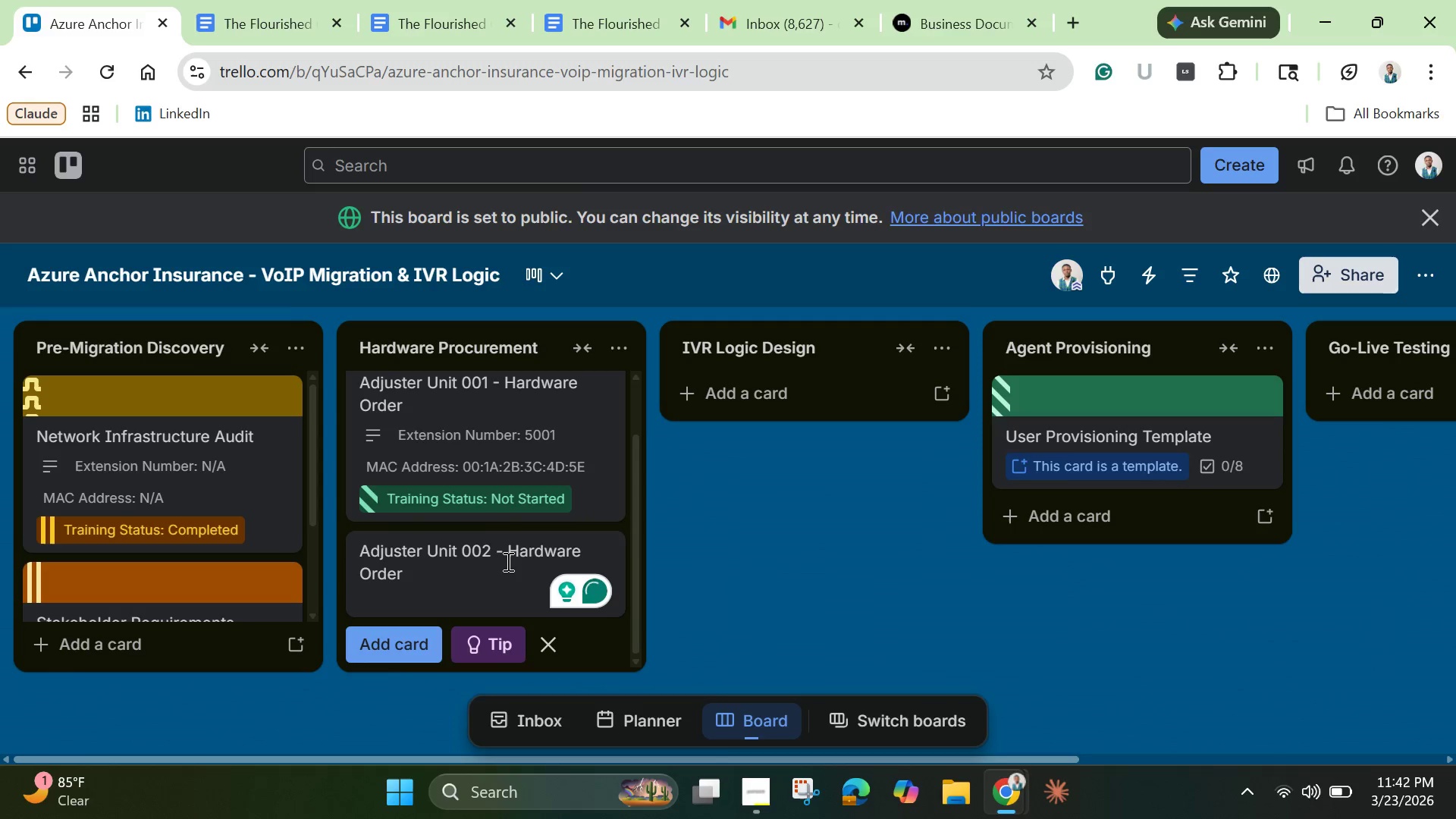 
key(Enter)
 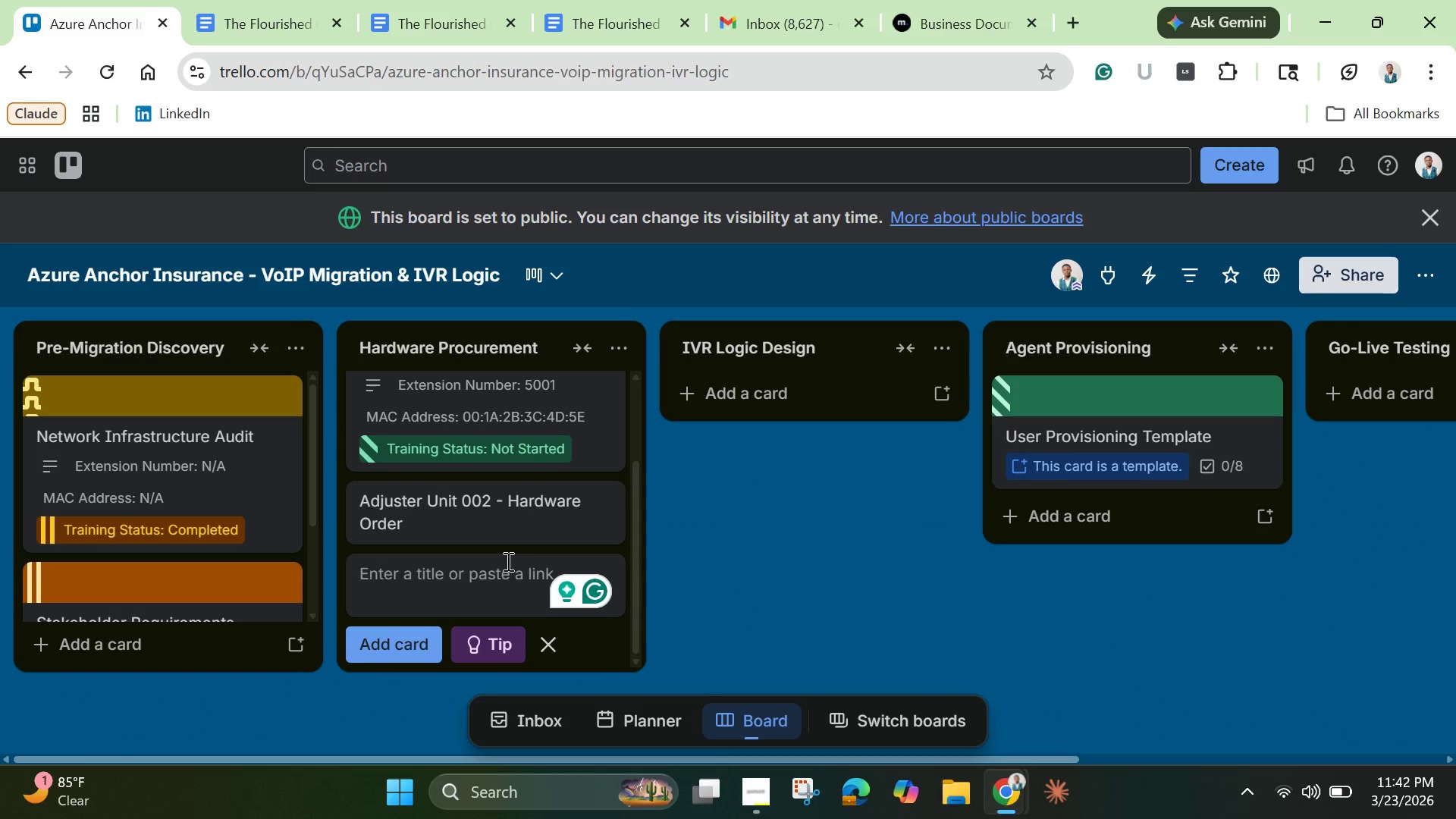 
left_click([484, 526])
 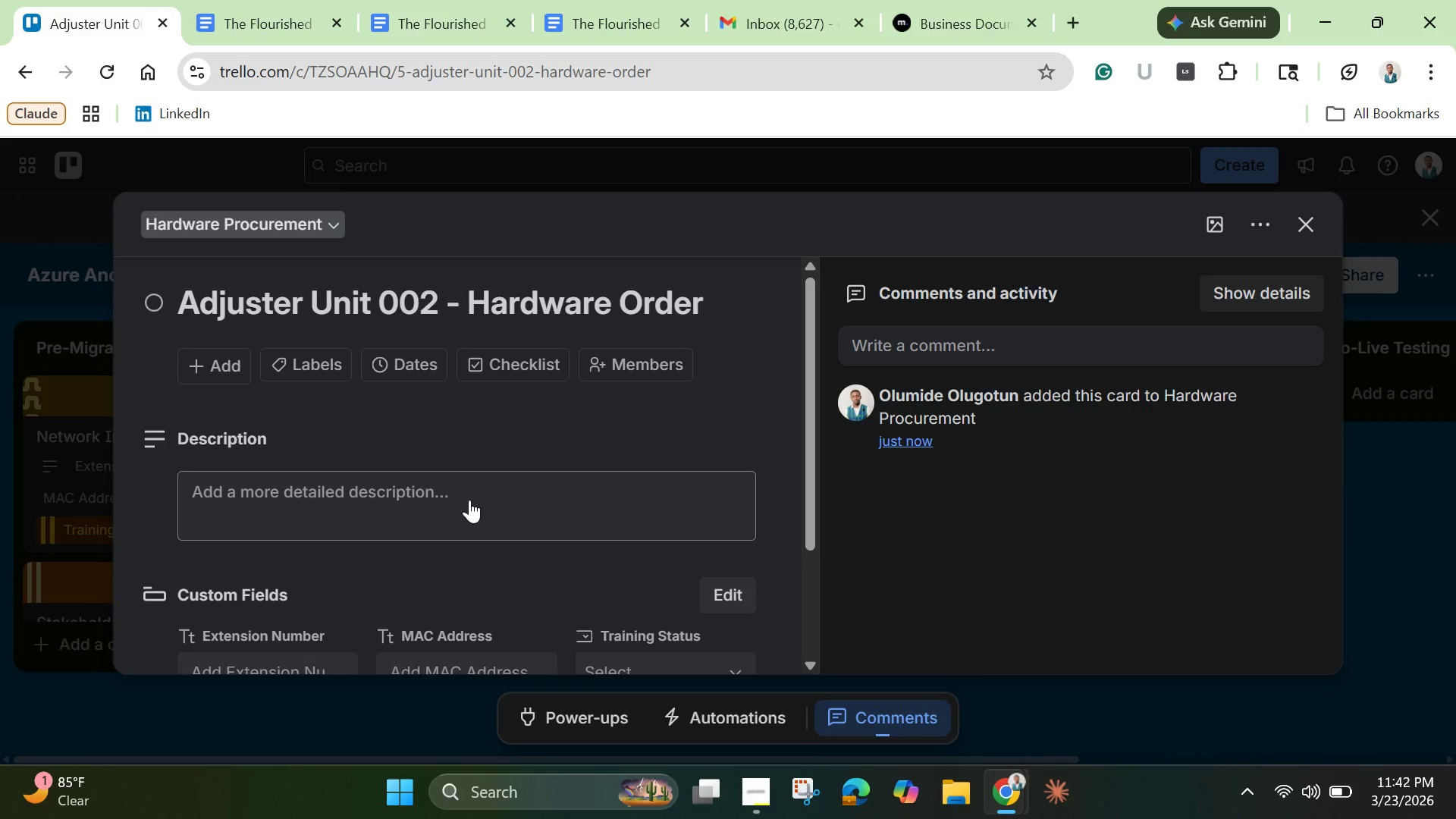 
left_click([469, 500])
 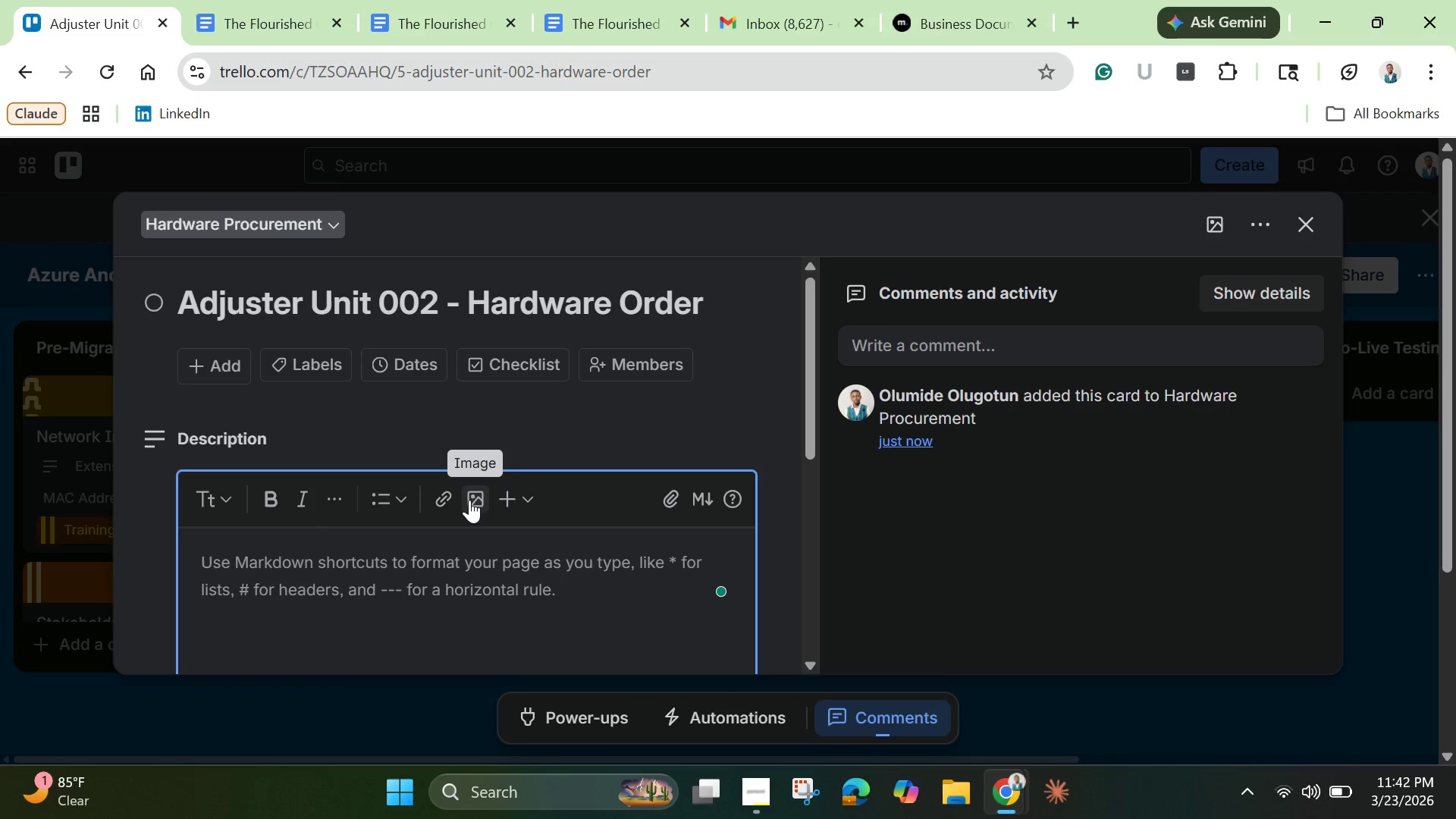 
wait(10.12)
 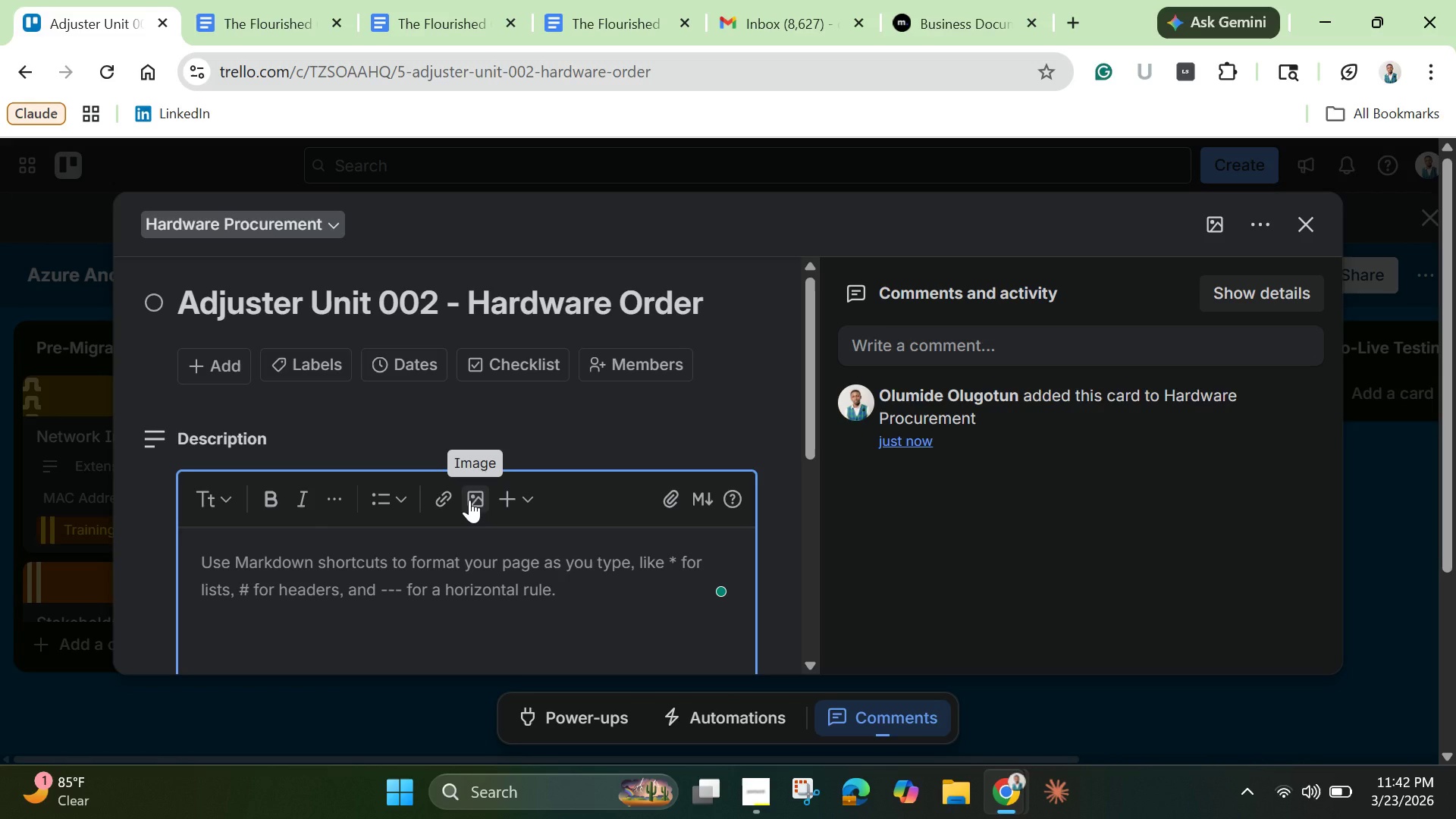 
type(Order for Maria Gaarcia )
 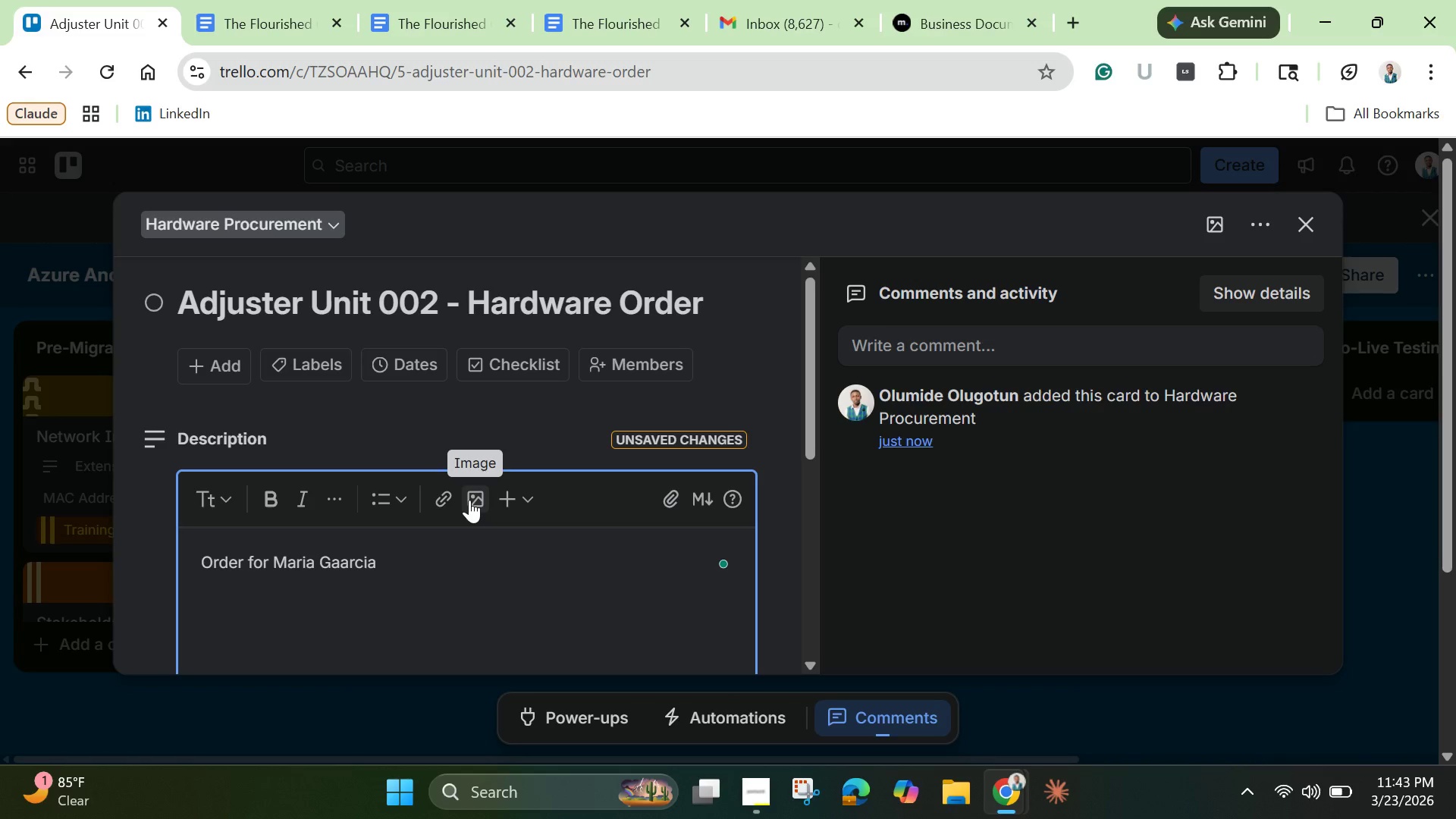 
key(ArrowLeft)
 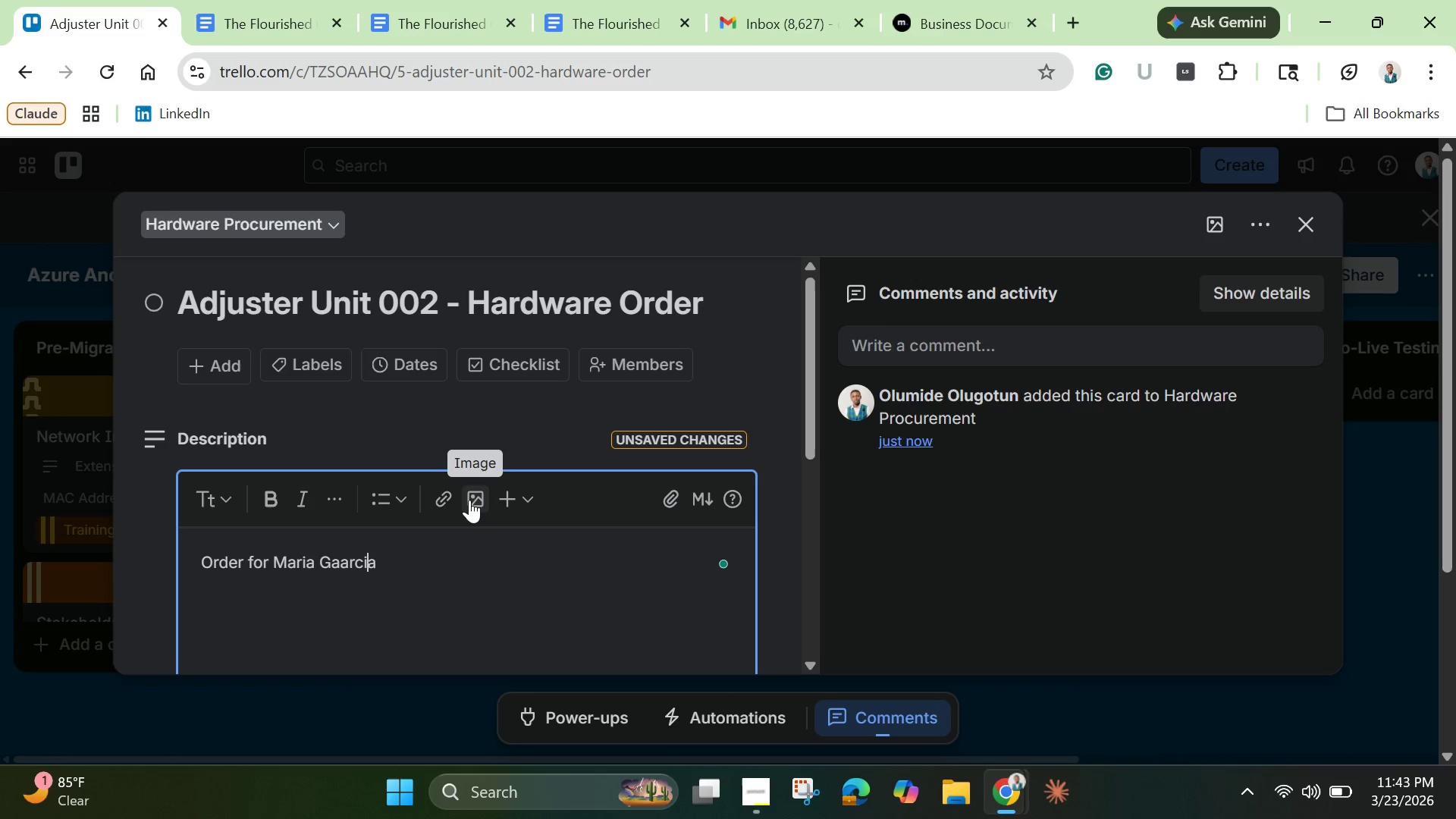 
key(ArrowLeft)
 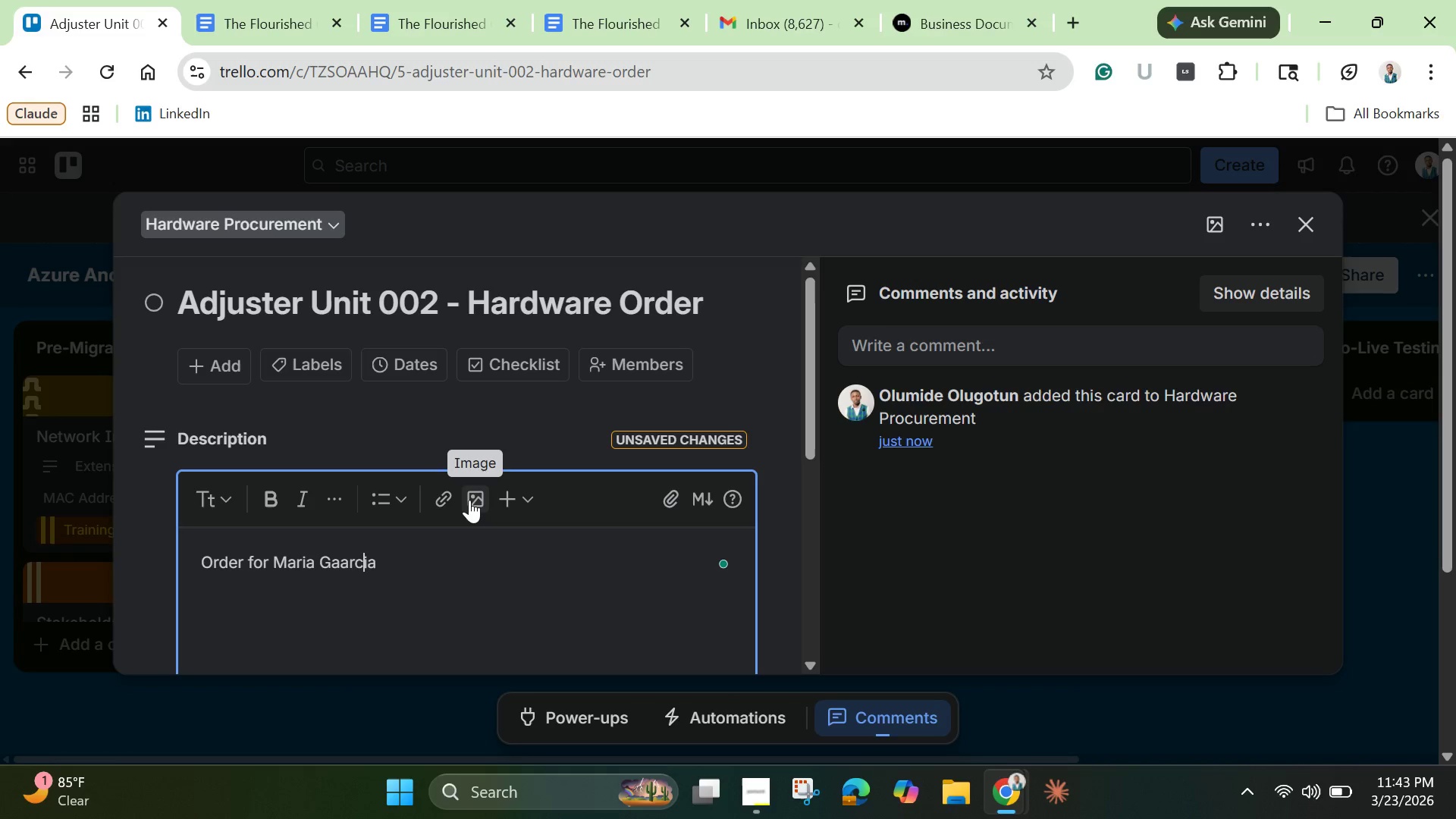 
key(ArrowLeft)
 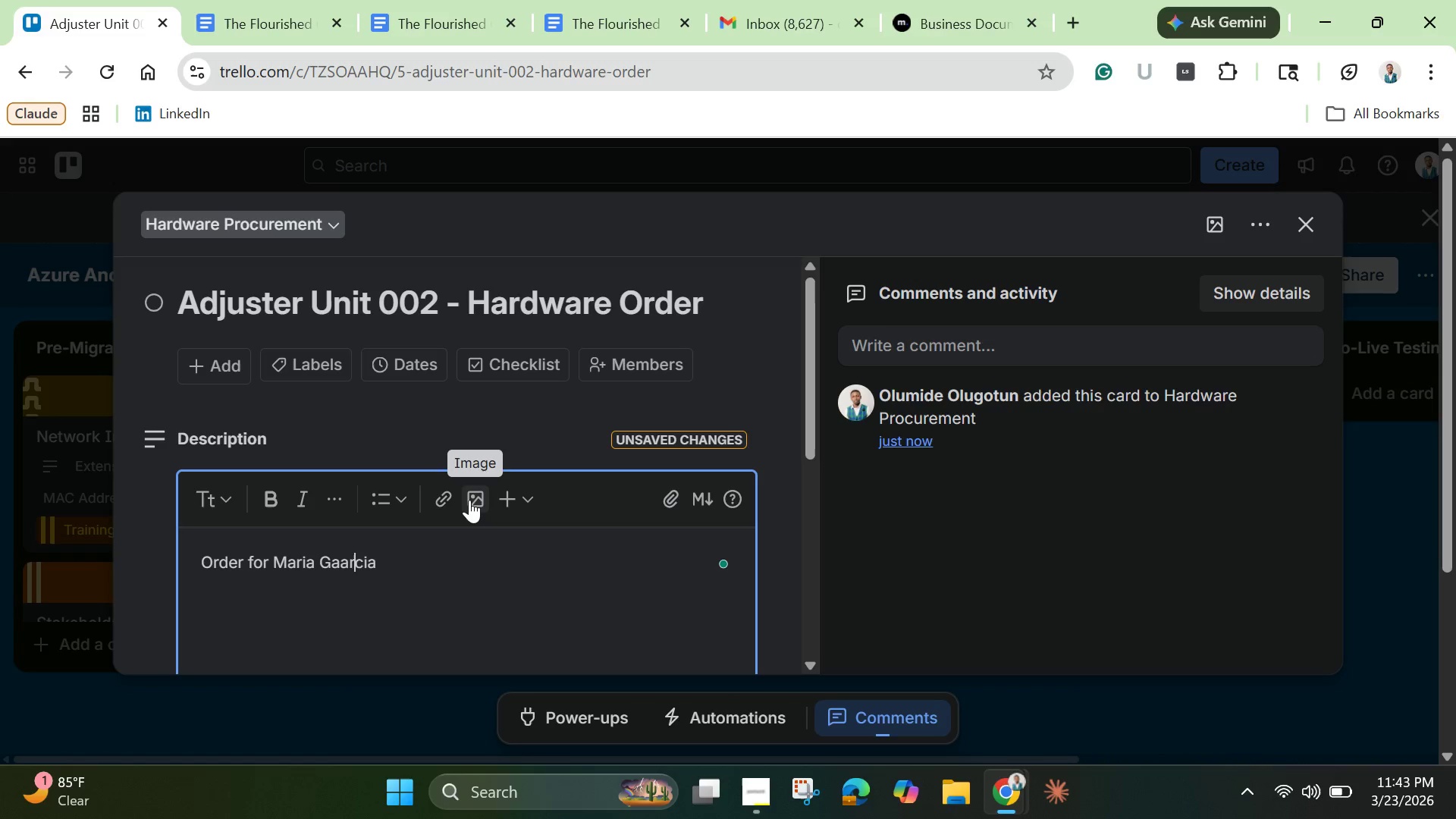 
key(ArrowLeft)
 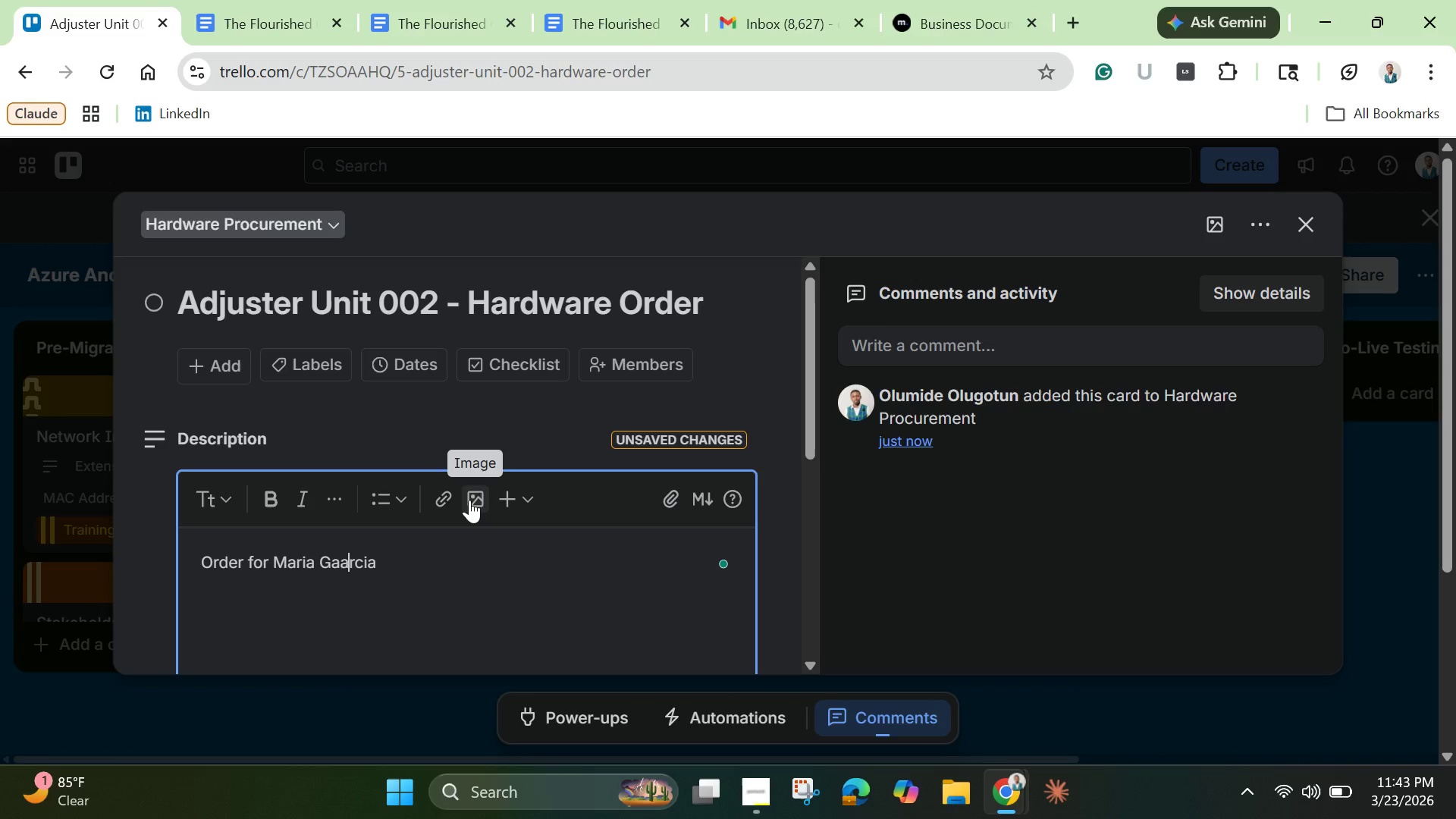 
key(ArrowLeft)
 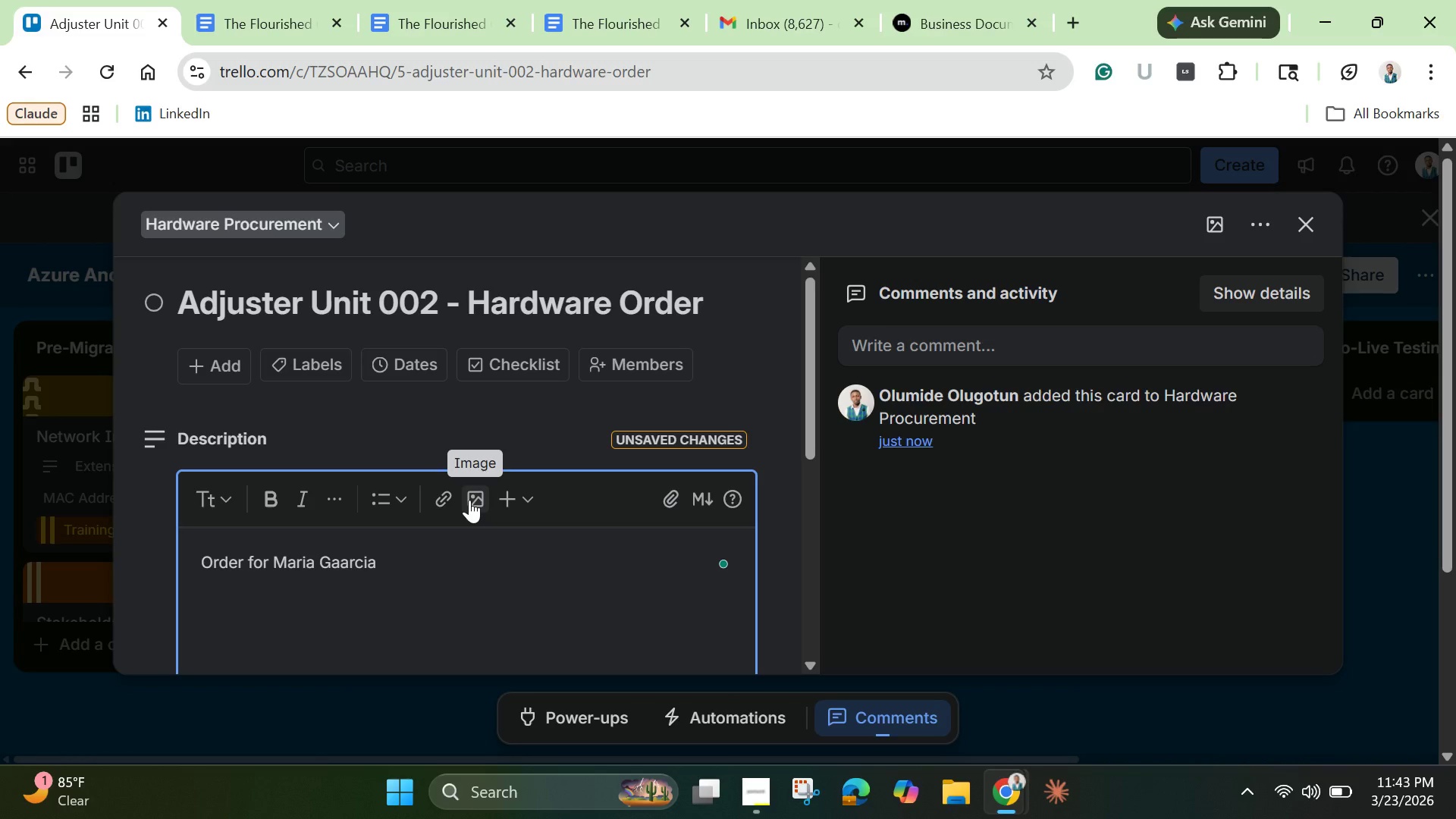 
key(Backspace)
 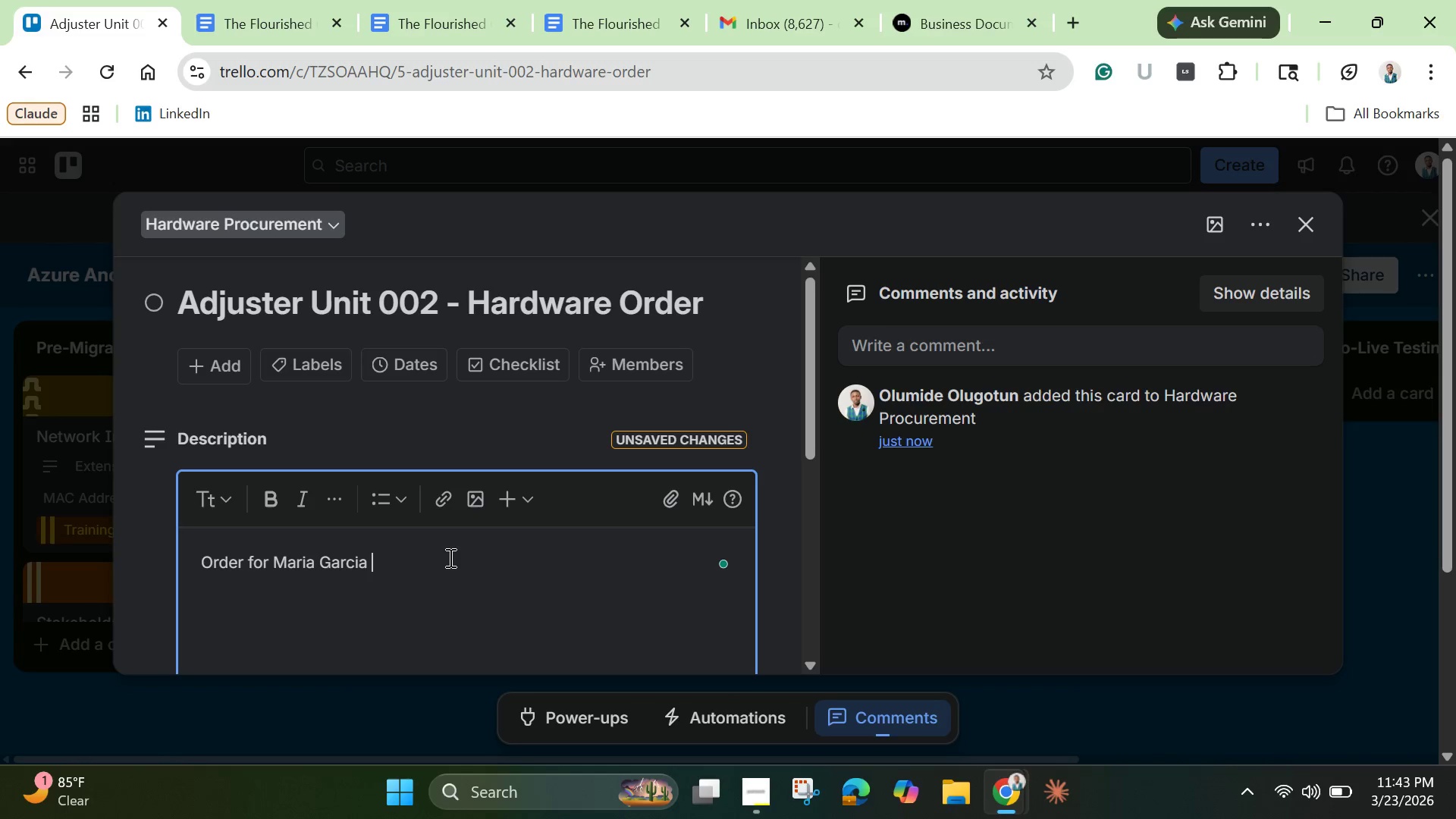 
type(- Same )
 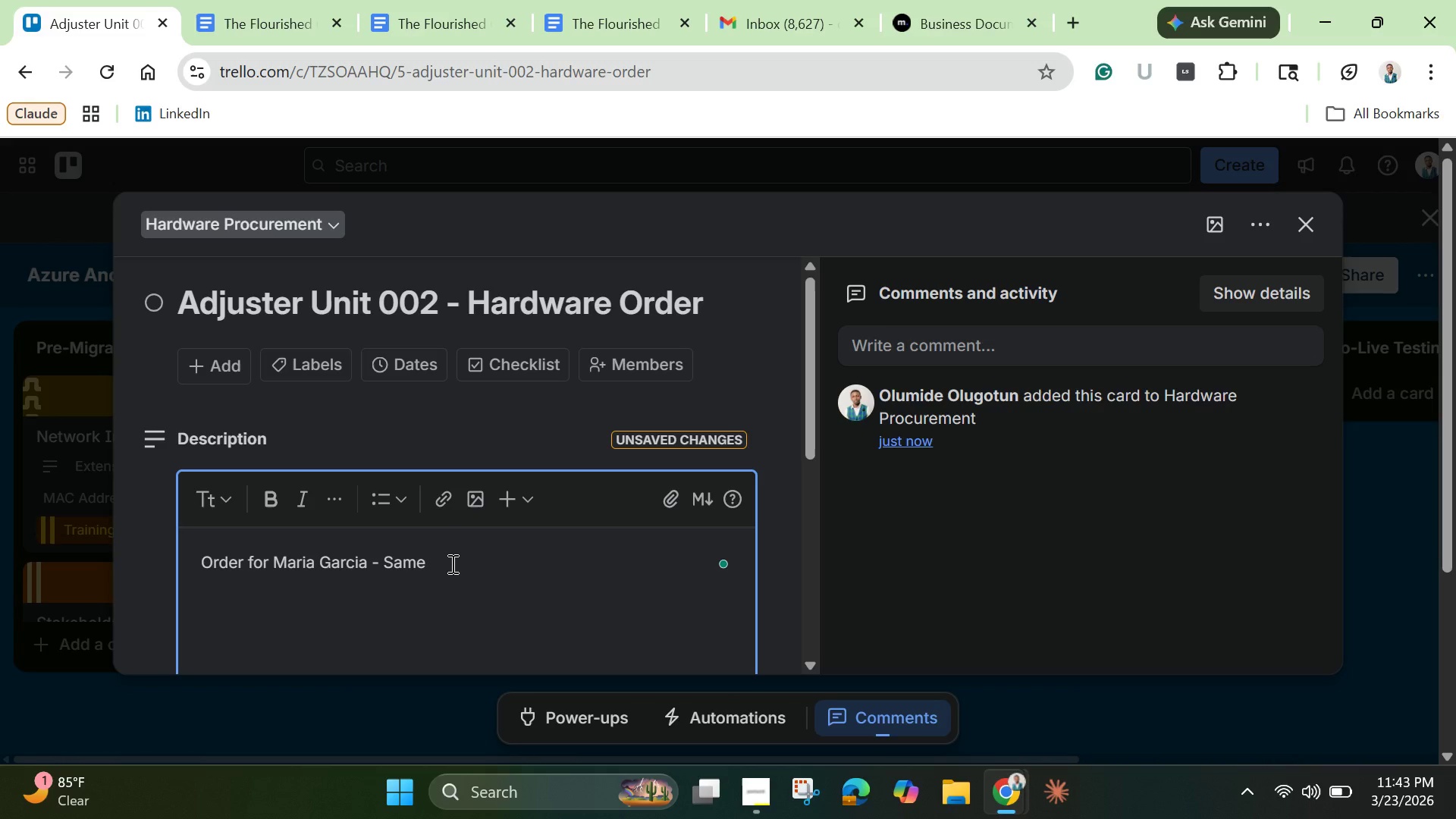 
type(hardware as Unit 001)
 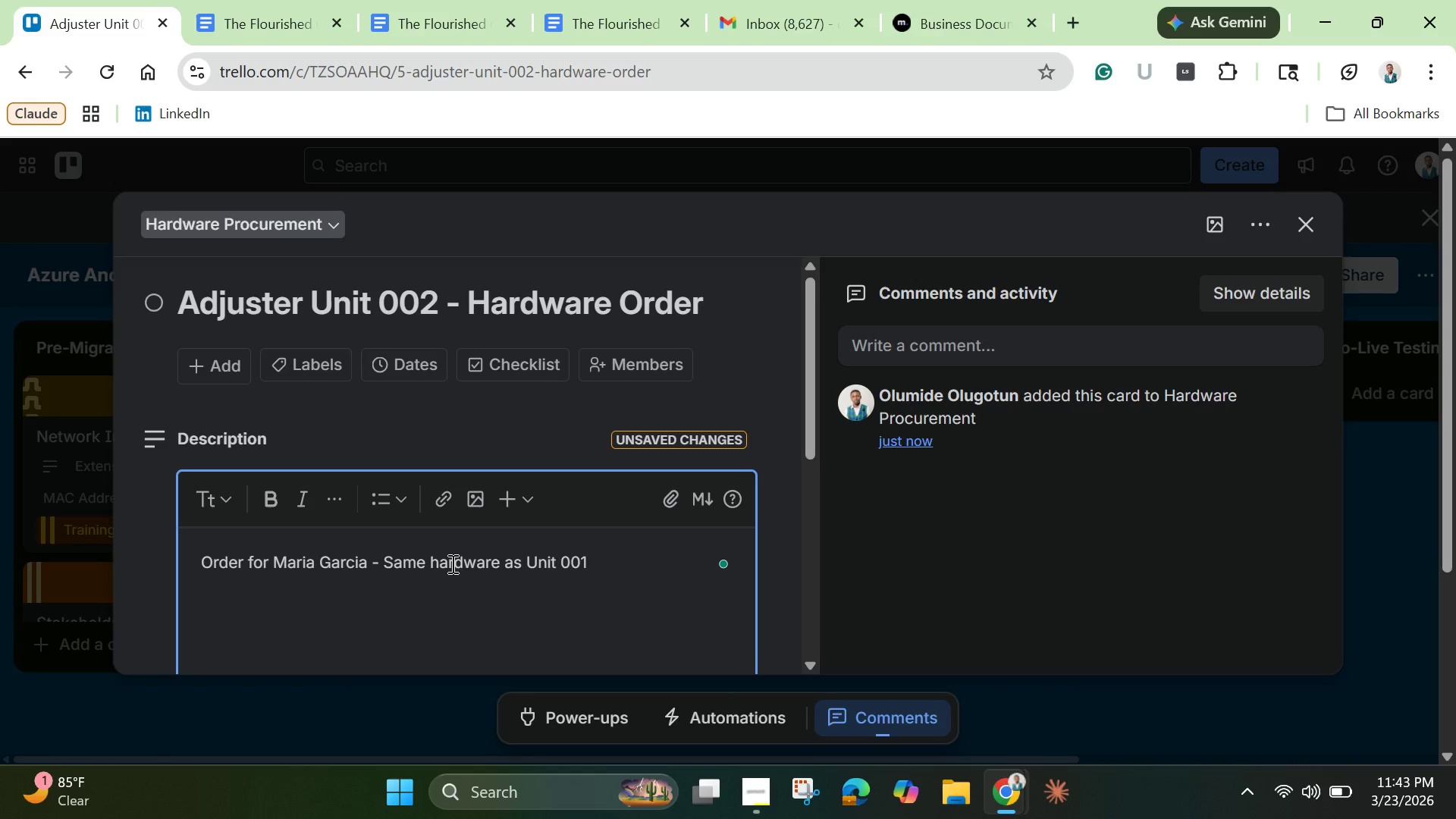 
scroll: coordinate [439, 570], scroll_direction: down, amount: 4.0
 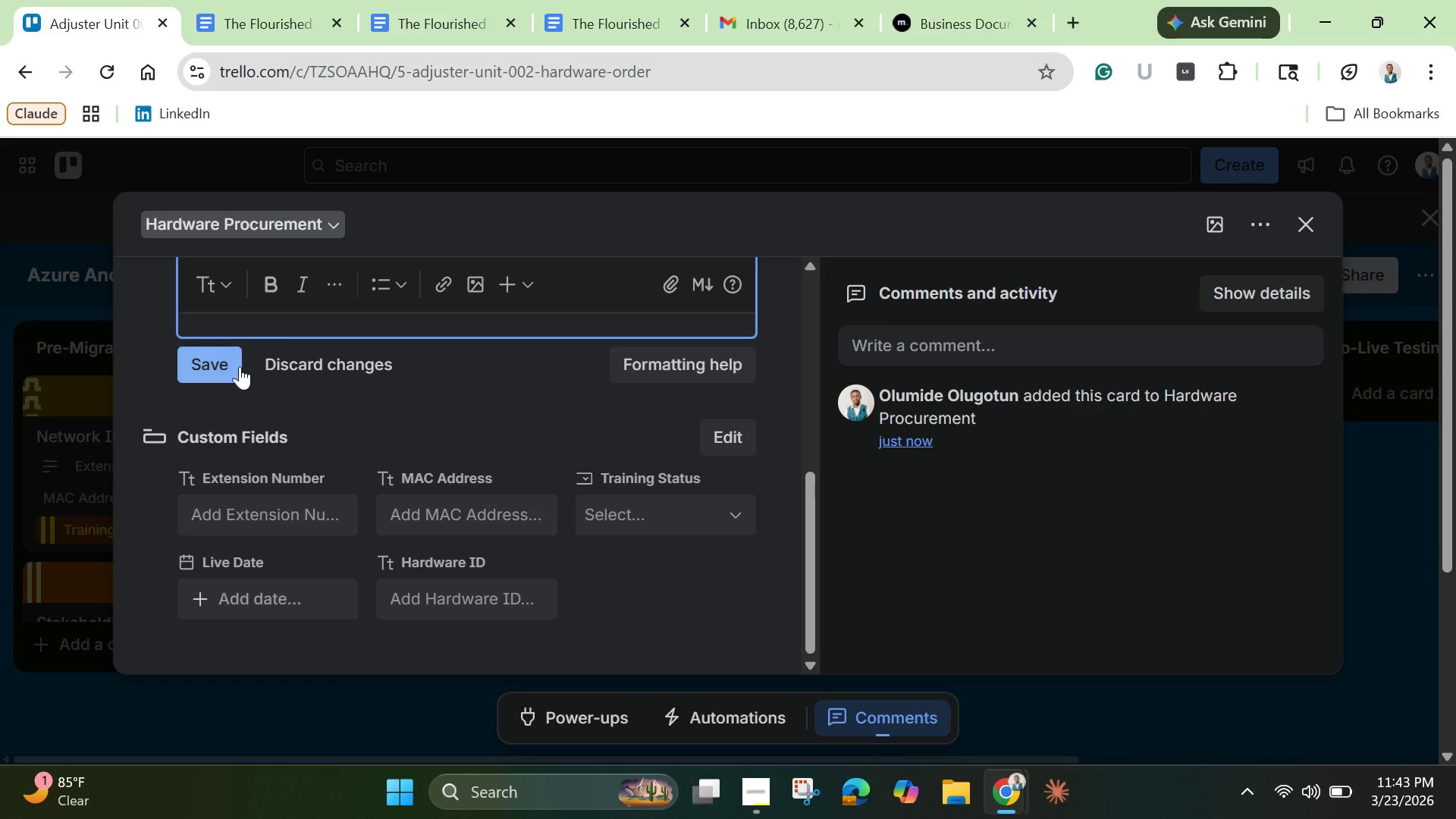 
left_click([229, 362])
 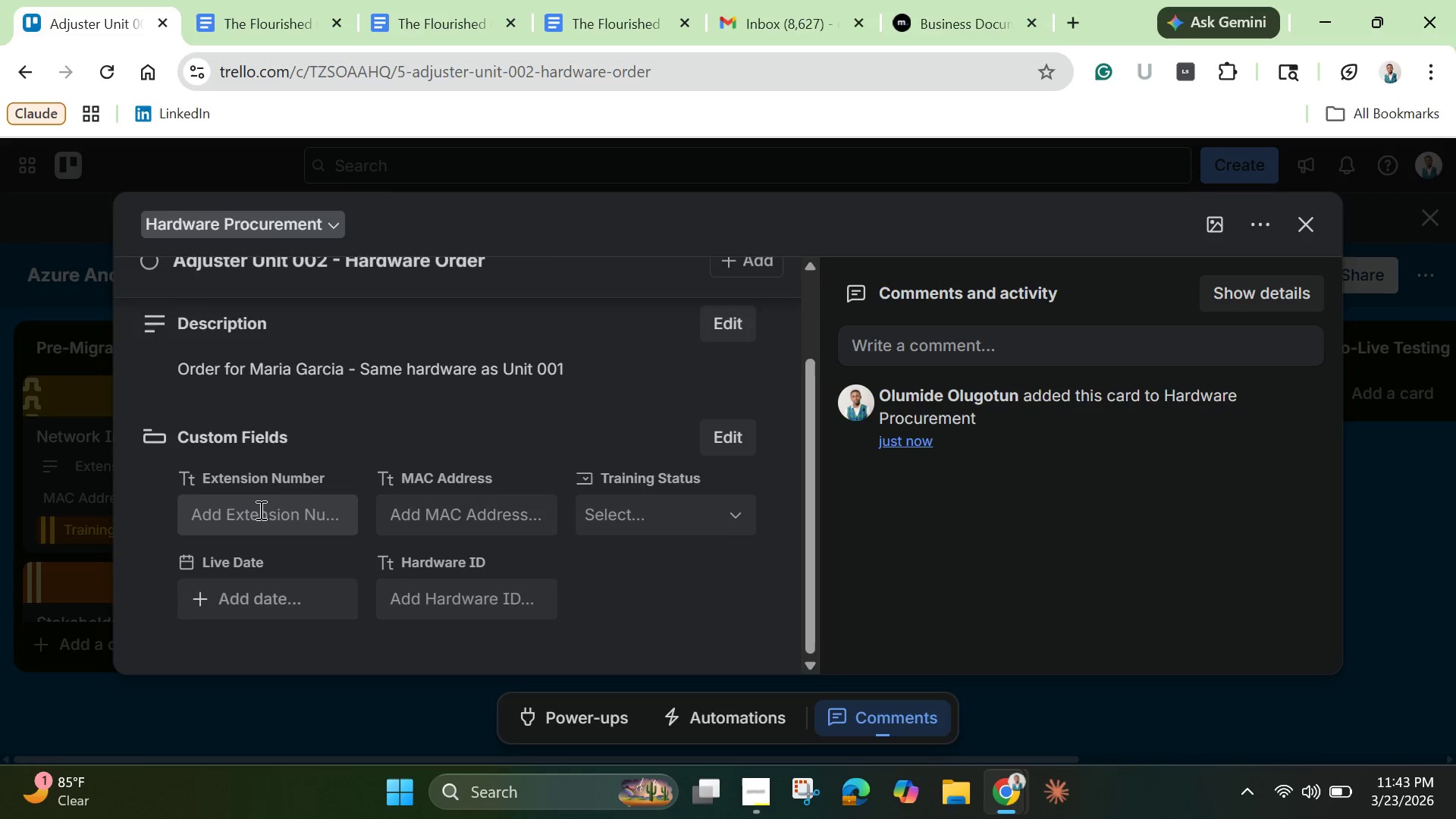 
left_click([259, 510])
 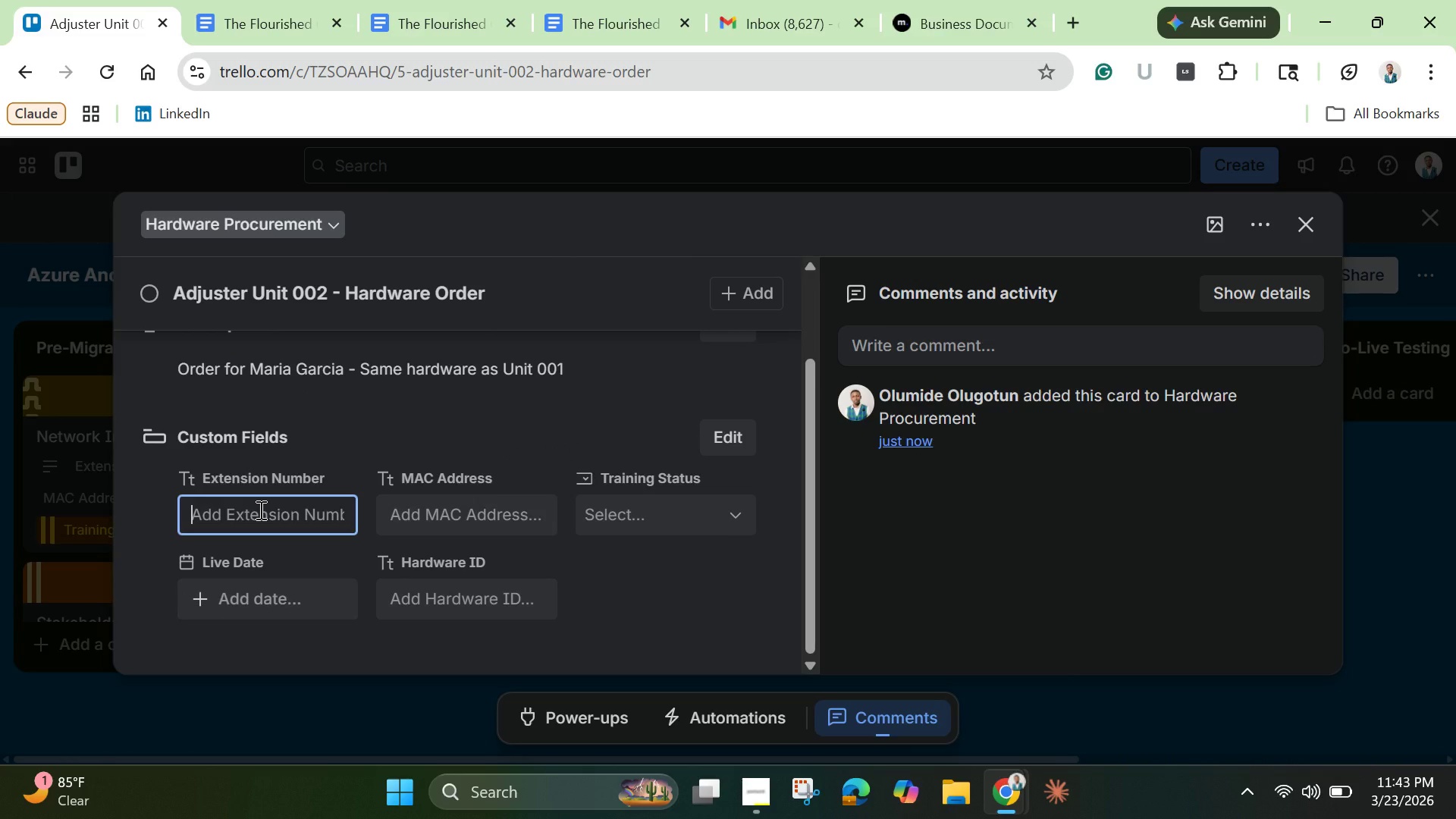 
type(5002)
 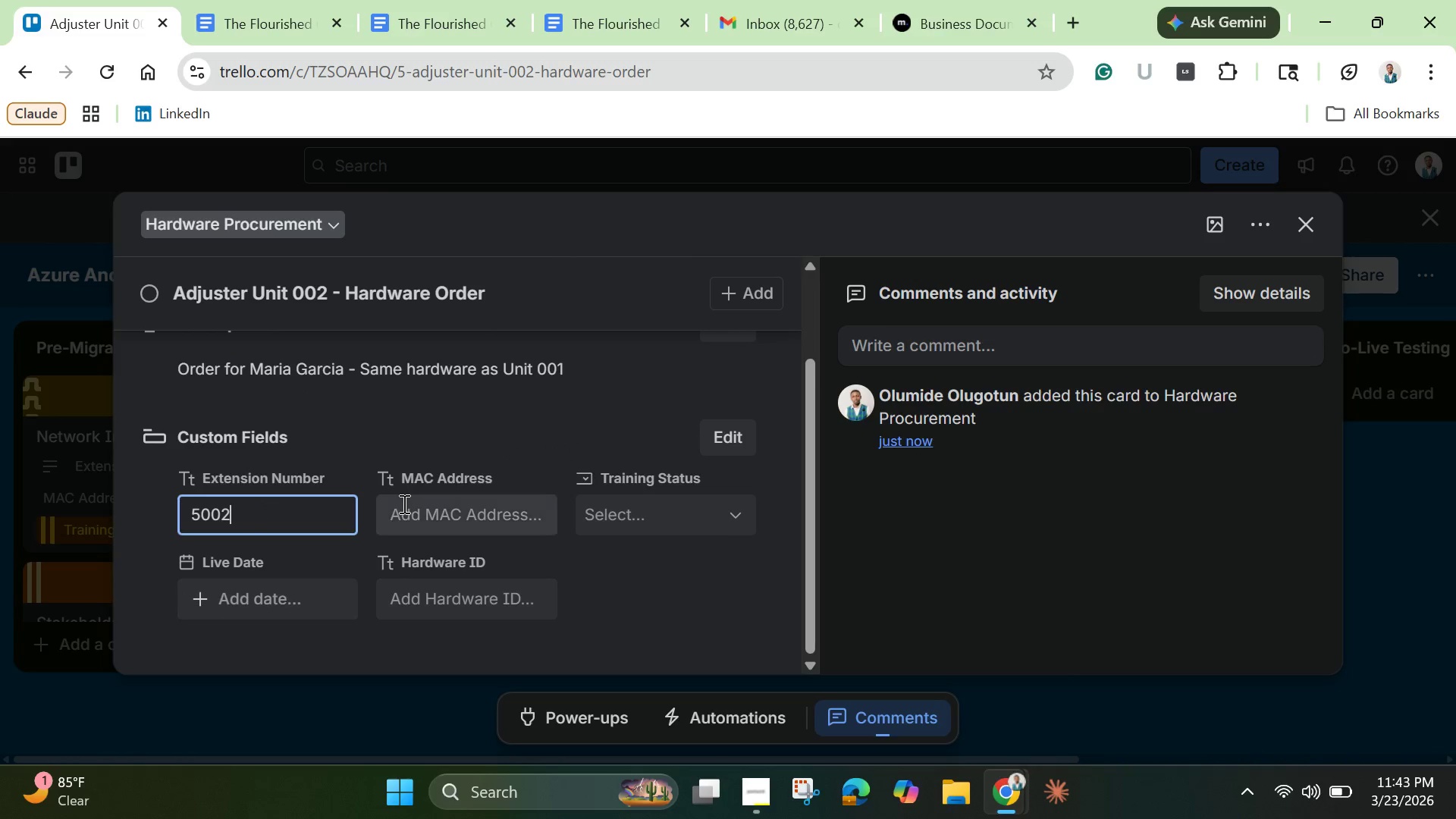 
left_click([405, 505])
 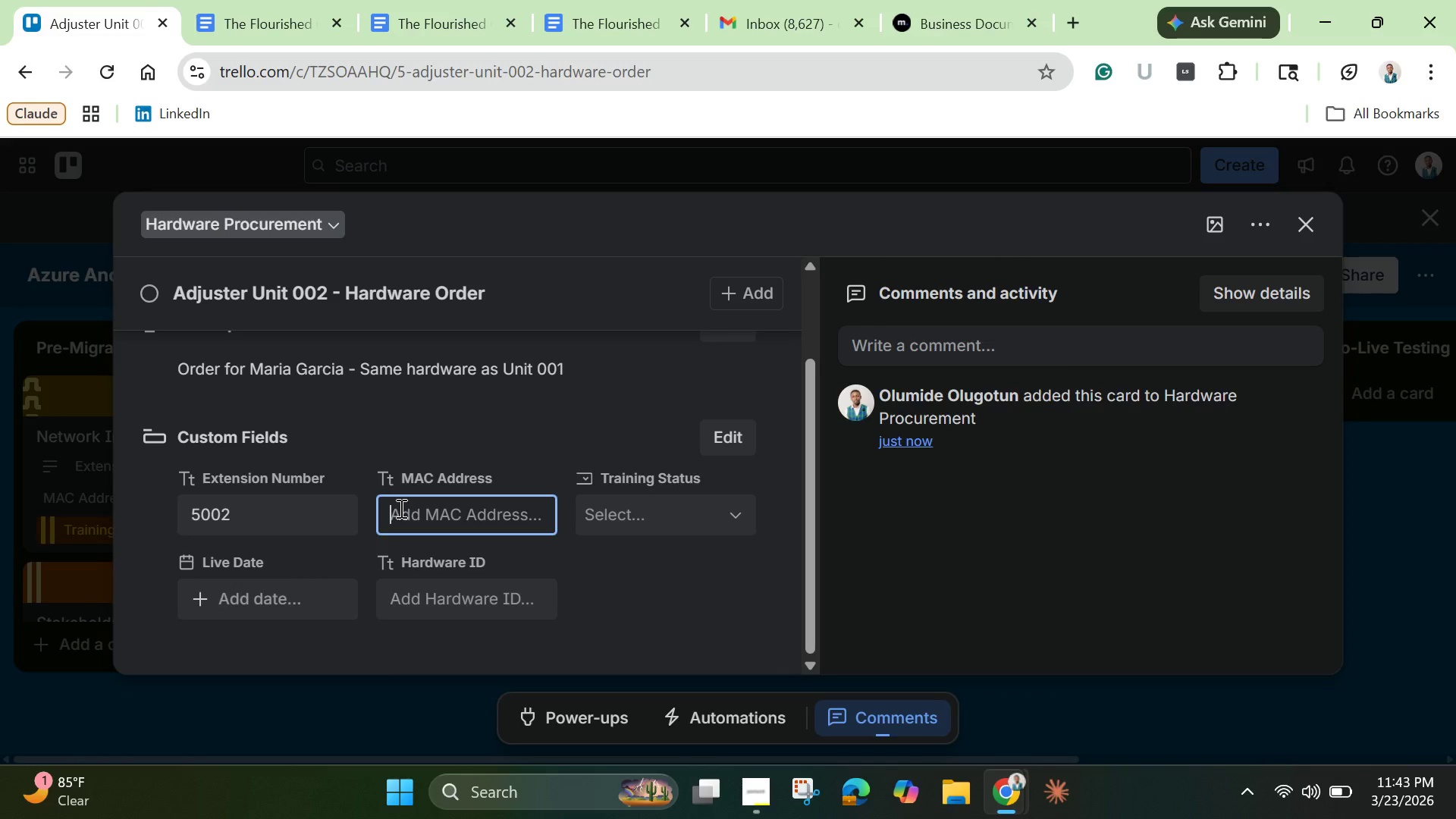 
wait(5.94)
 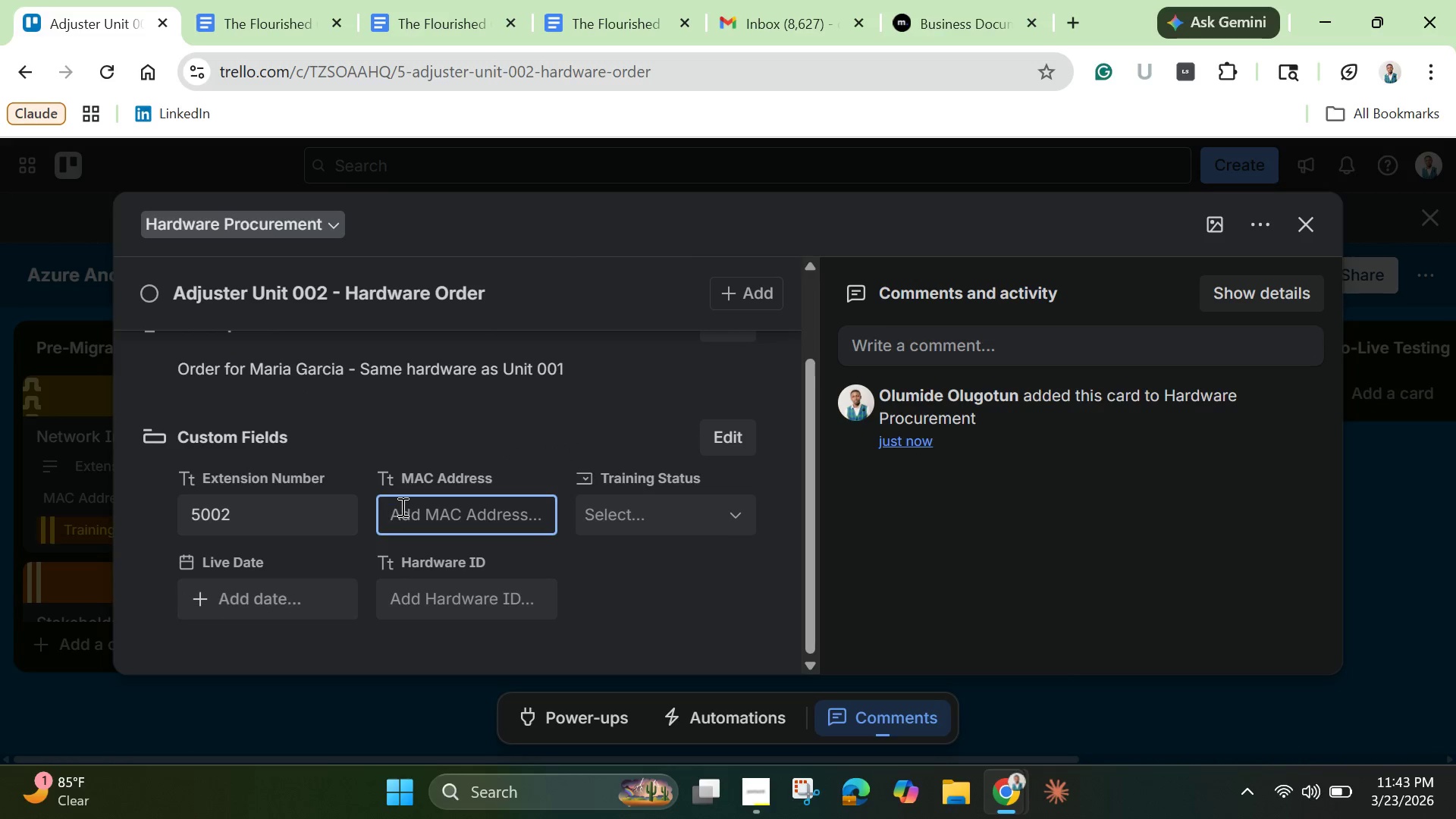 
type(00:1A:@)
key(Backspace)
type(2B:3C:4D:5)
 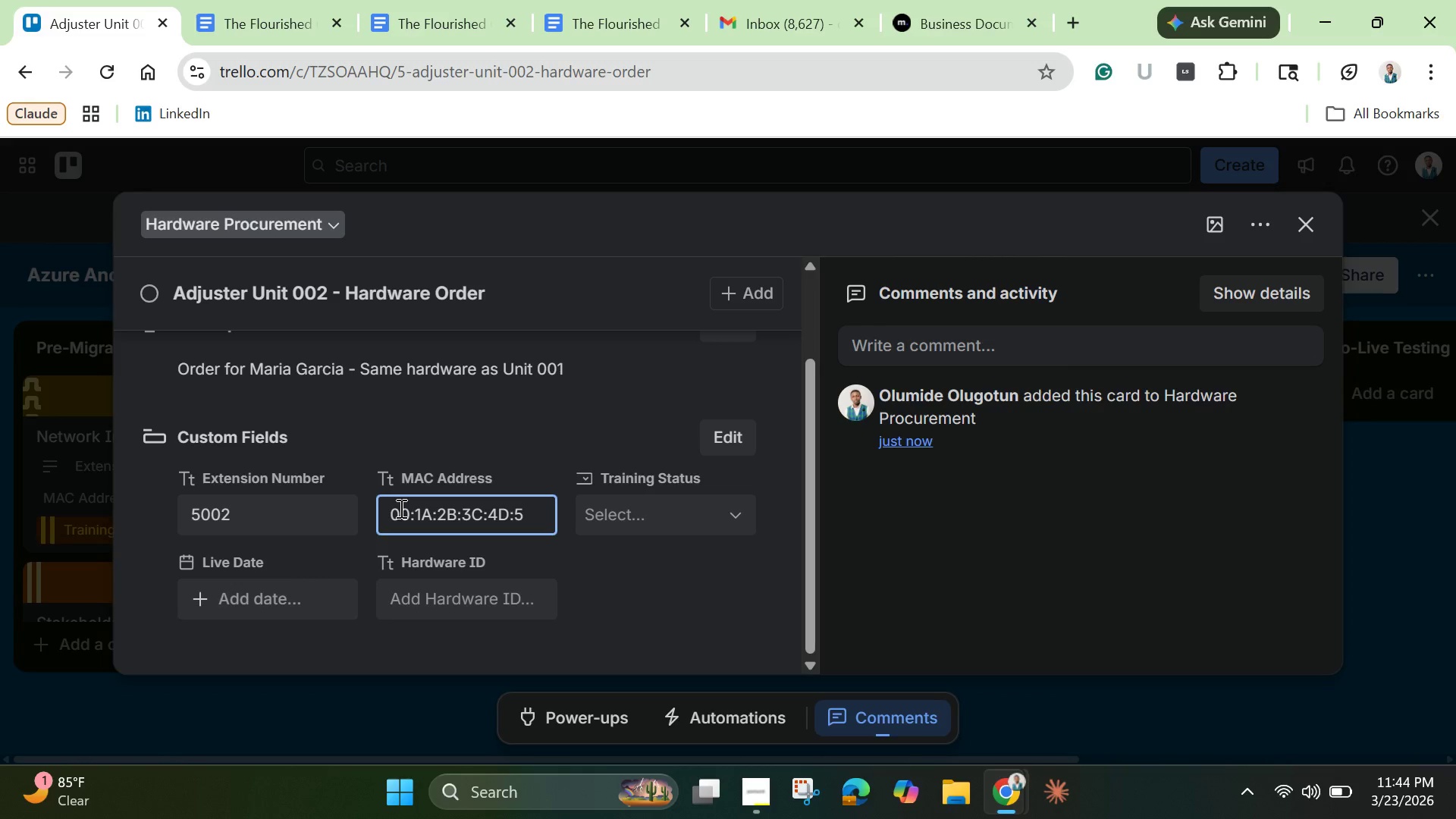 
hold_key(key=ShiftLeft, duration=1.5)
 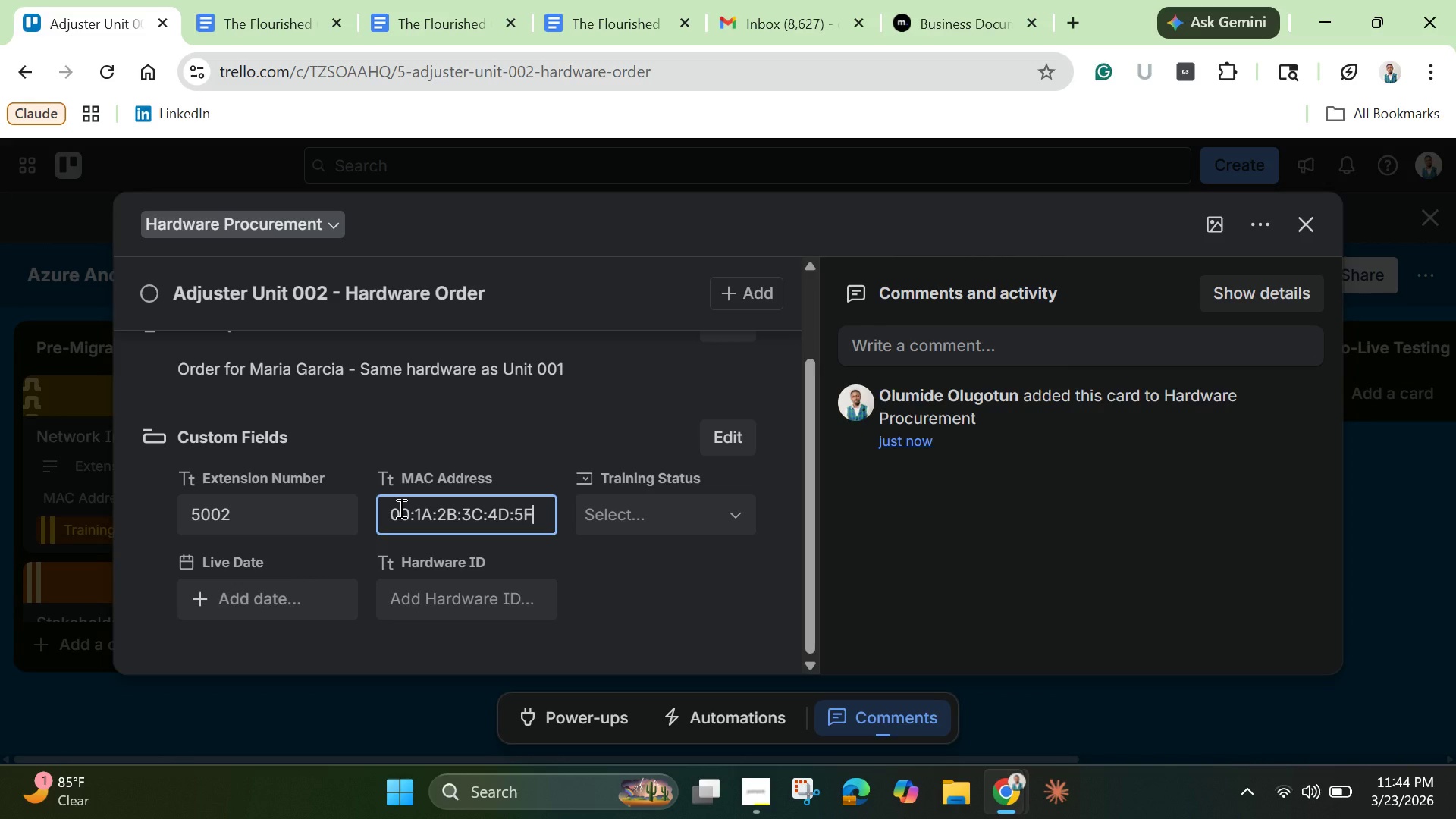 
key(Shift+F)
 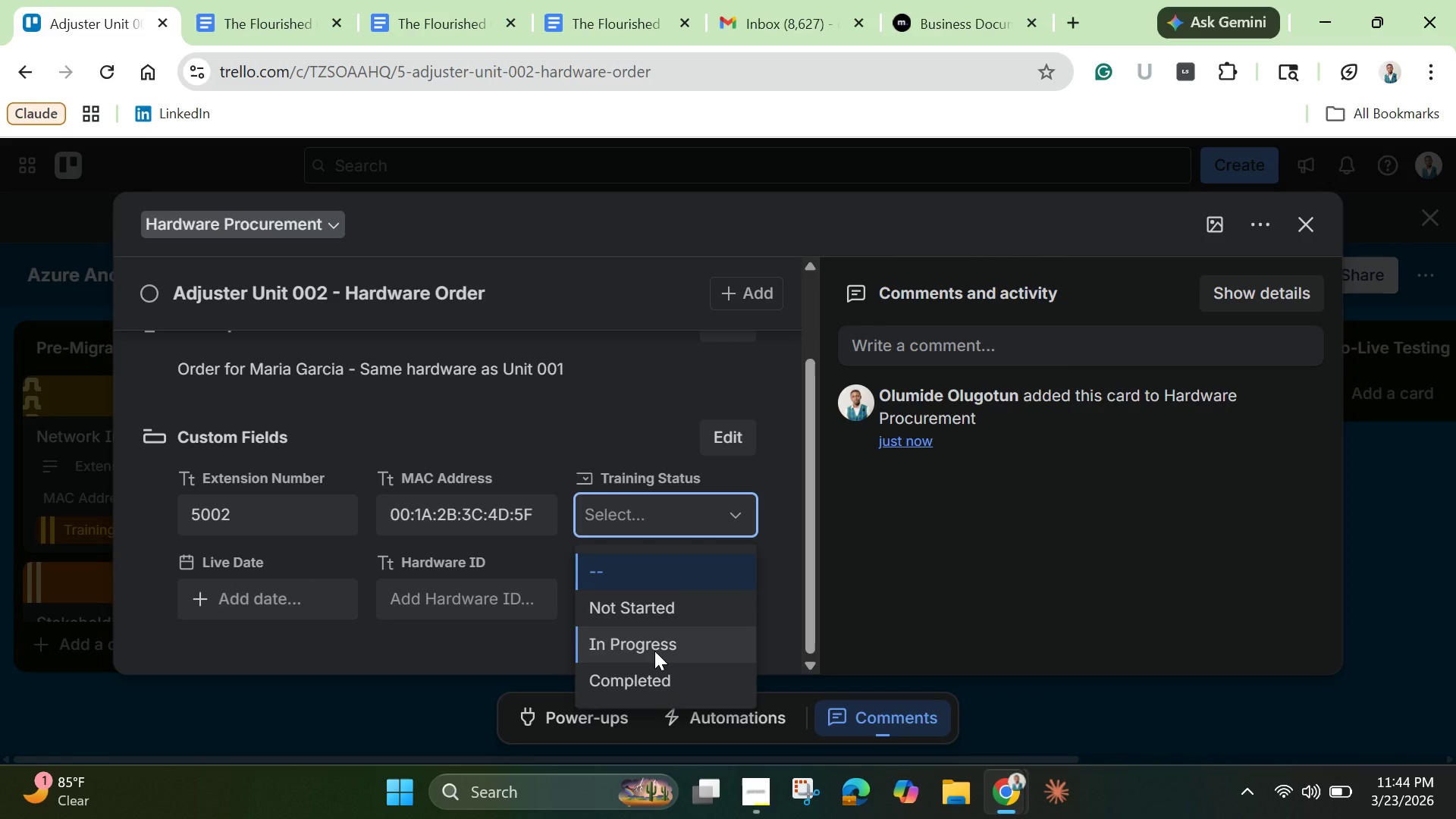 
wait(7.66)
 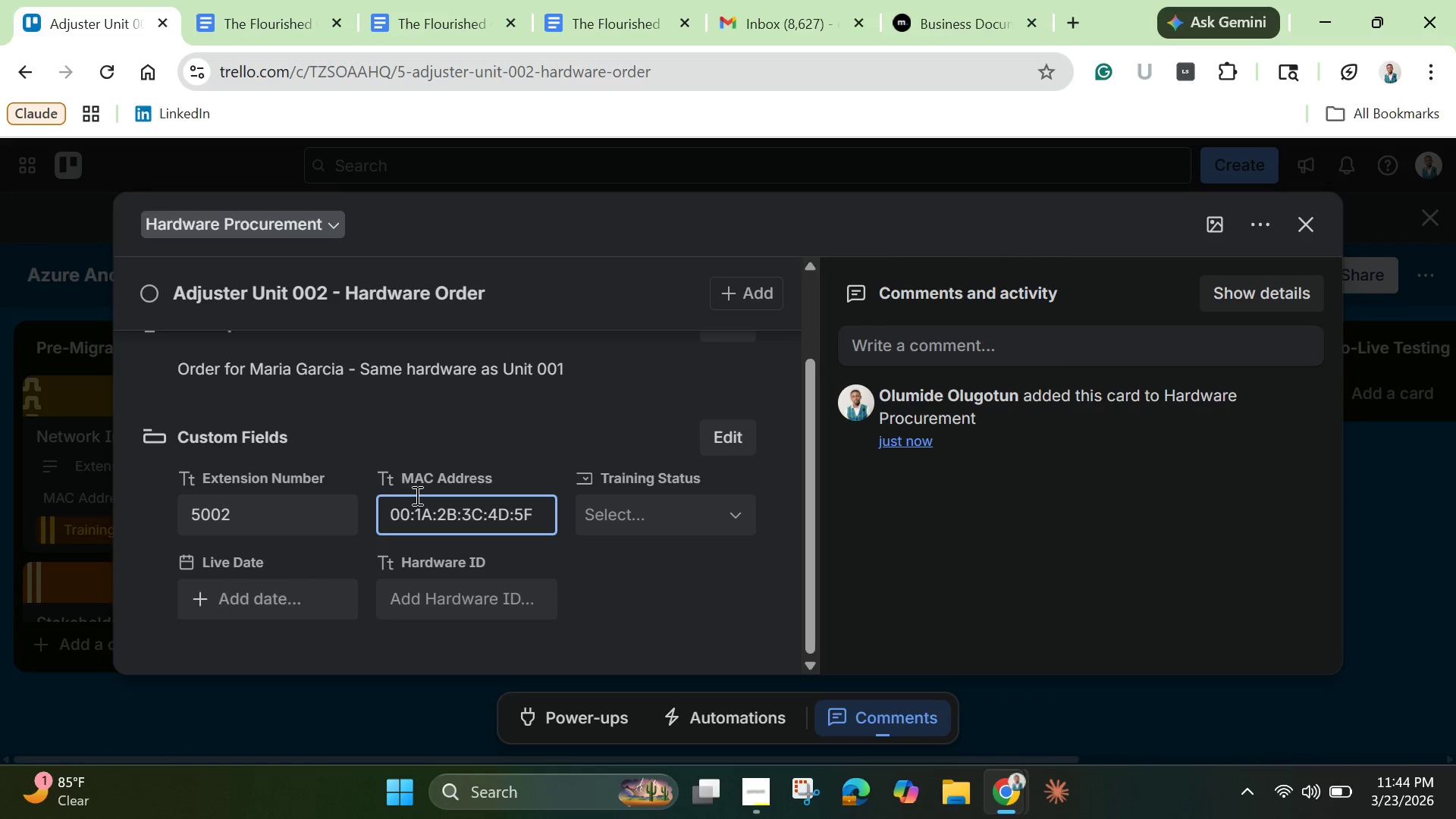 
left_click([654, 601])
 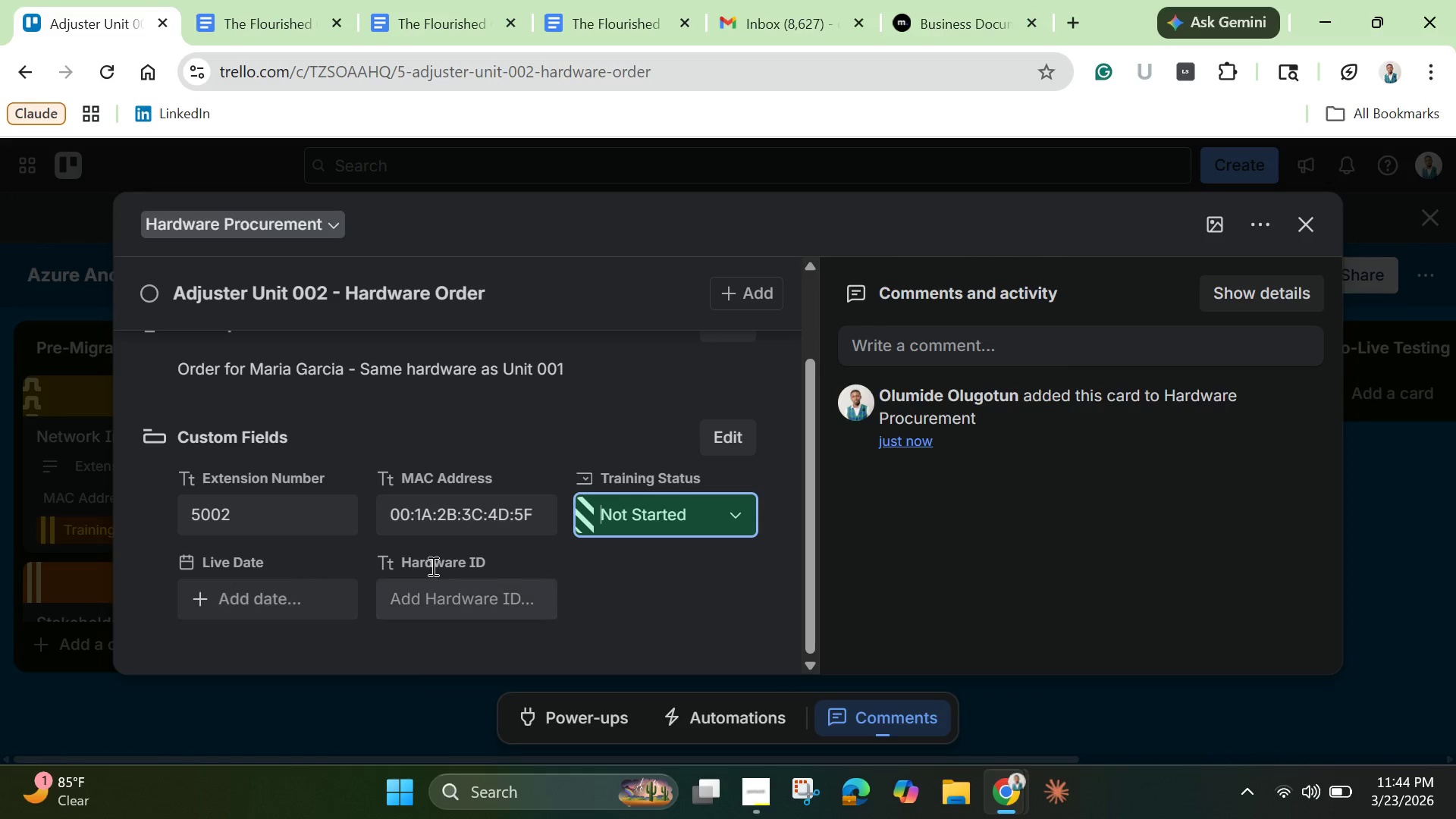 
wait(5.59)
 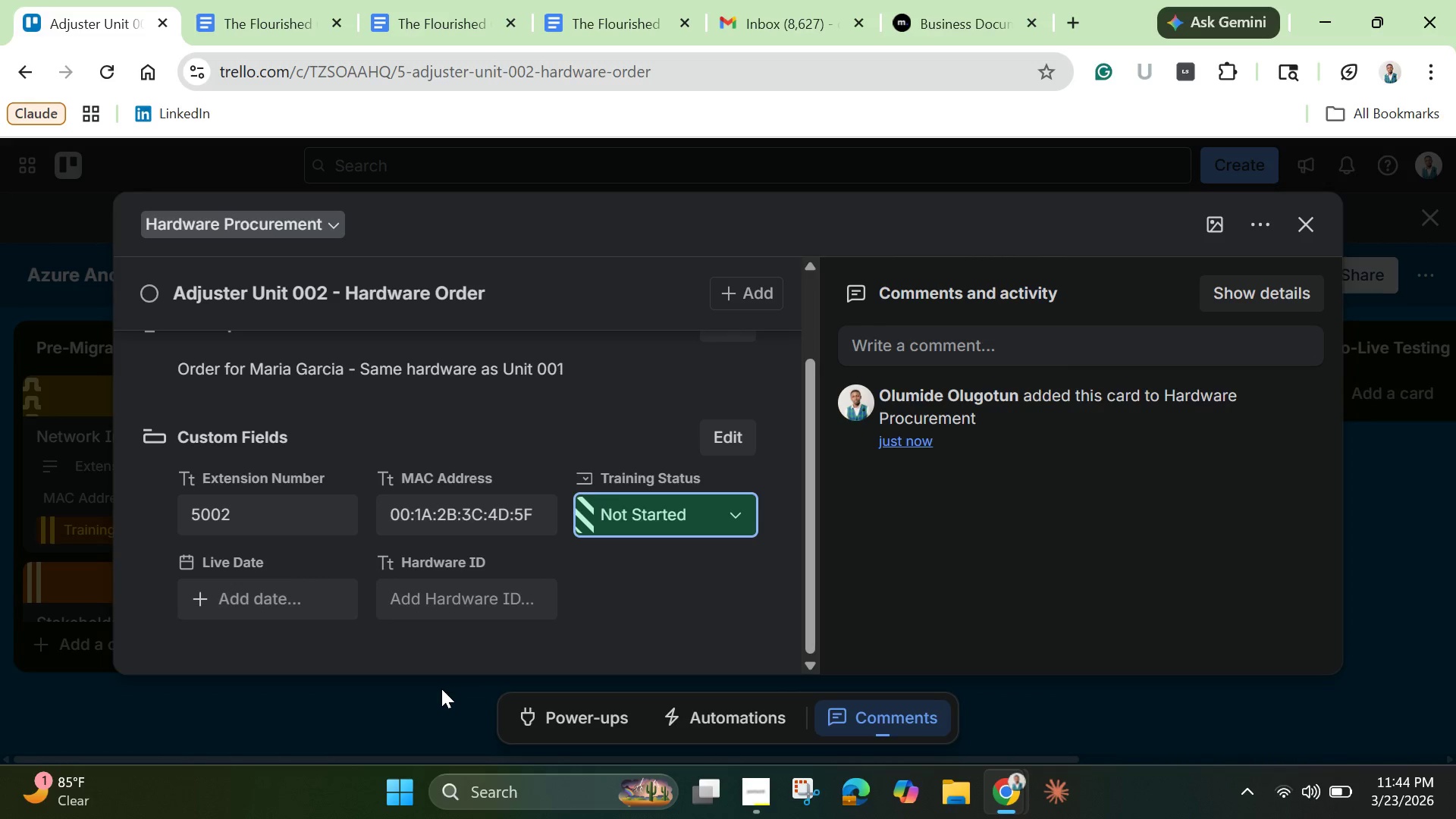 
scroll: coordinate [421, 425], scroll_direction: up, amount: 1.0
 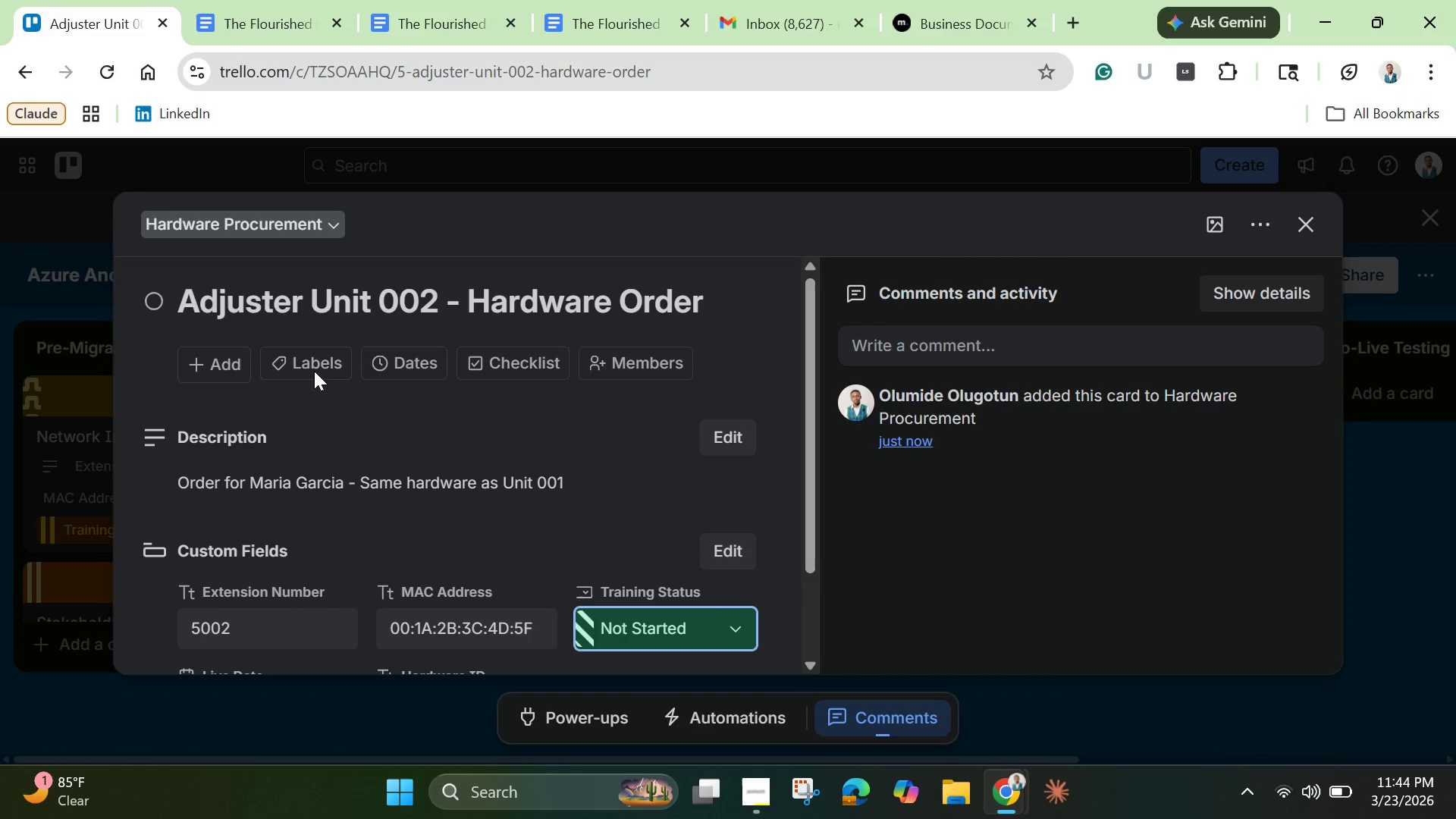 
left_click([313, 369])
 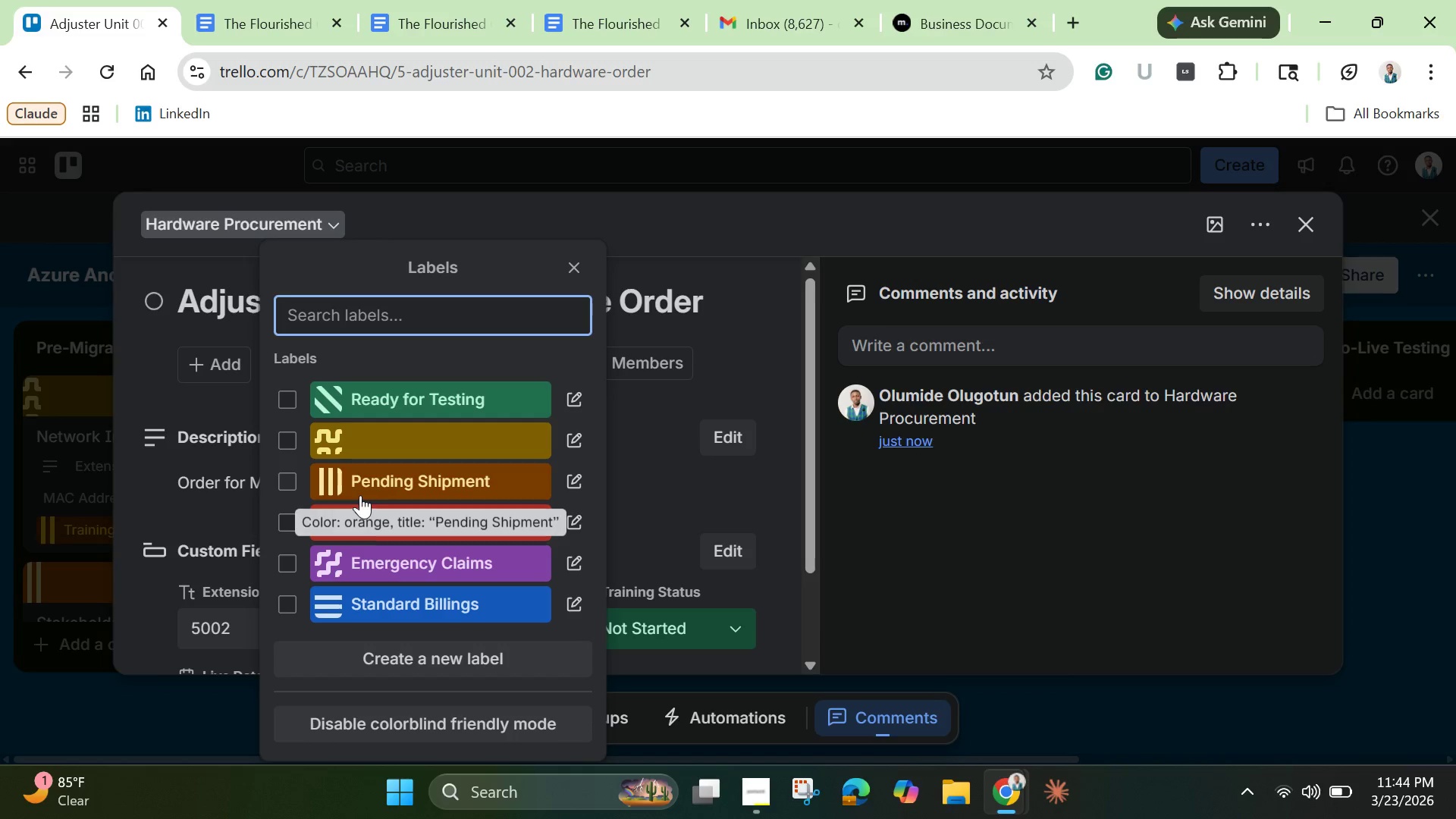 
left_click([366, 480])
 